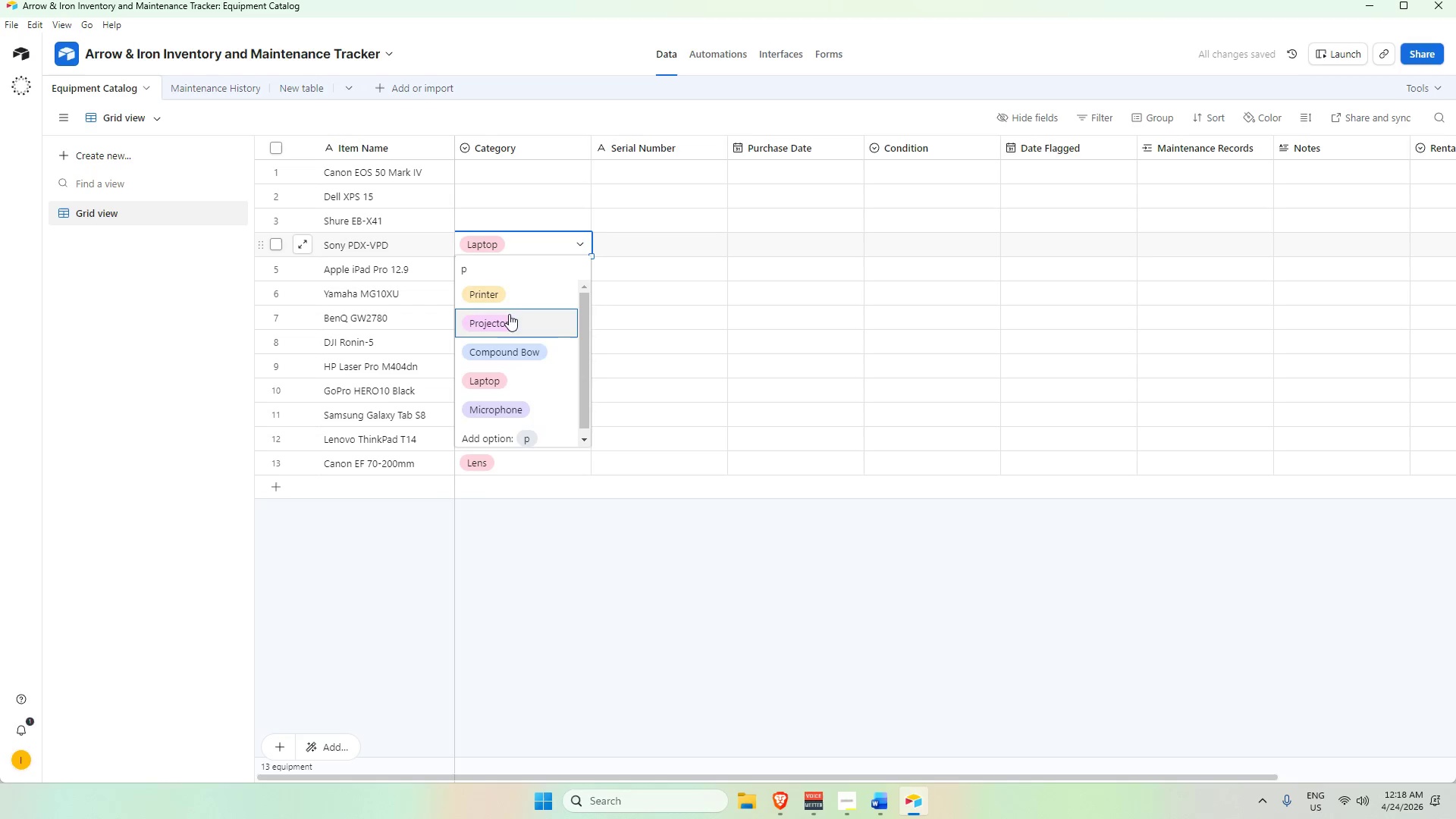 
left_click([513, 320])
 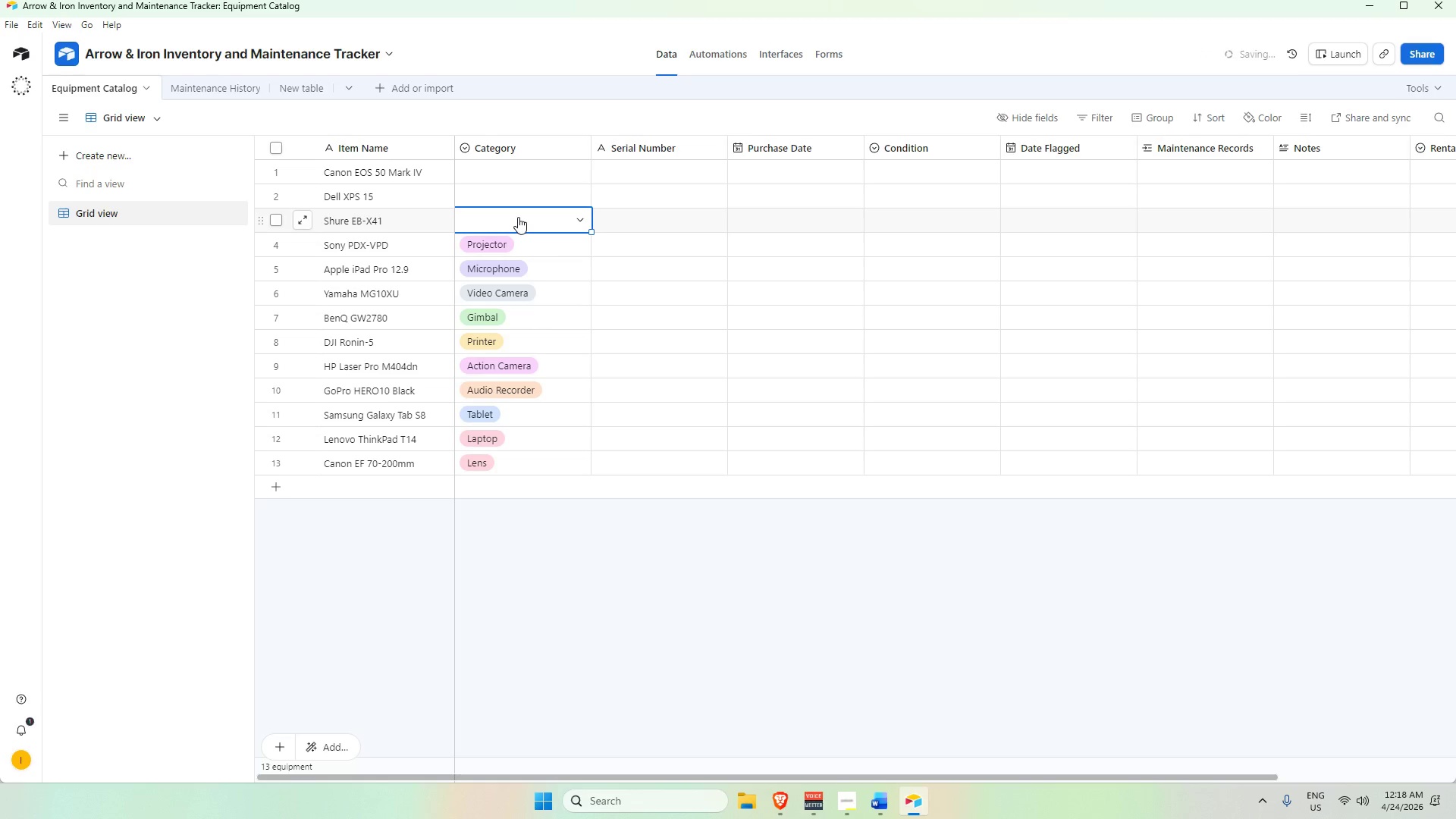 
left_click([518, 217])
 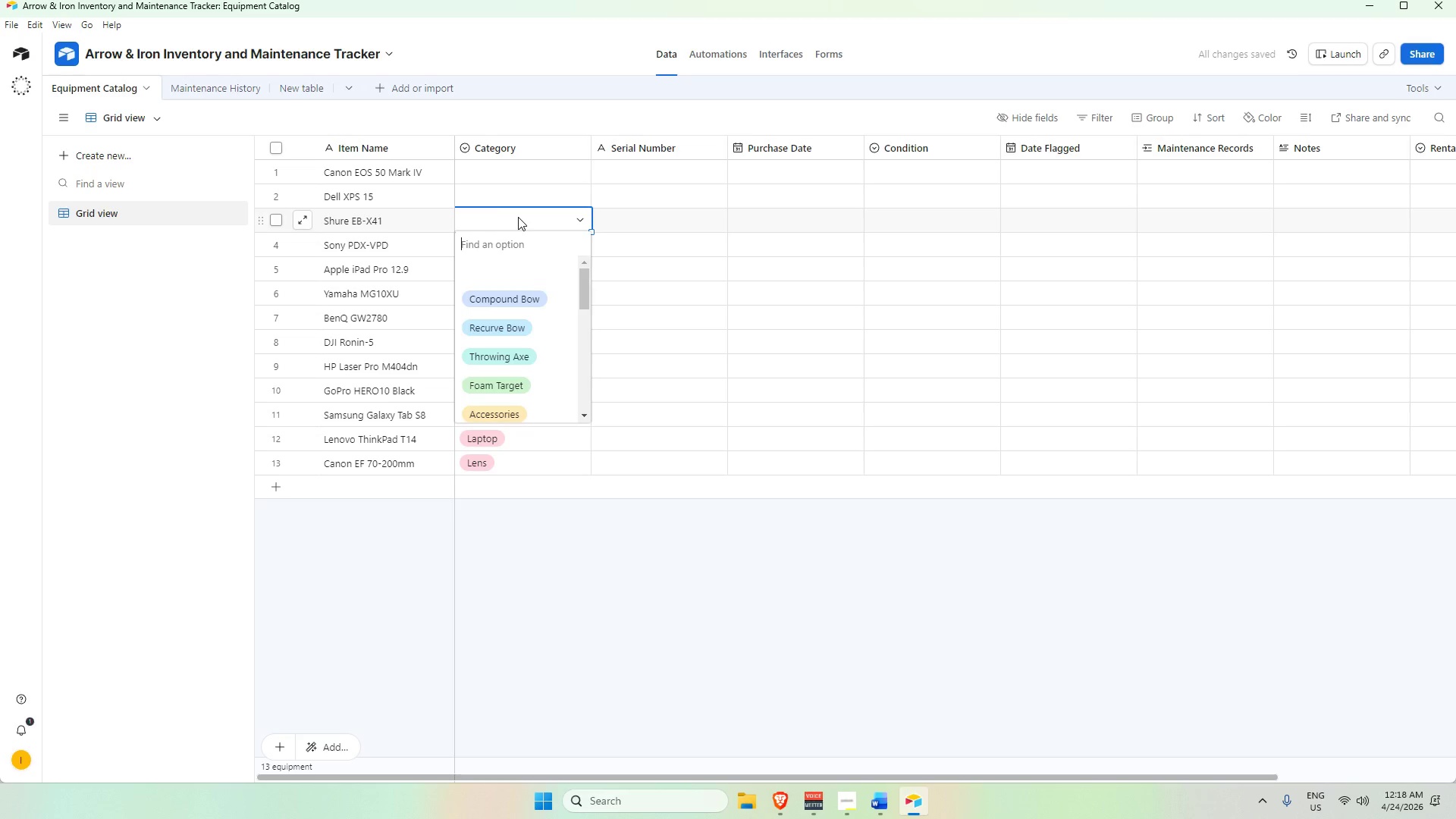 
key(L)
 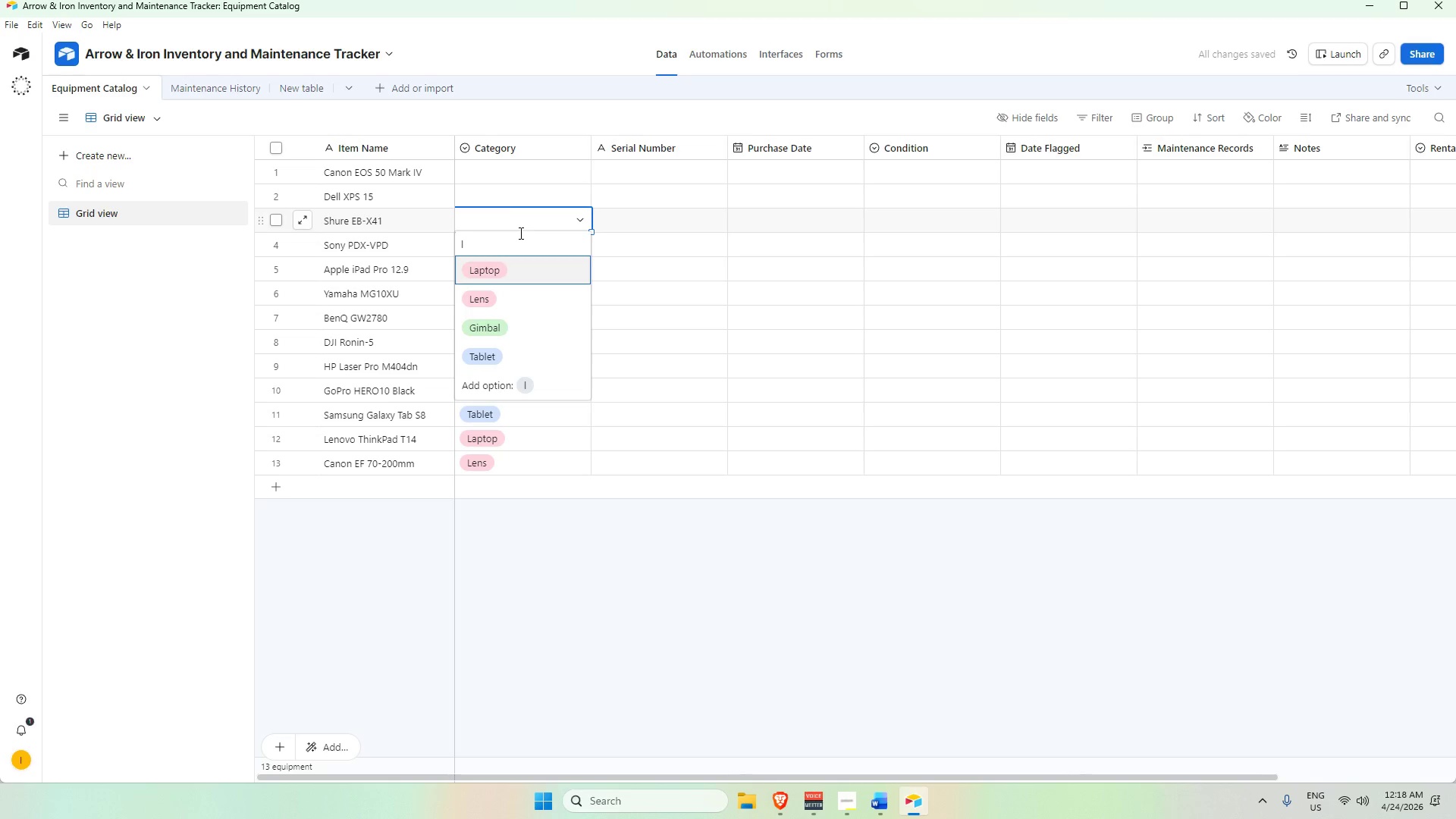 
wait(5.2)
 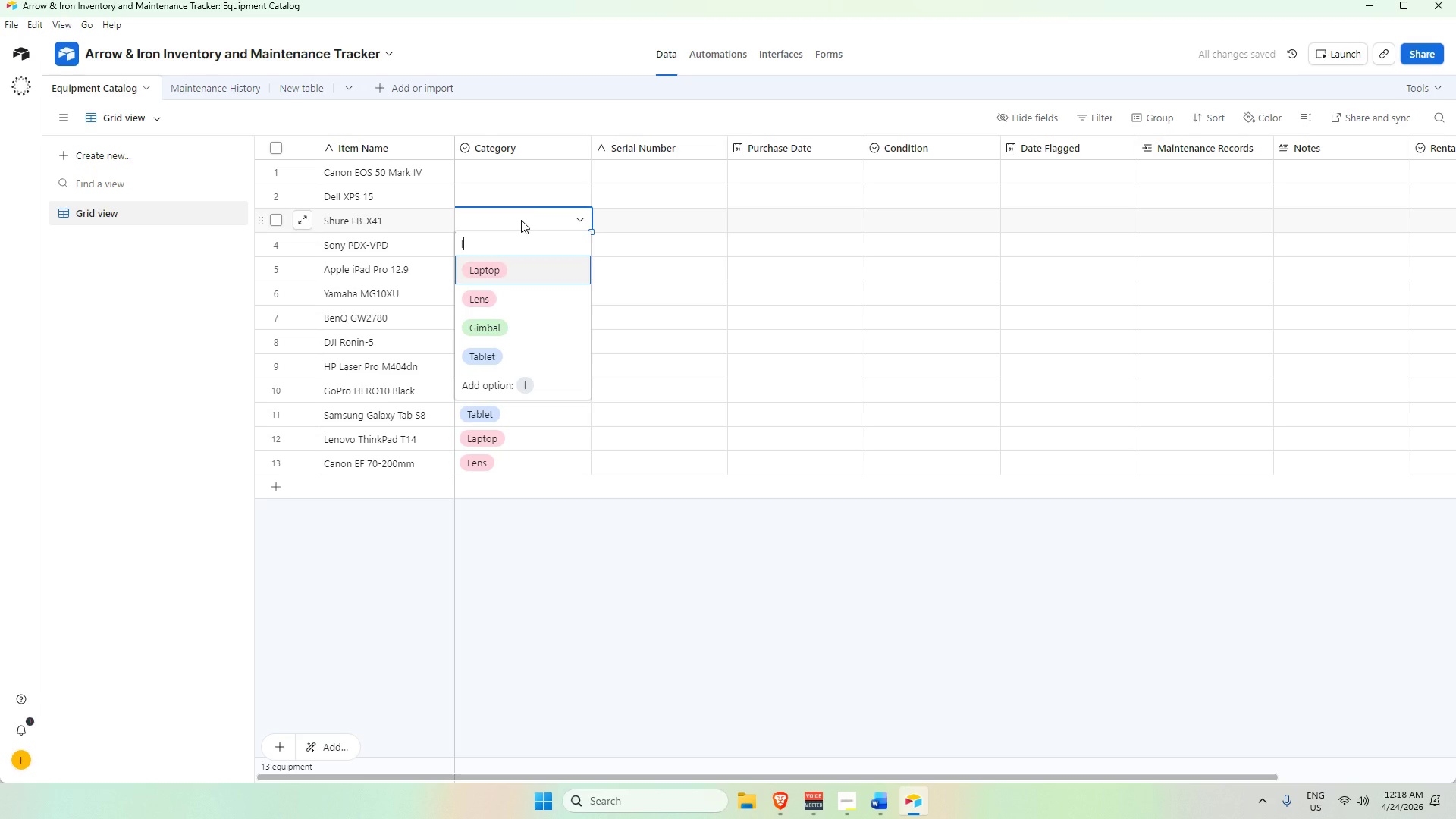 
key(Backspace)
 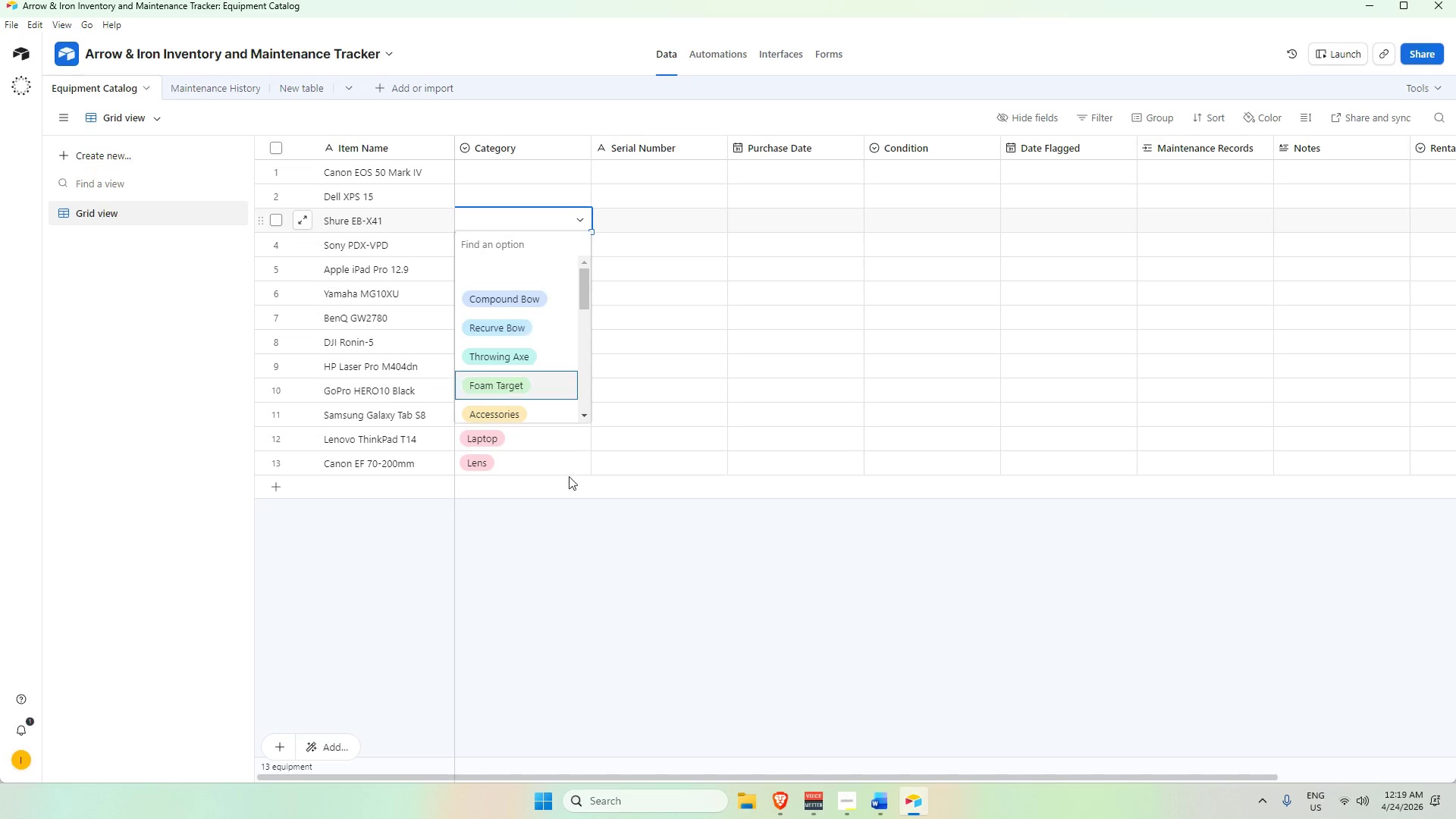 
left_click([601, 579])
 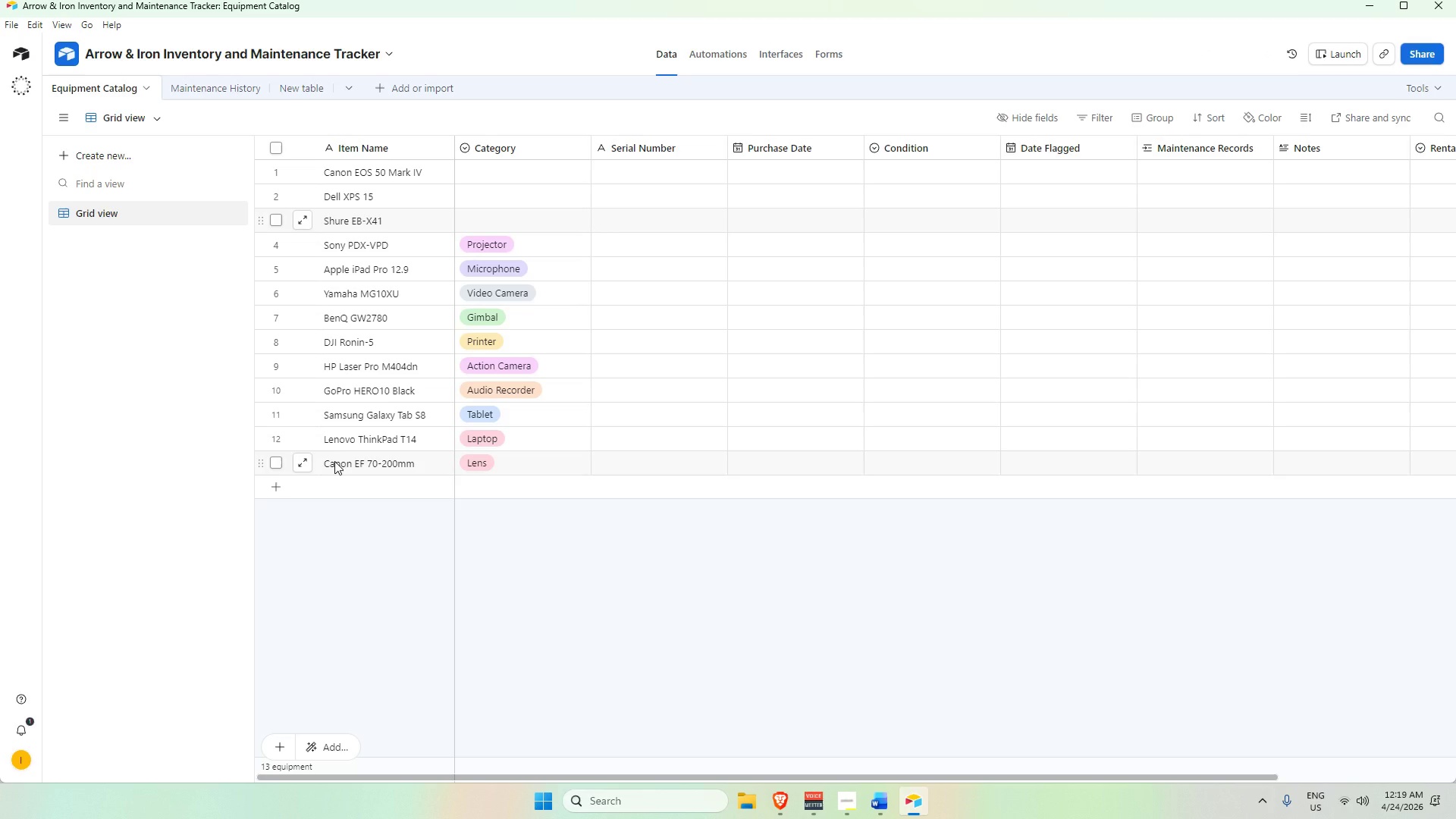 
scroll: coordinate [353, 366], scroll_direction: up, amount: 3.0
 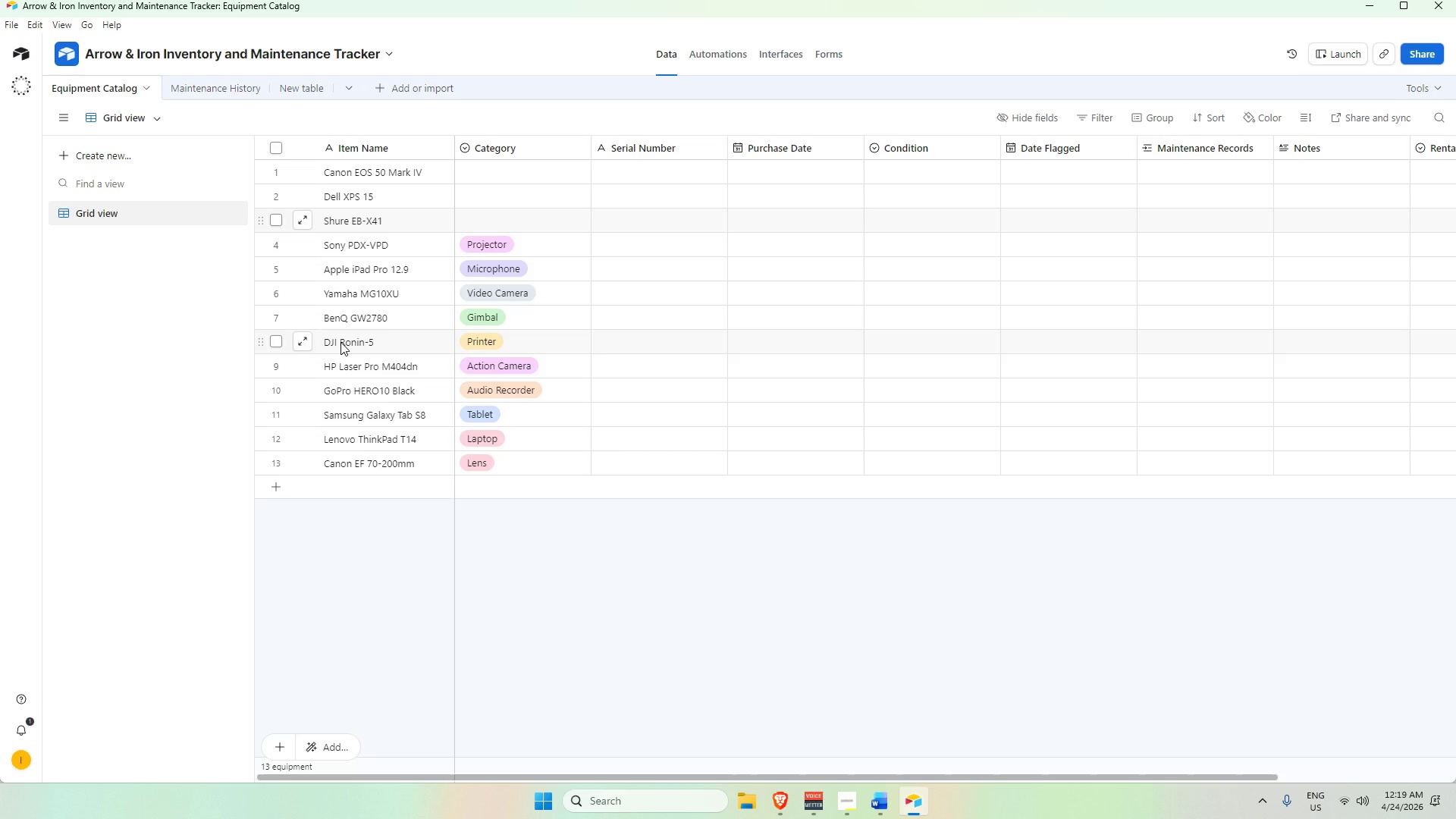 
wait(5.6)
 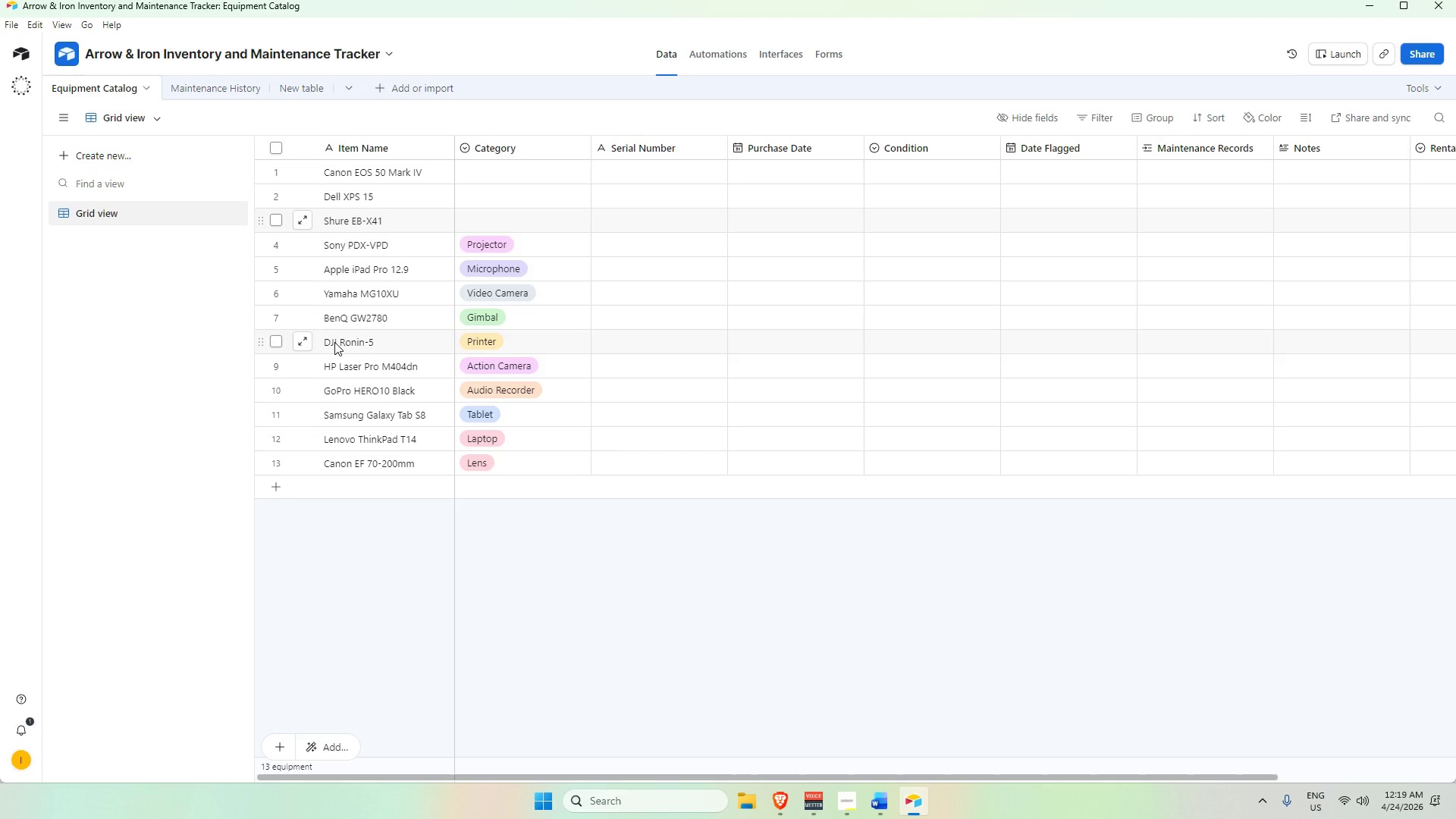 
left_click([409, 169])
 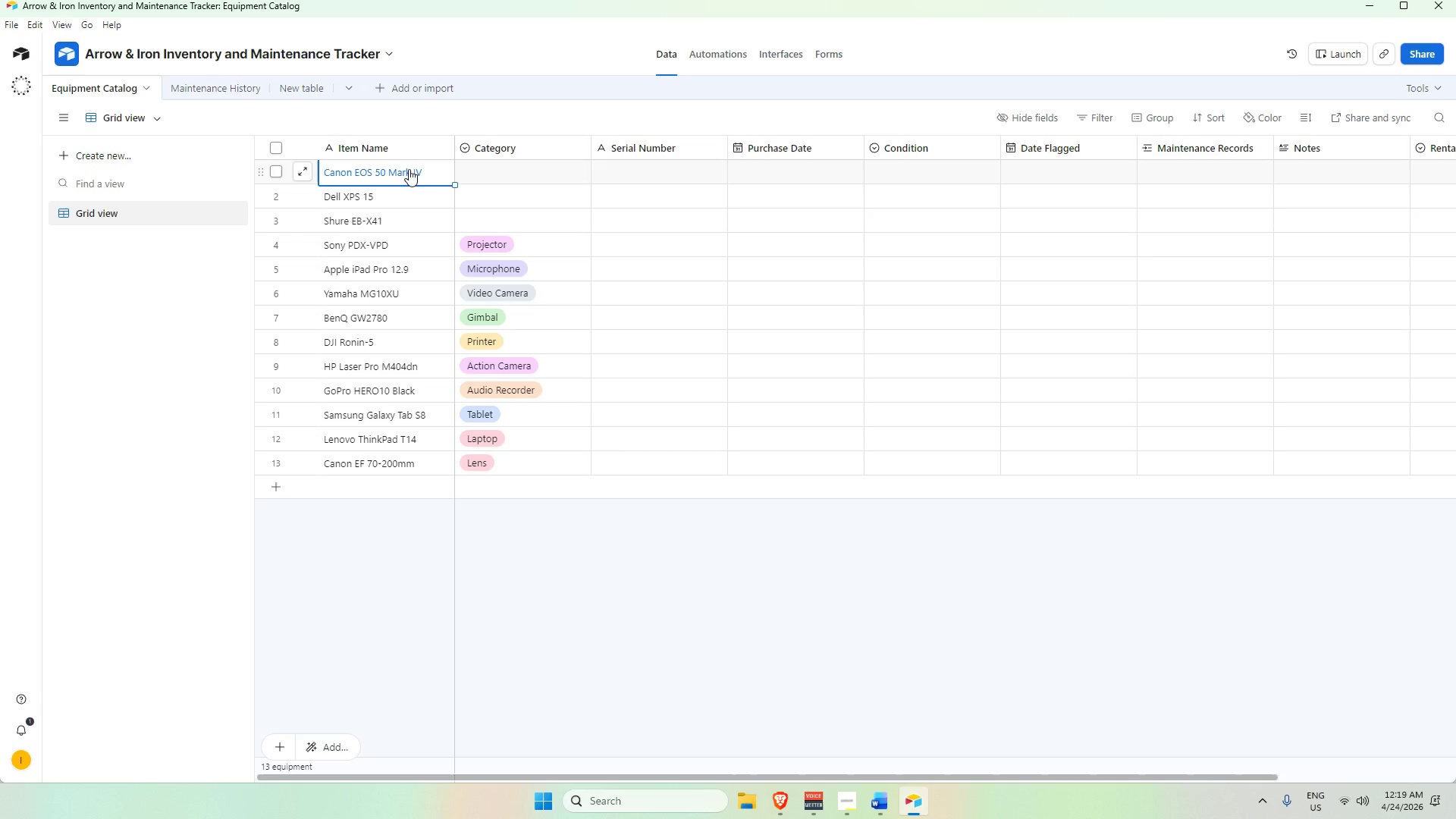 
left_click([409, 202])
 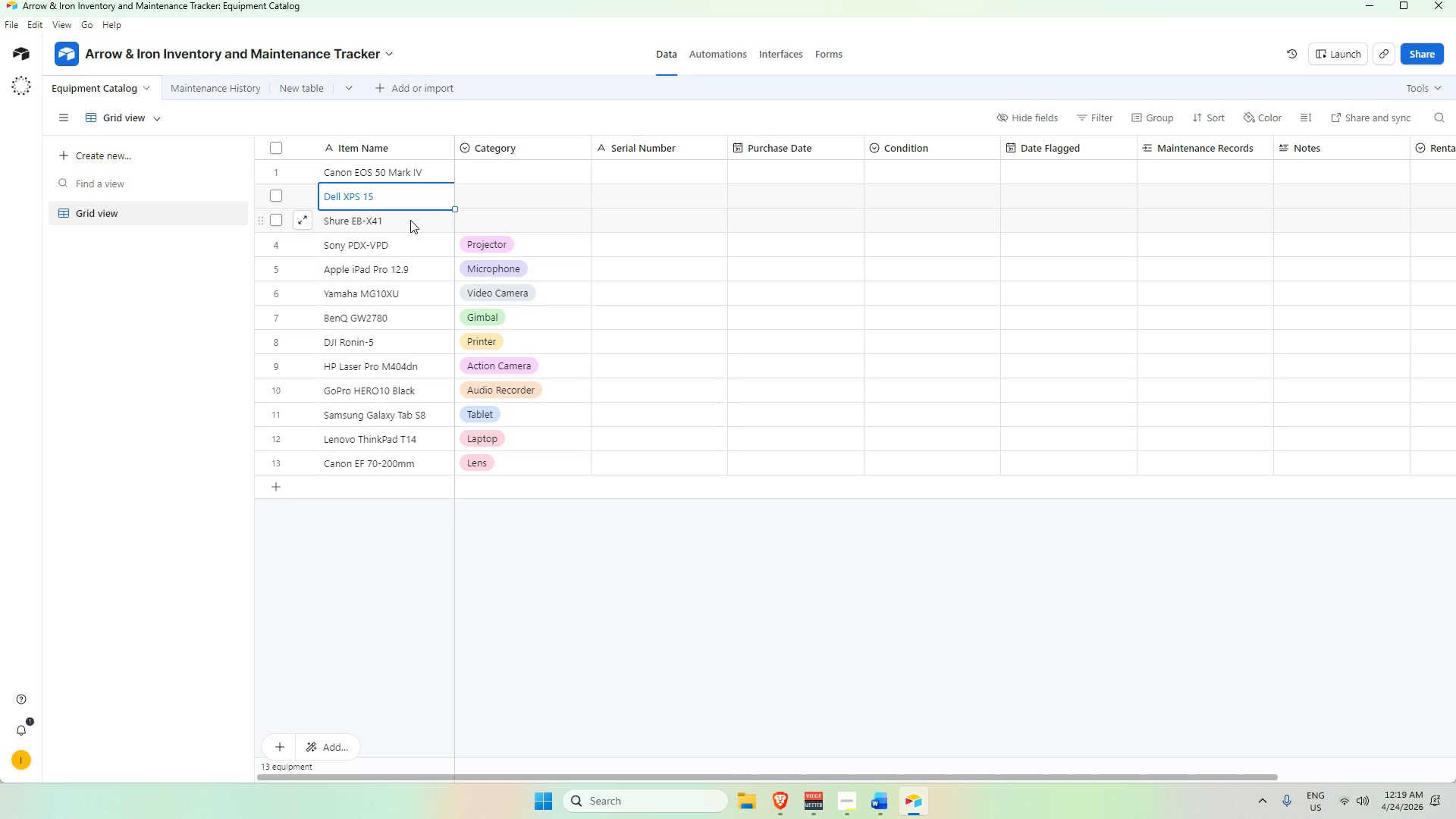 
left_click([410, 220])
 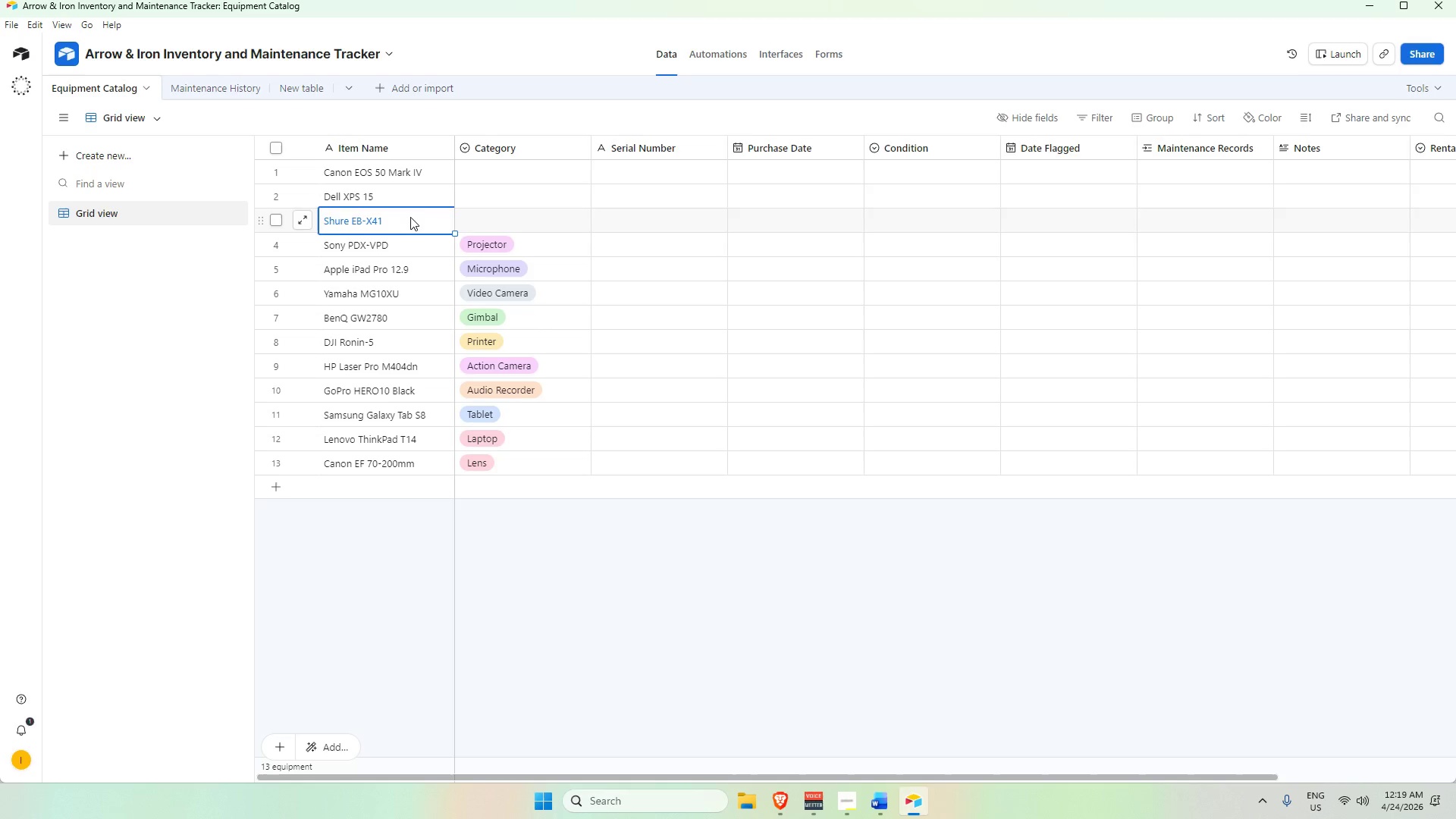 
left_click([403, 194])
 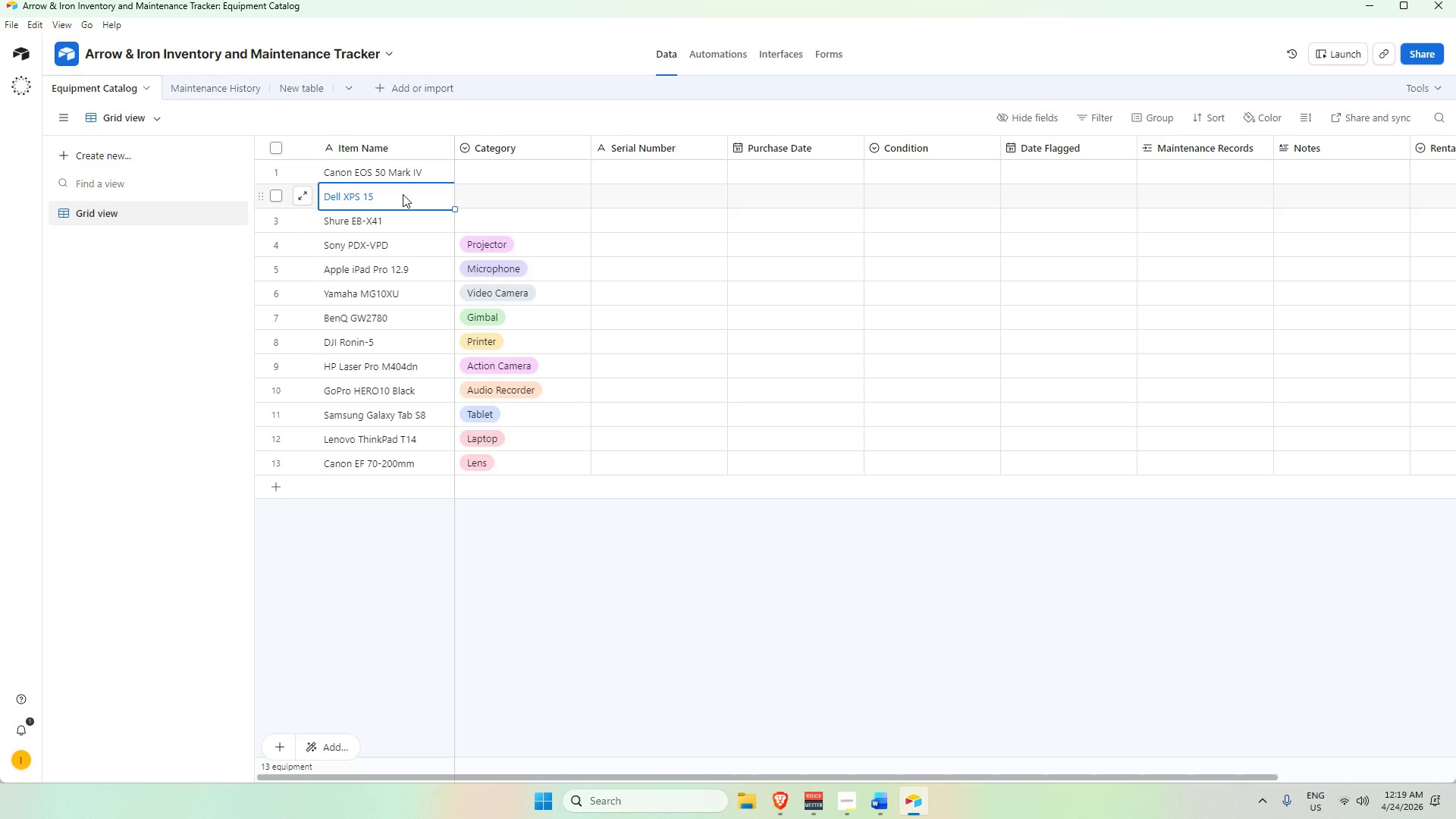 
right_click([403, 194])
 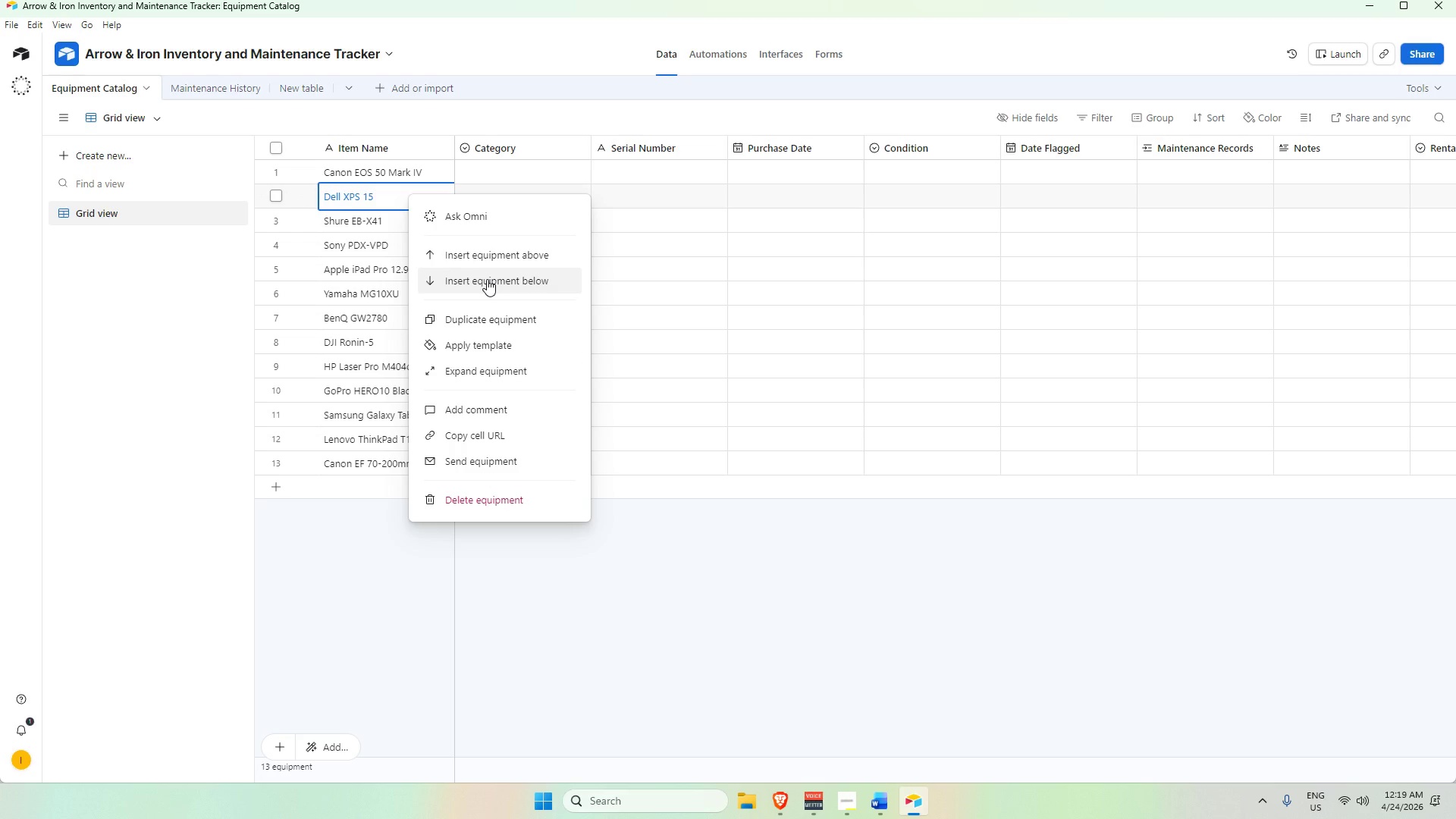 
left_click([487, 279])
 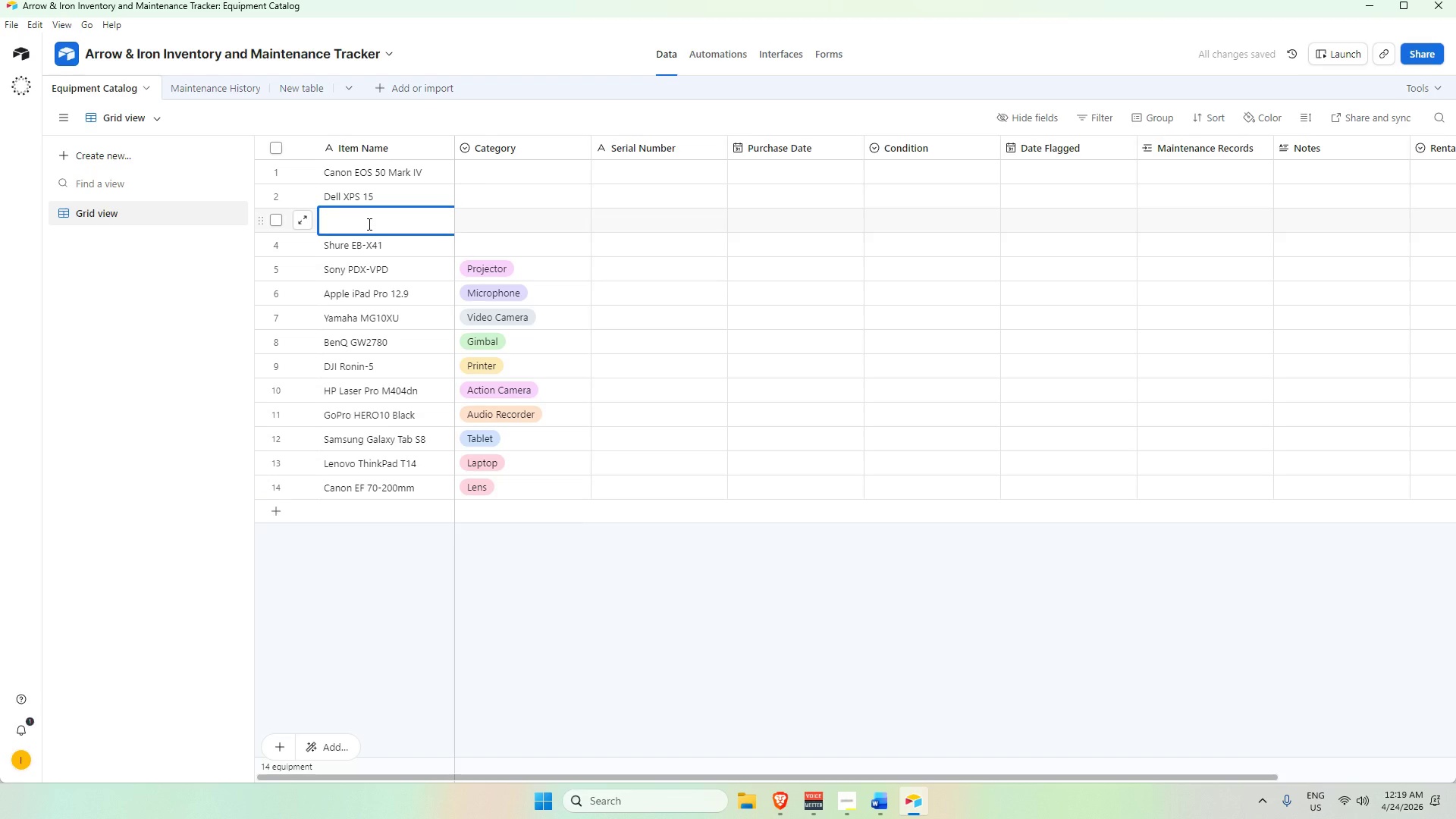 
type(Epson XPS)
 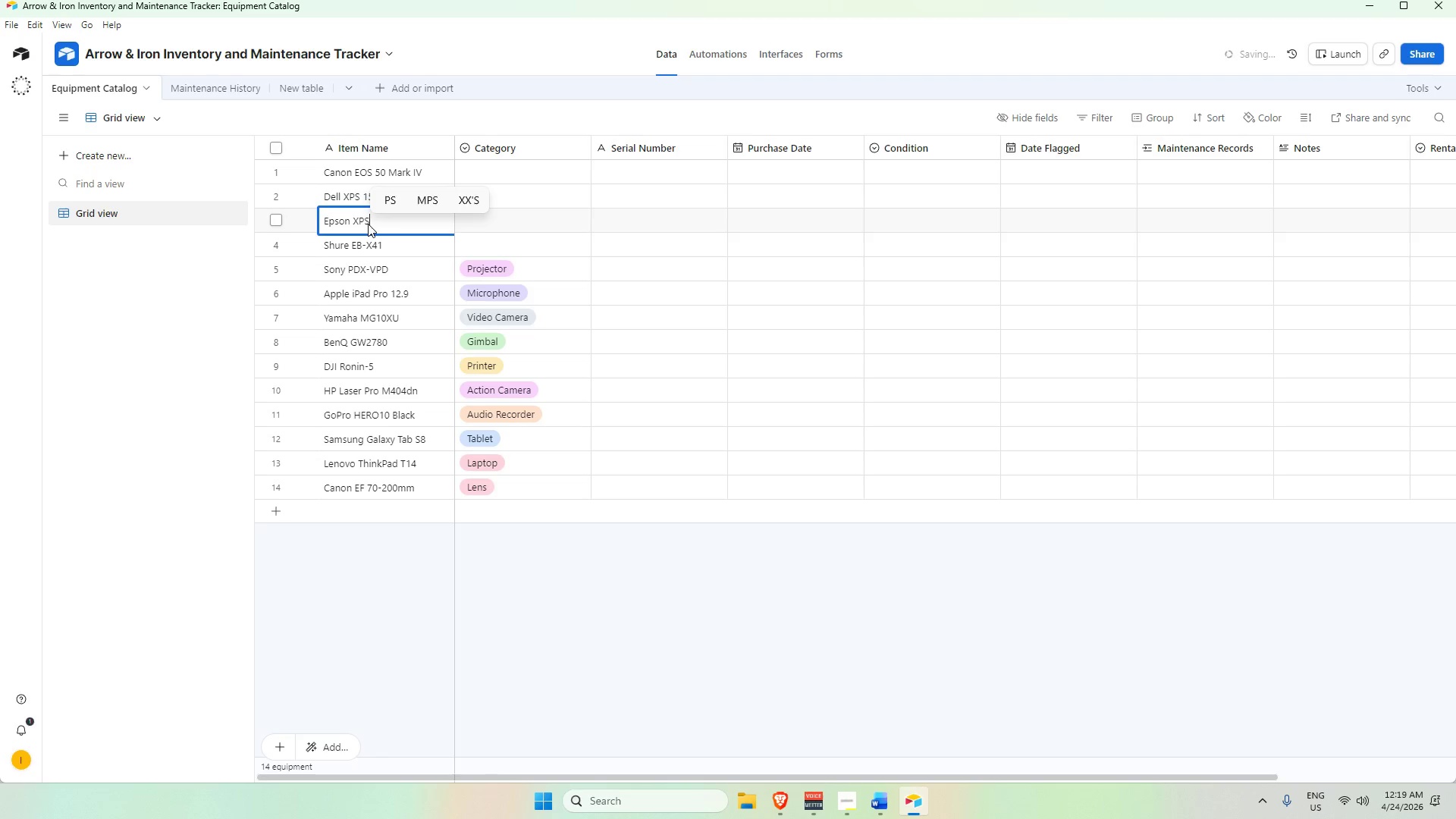 
wait(5.88)
 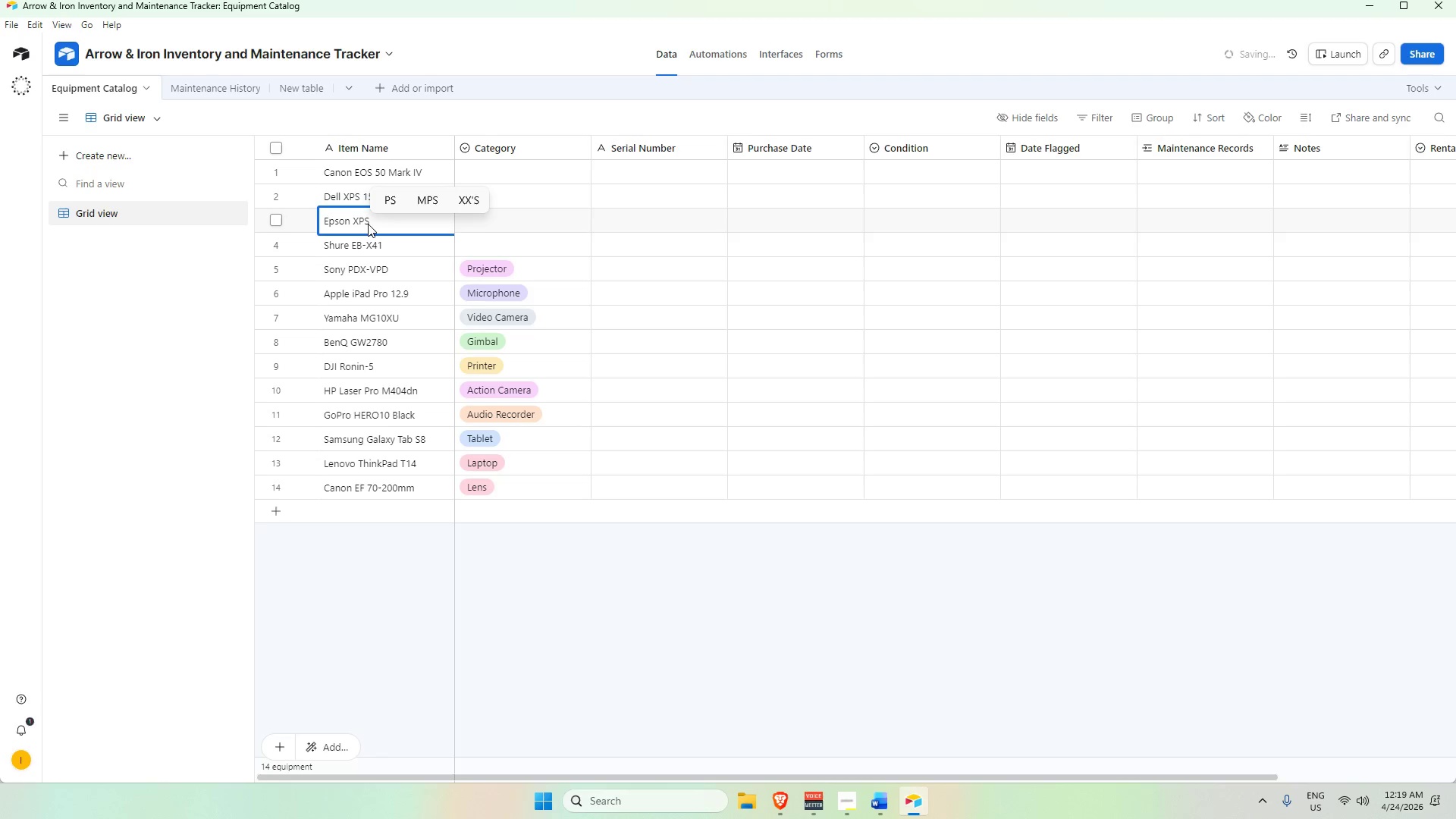 
type( Eb)
key(Backspace)
type(B)
 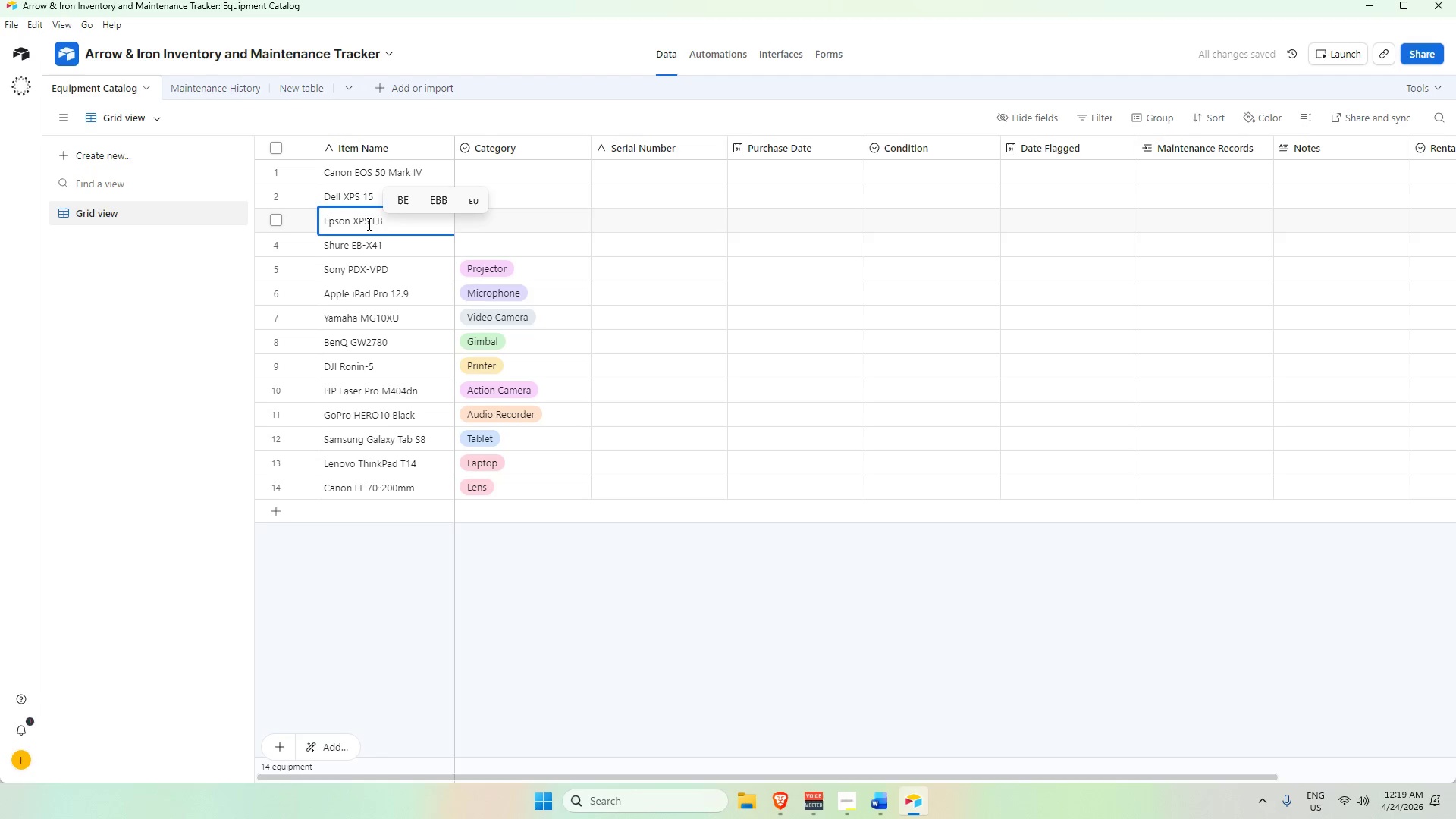 
key(Backspace)
key(Backspace)
key(Backspace)
key(Backspace)
key(Backspace)
key(Backspace)
type(Eb)
key(Backspace)
type(B-X15)
 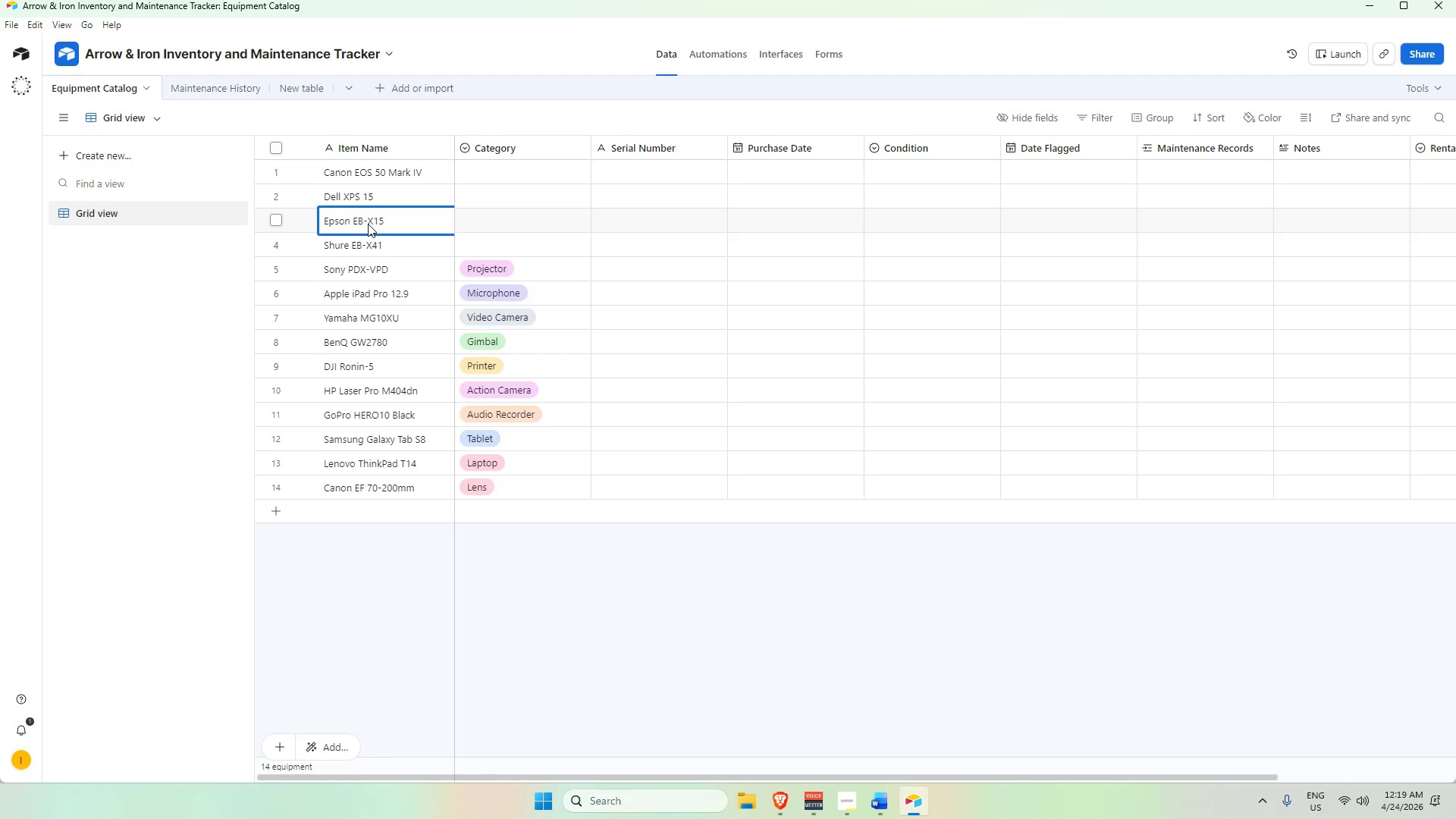 
left_click([393, 243])
 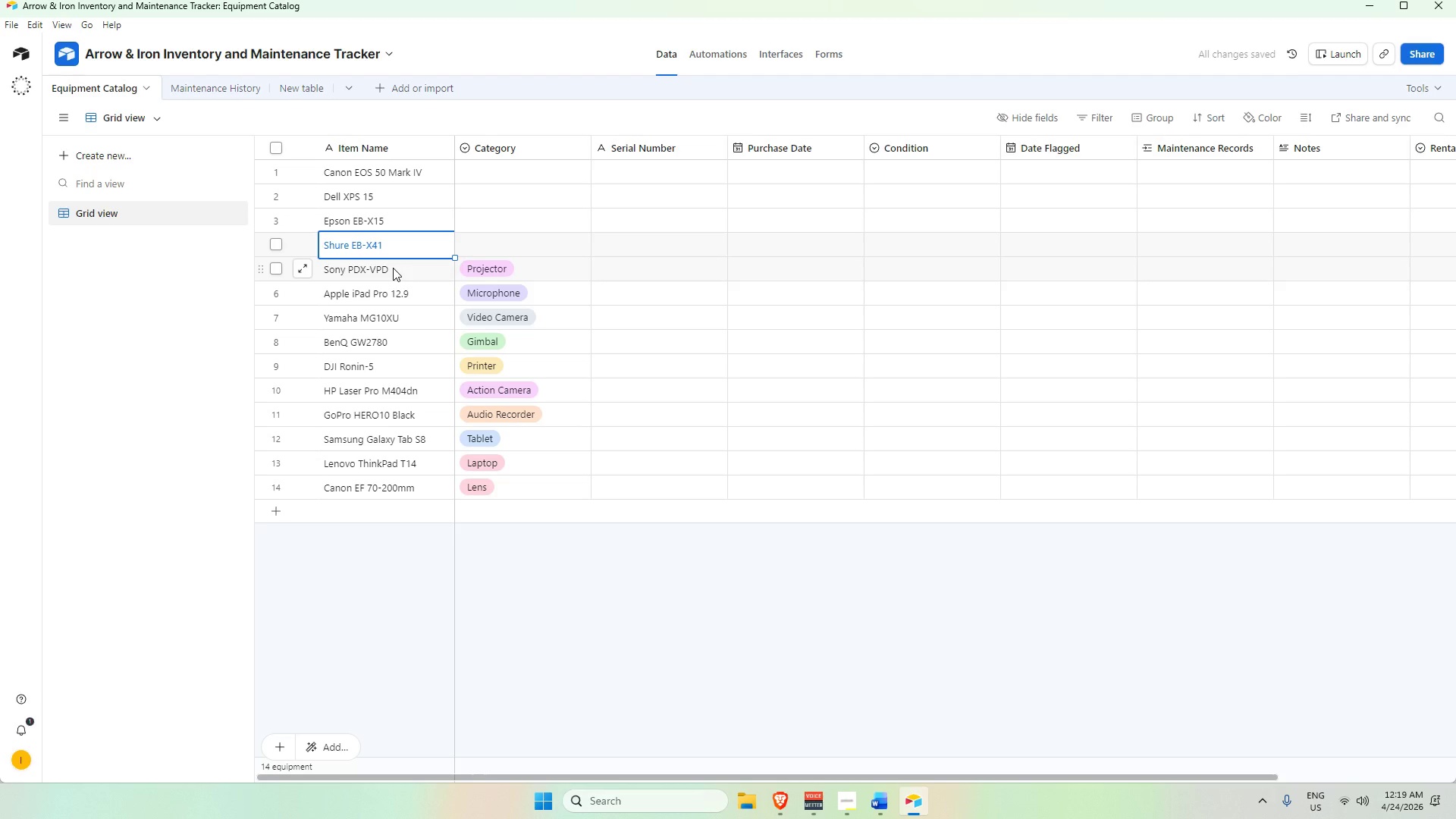 
wait(6.12)
 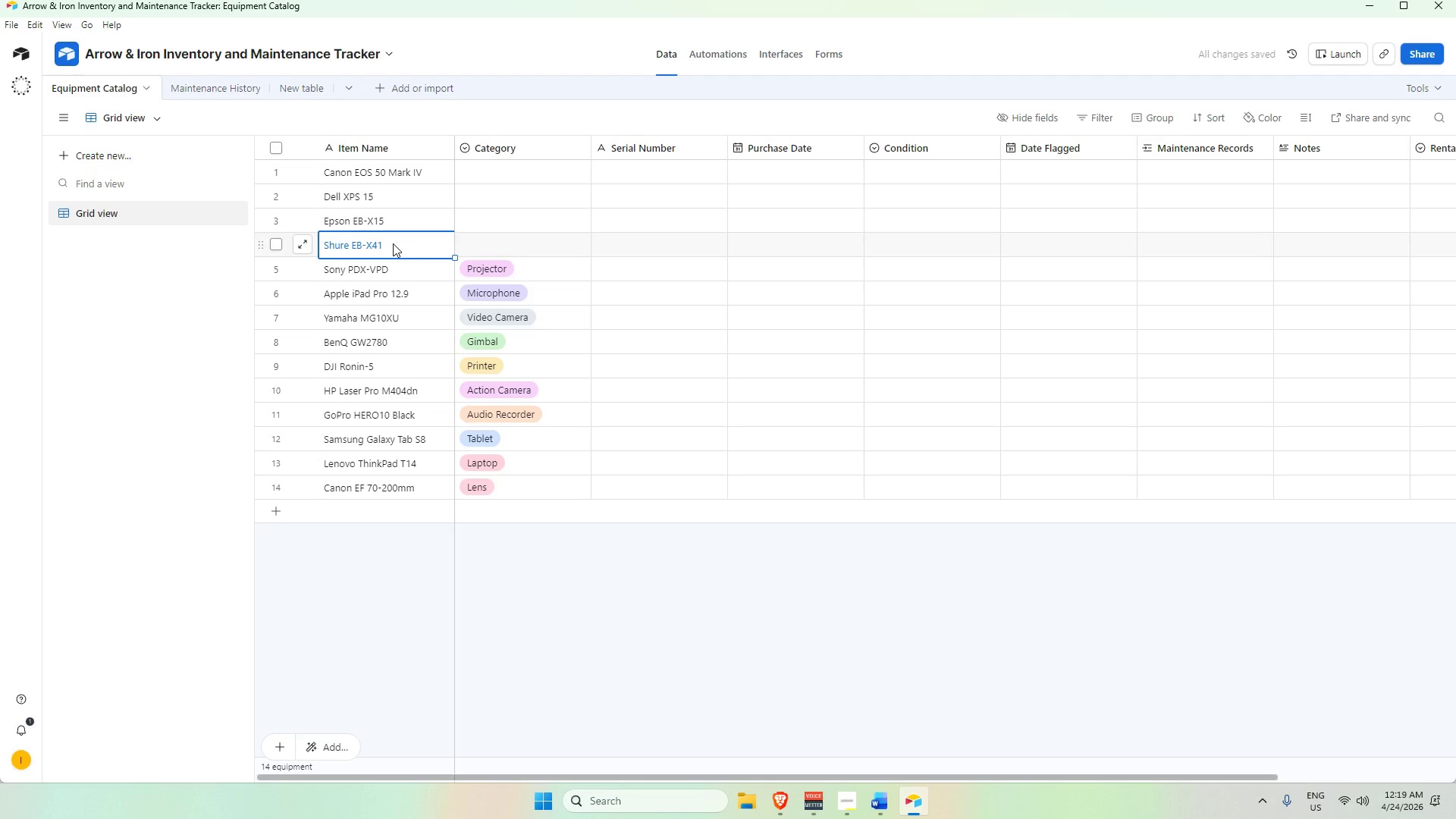 
left_click([393, 268])
 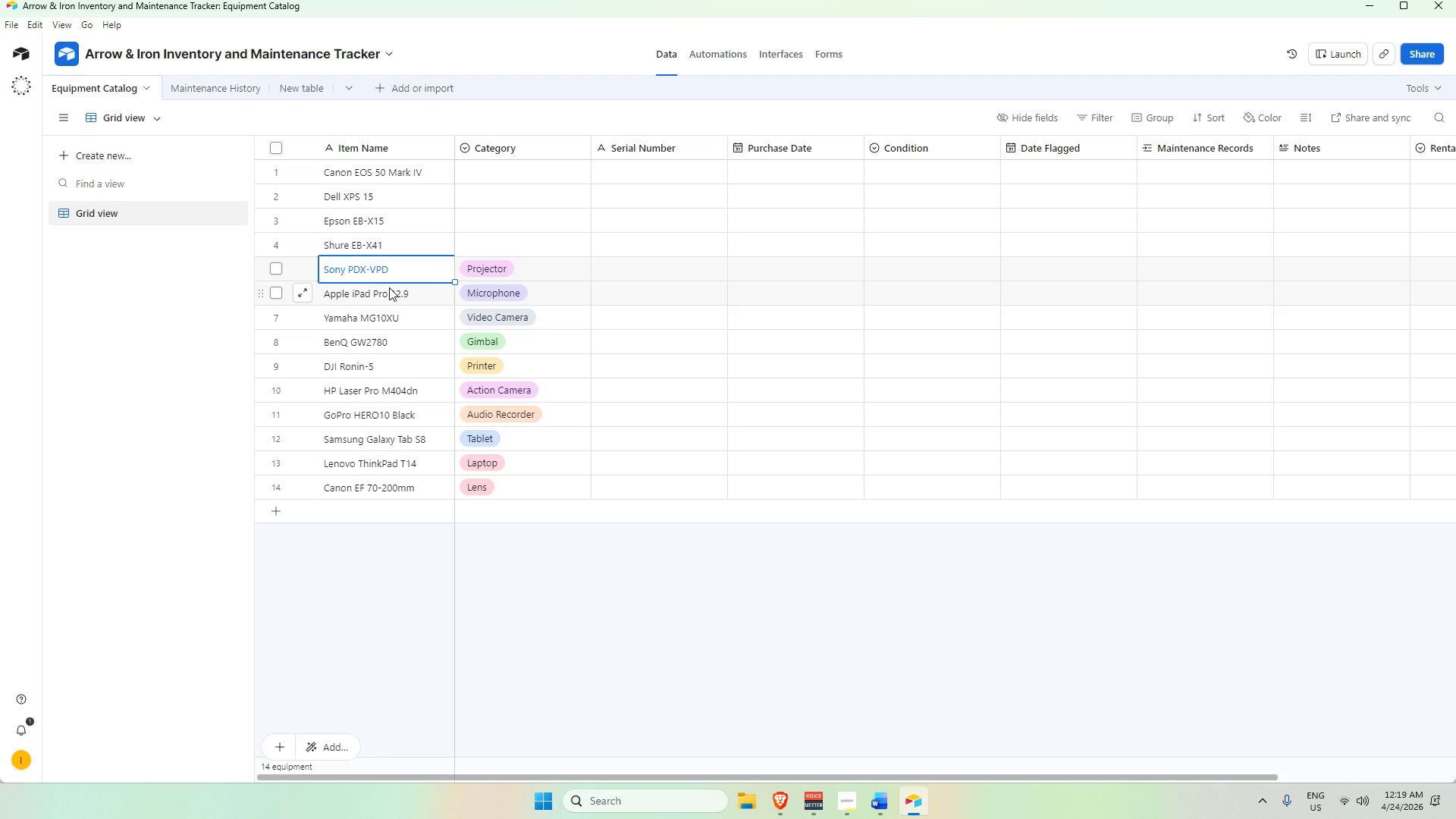 
left_click([389, 287])
 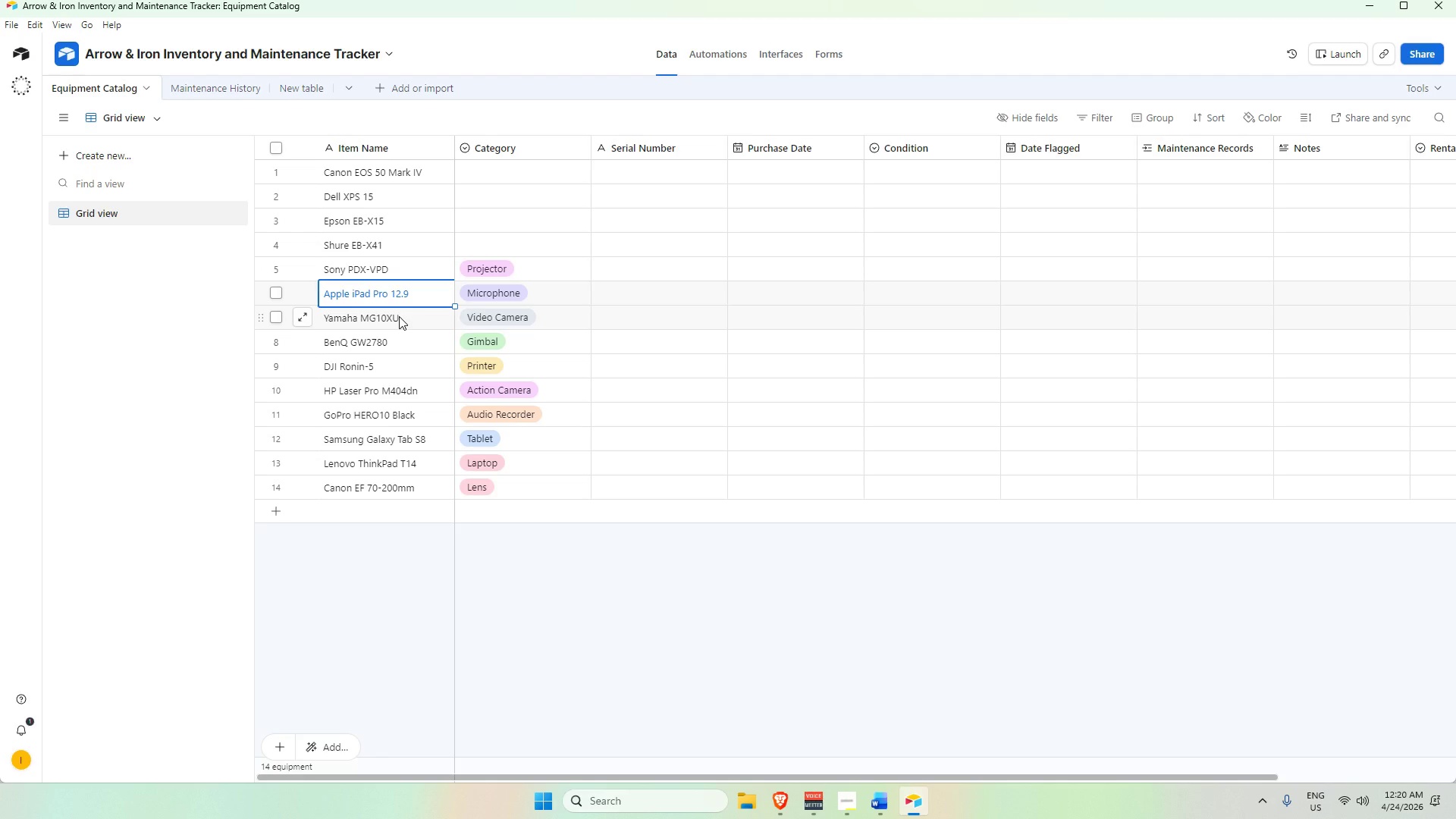 
left_click([399, 316])
 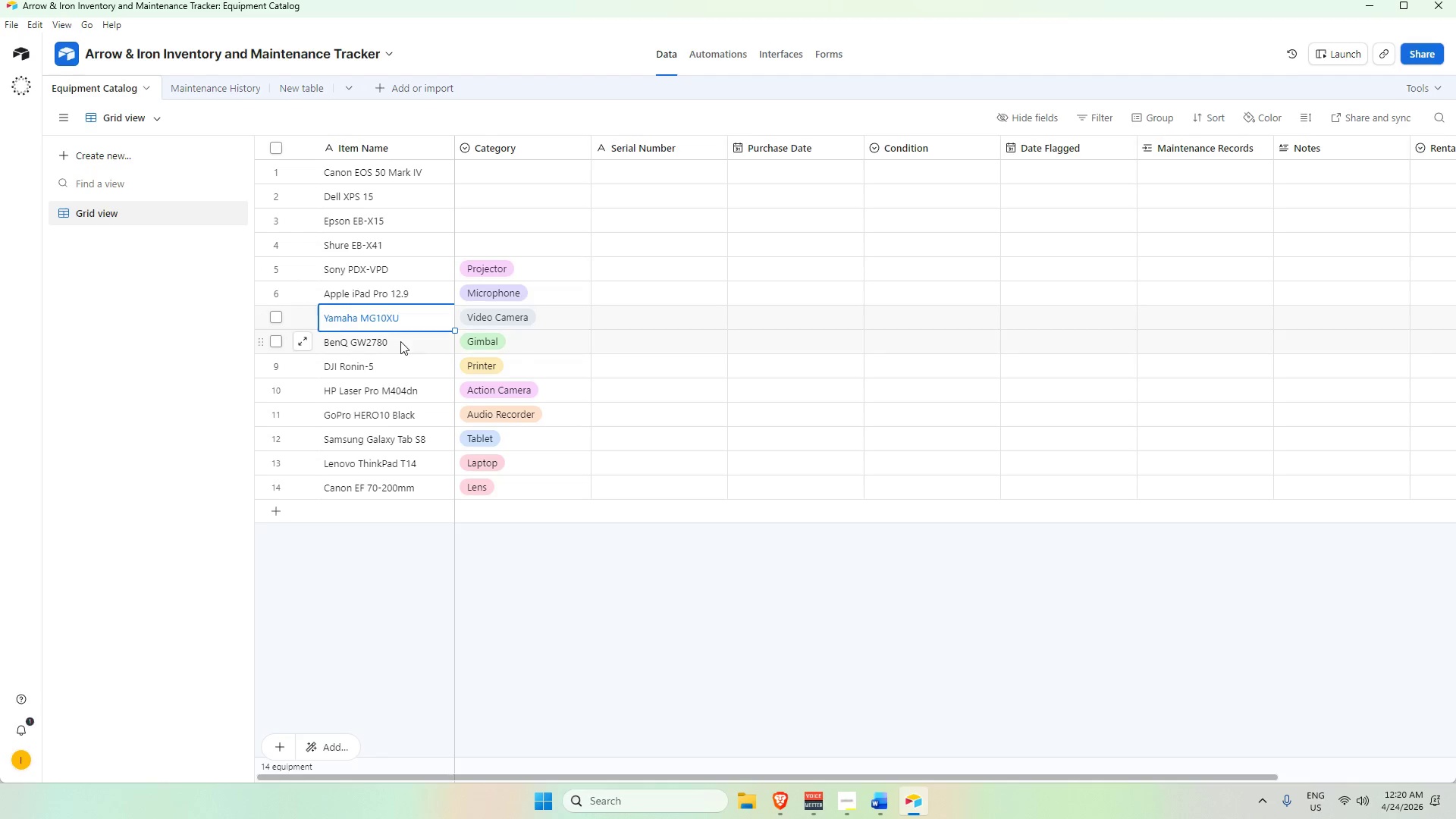 
left_click([400, 342])
 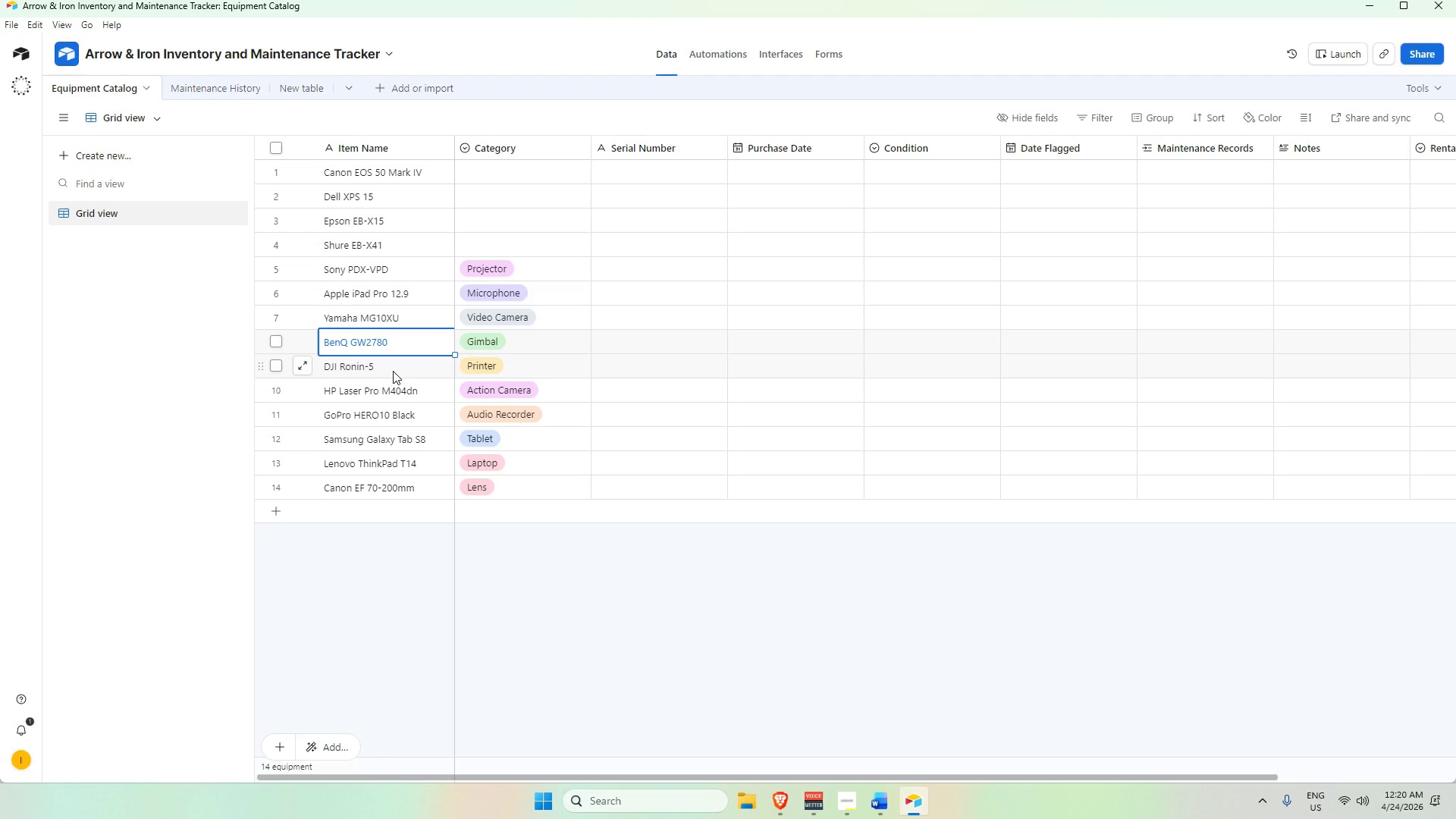 
left_click([393, 371])
 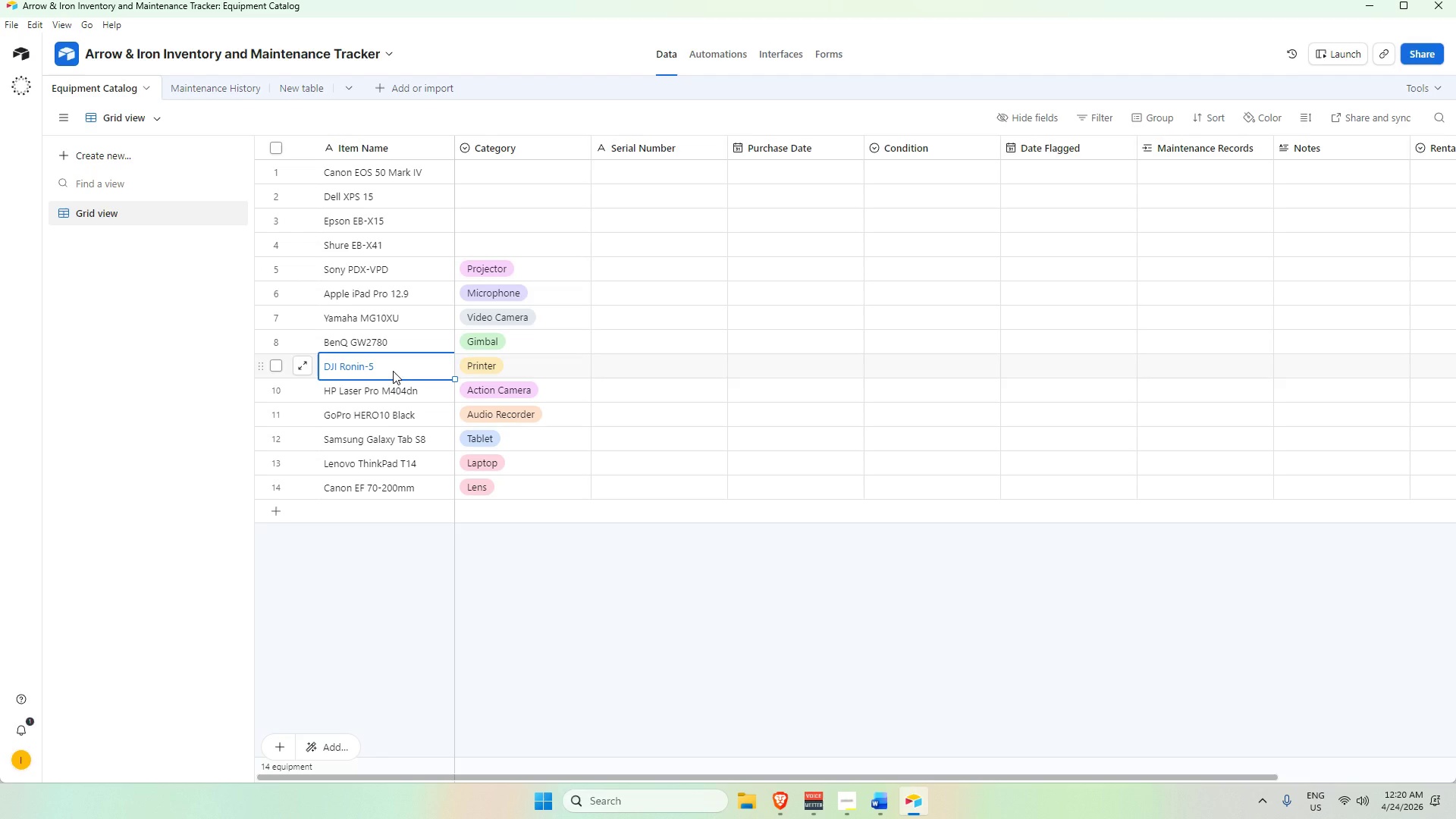 
wait(6.02)
 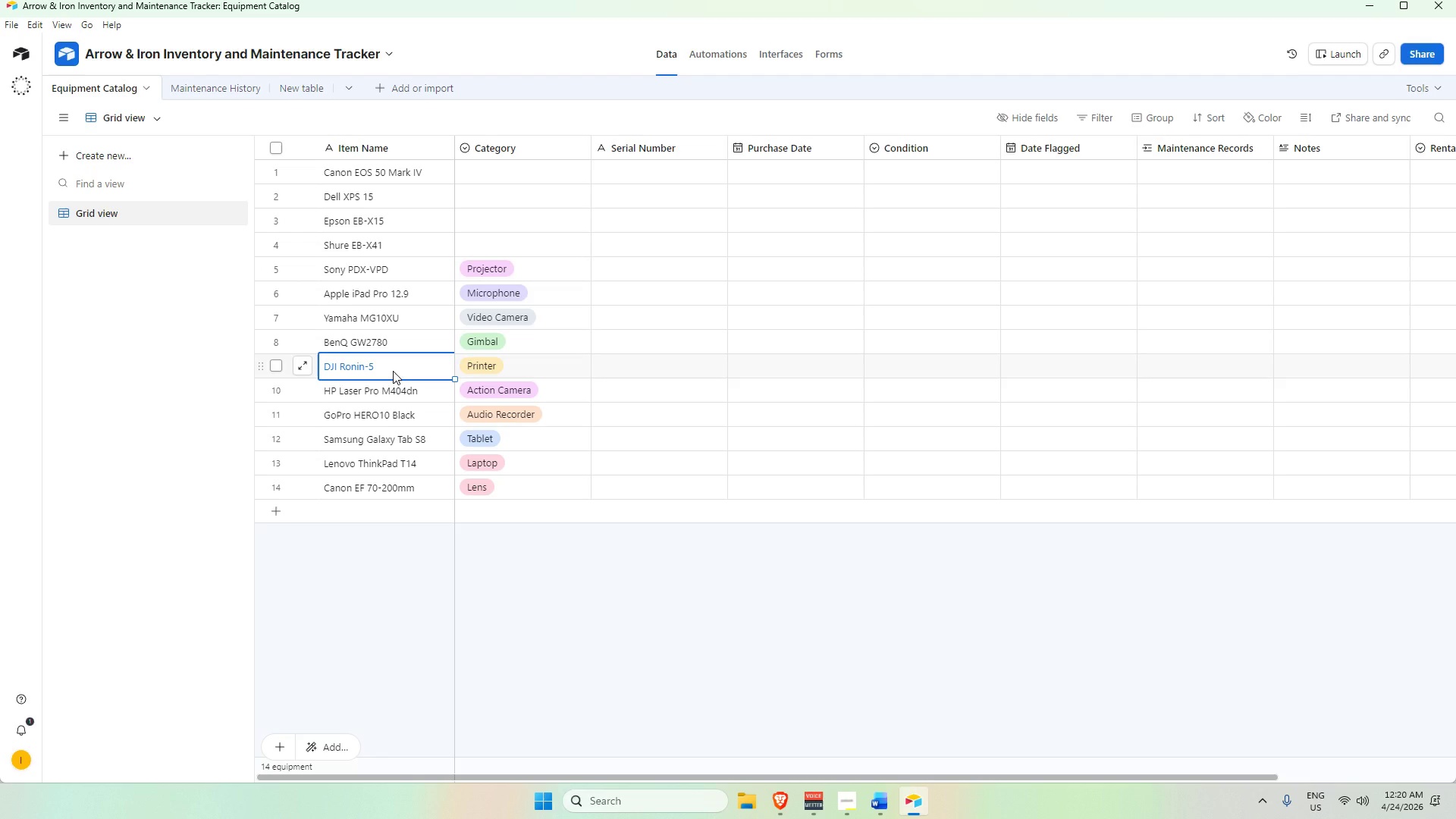 
left_click([409, 393])
 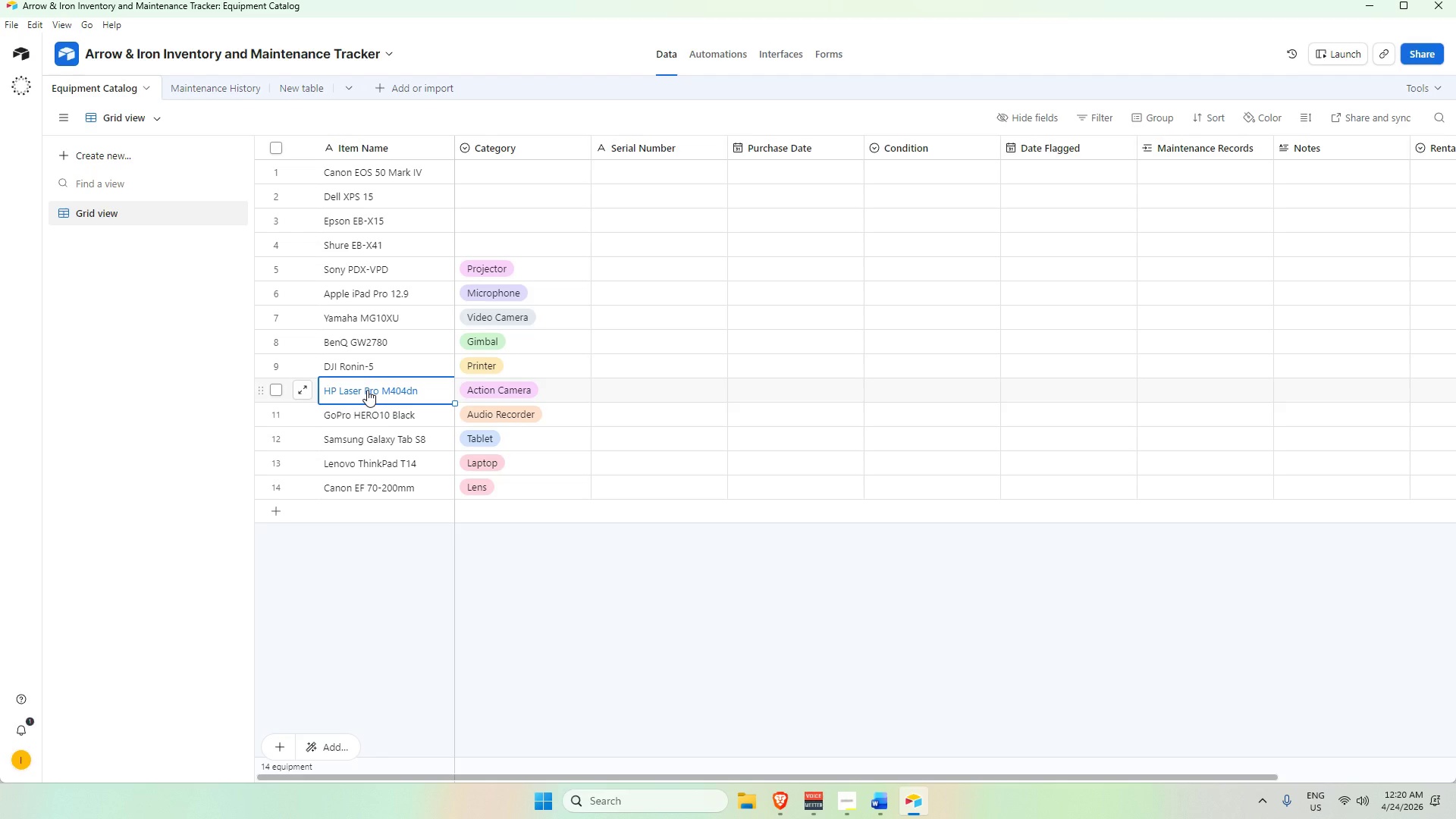 
double_click([367, 390])
 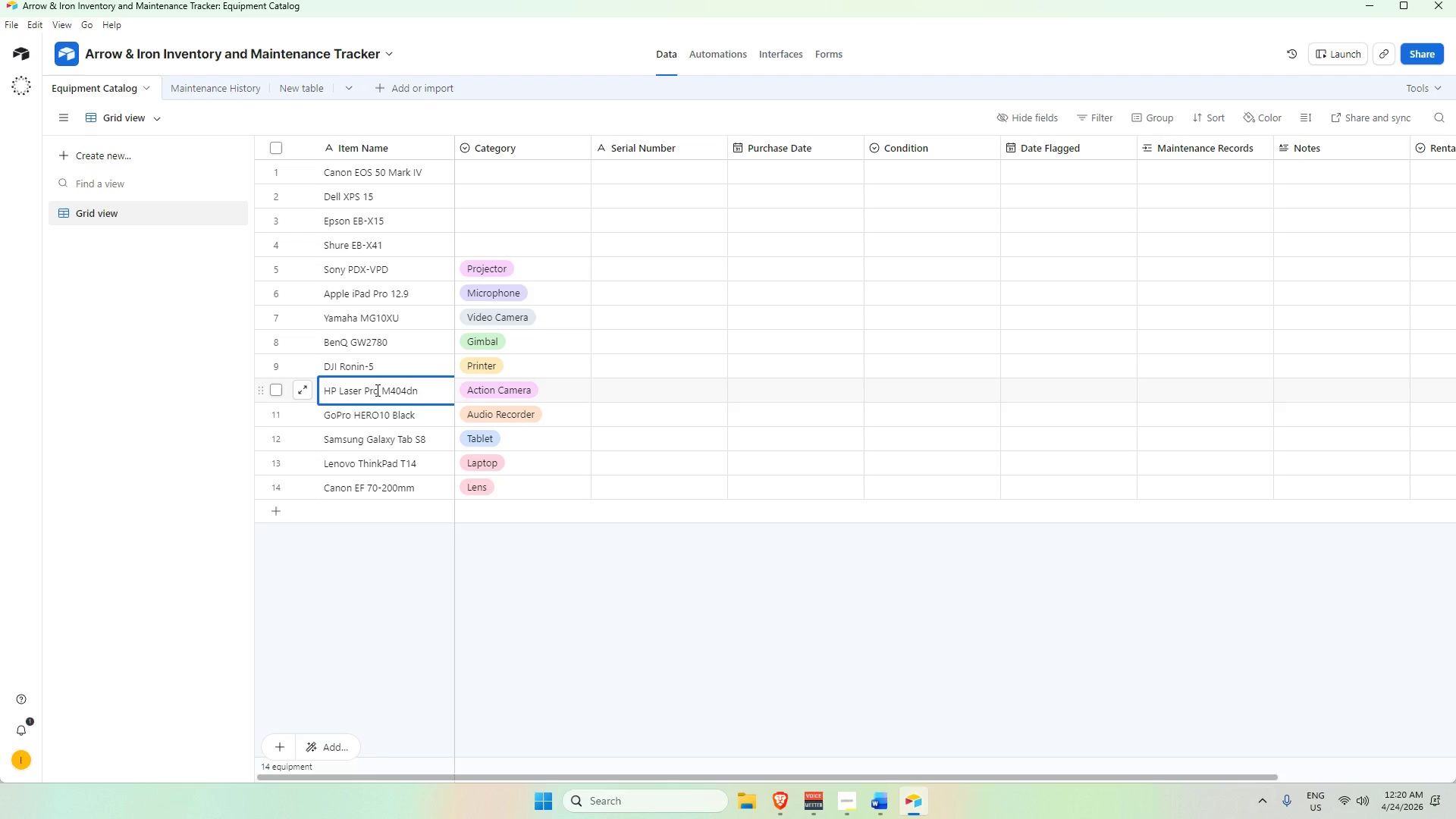 
left_click([376, 390])
 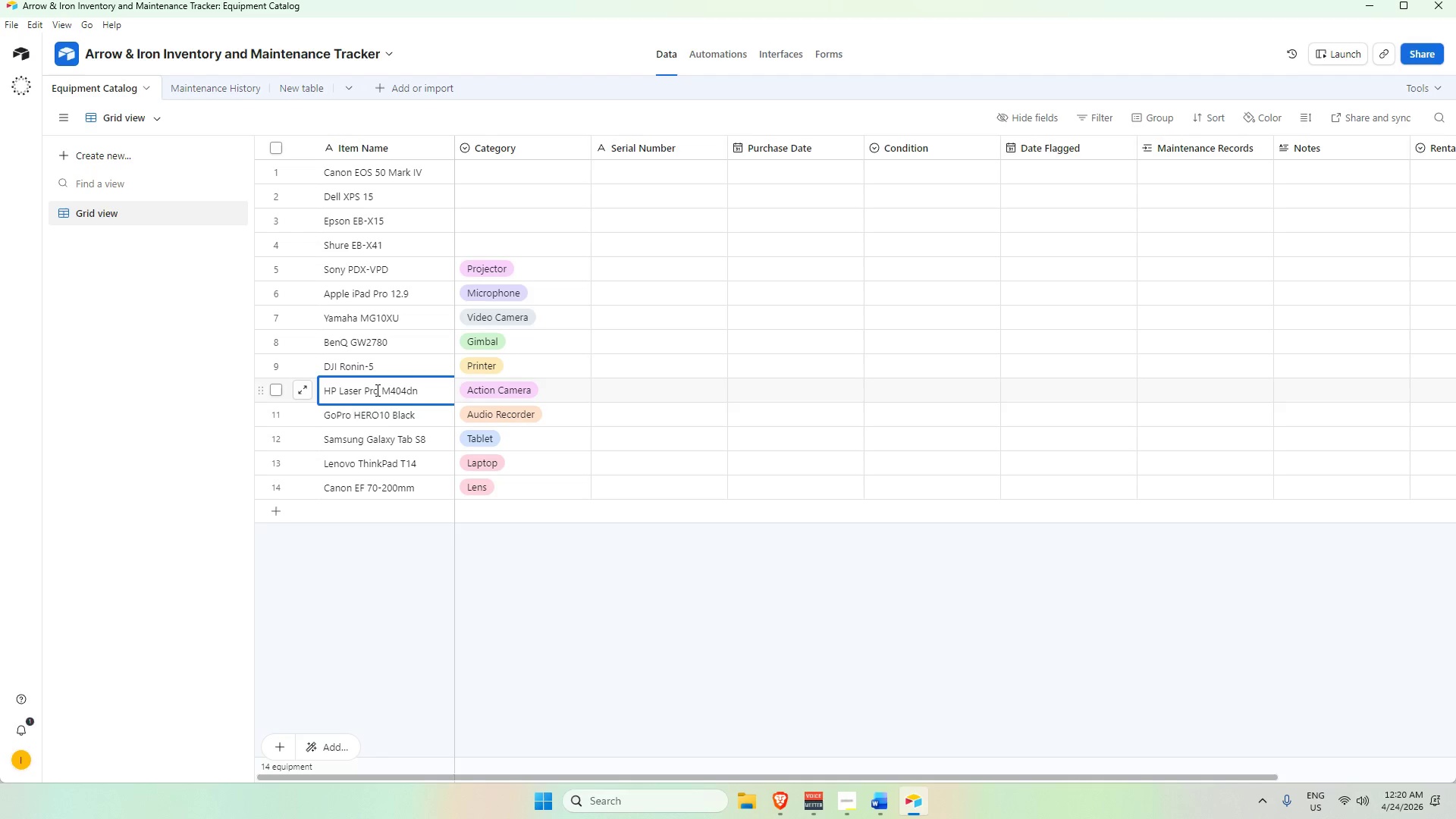 
key(Backspace)
key(Backspace)
key(Backspace)
key(Backspace)
type(jet)
 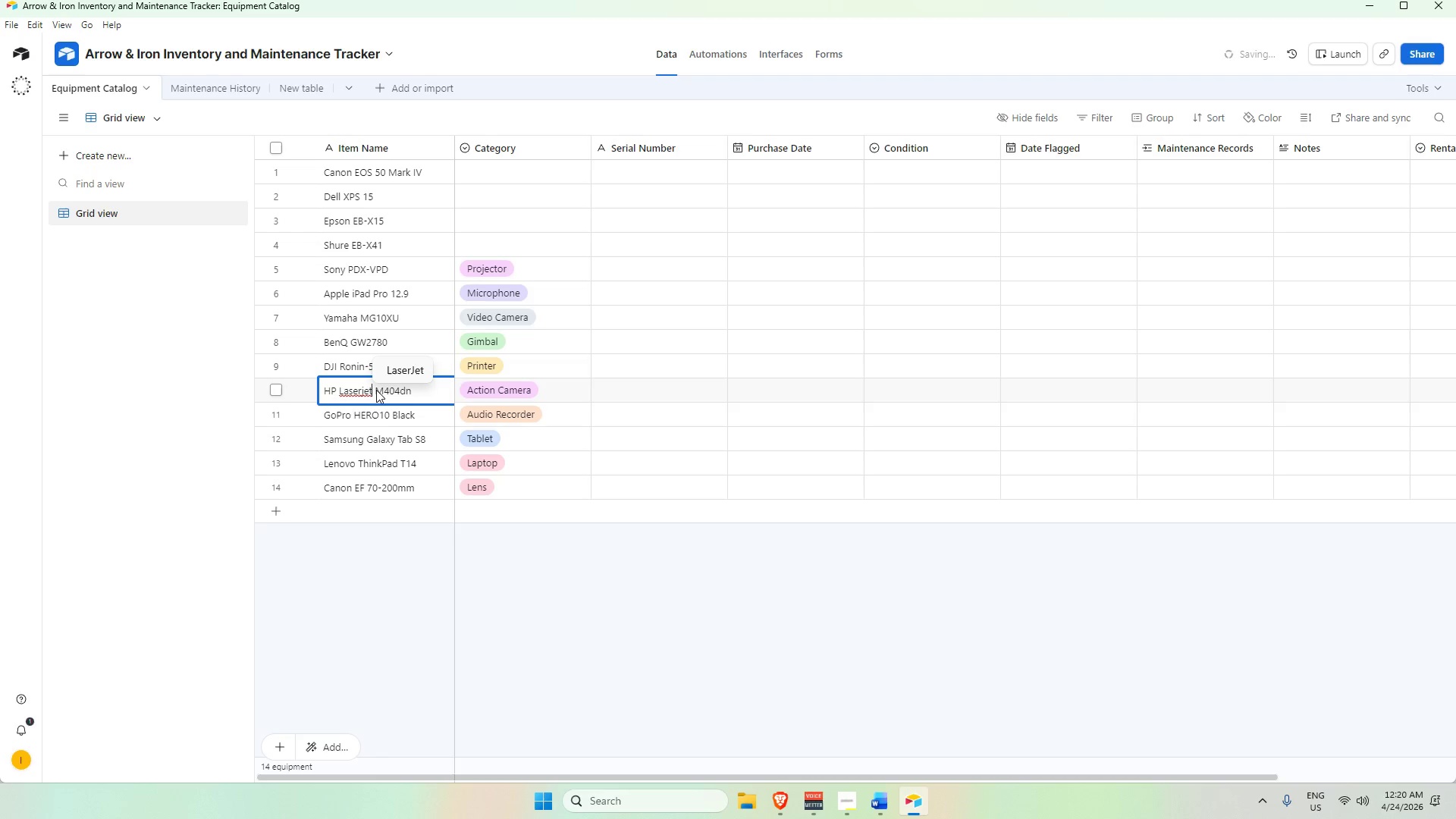 
key(Backspace)
key(Backspace)
key(Backspace)
type(j)
key(Backspace)
type(j)
key(Backspace)
type(Jet)
 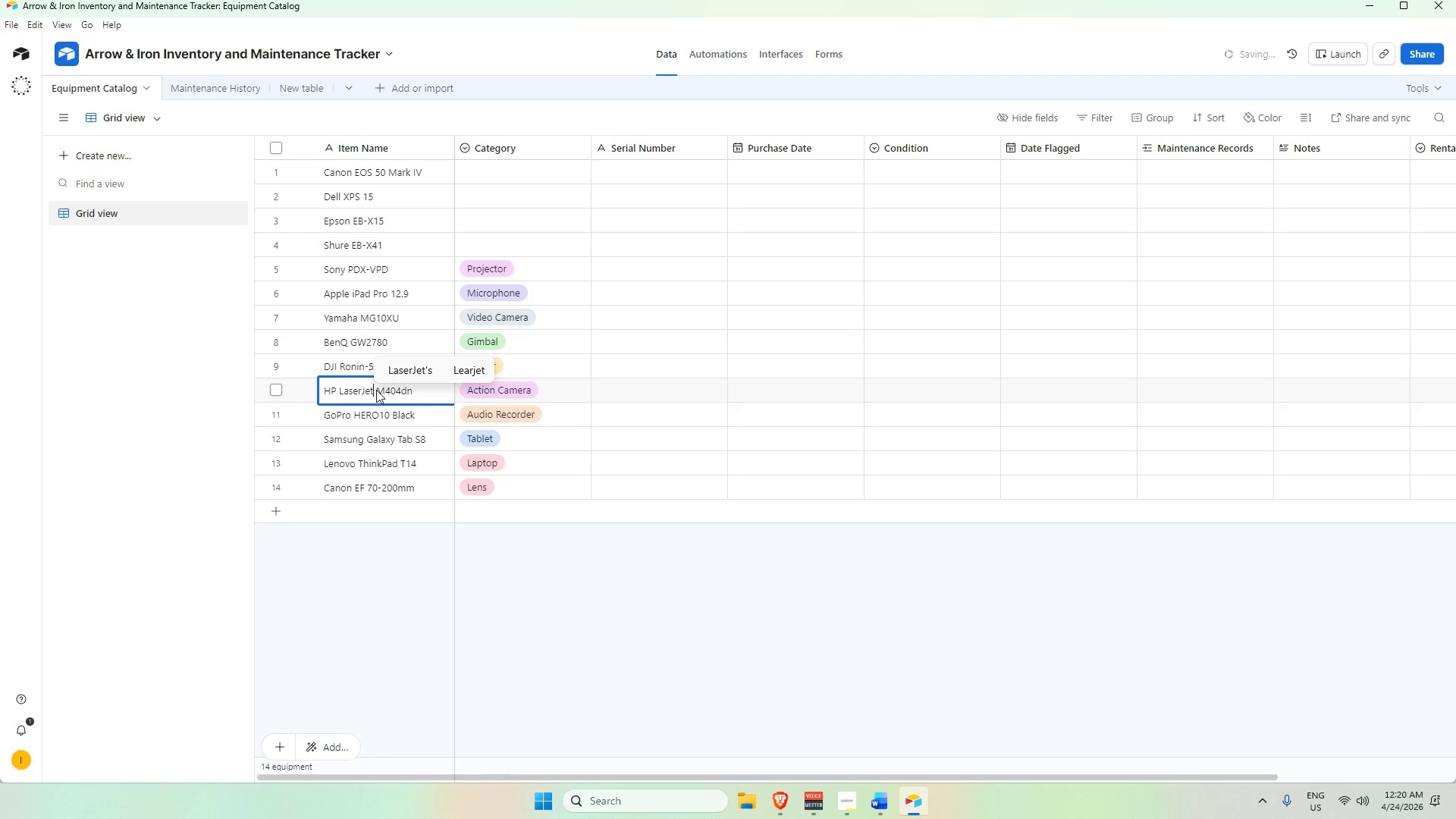 
left_click([395, 418])
 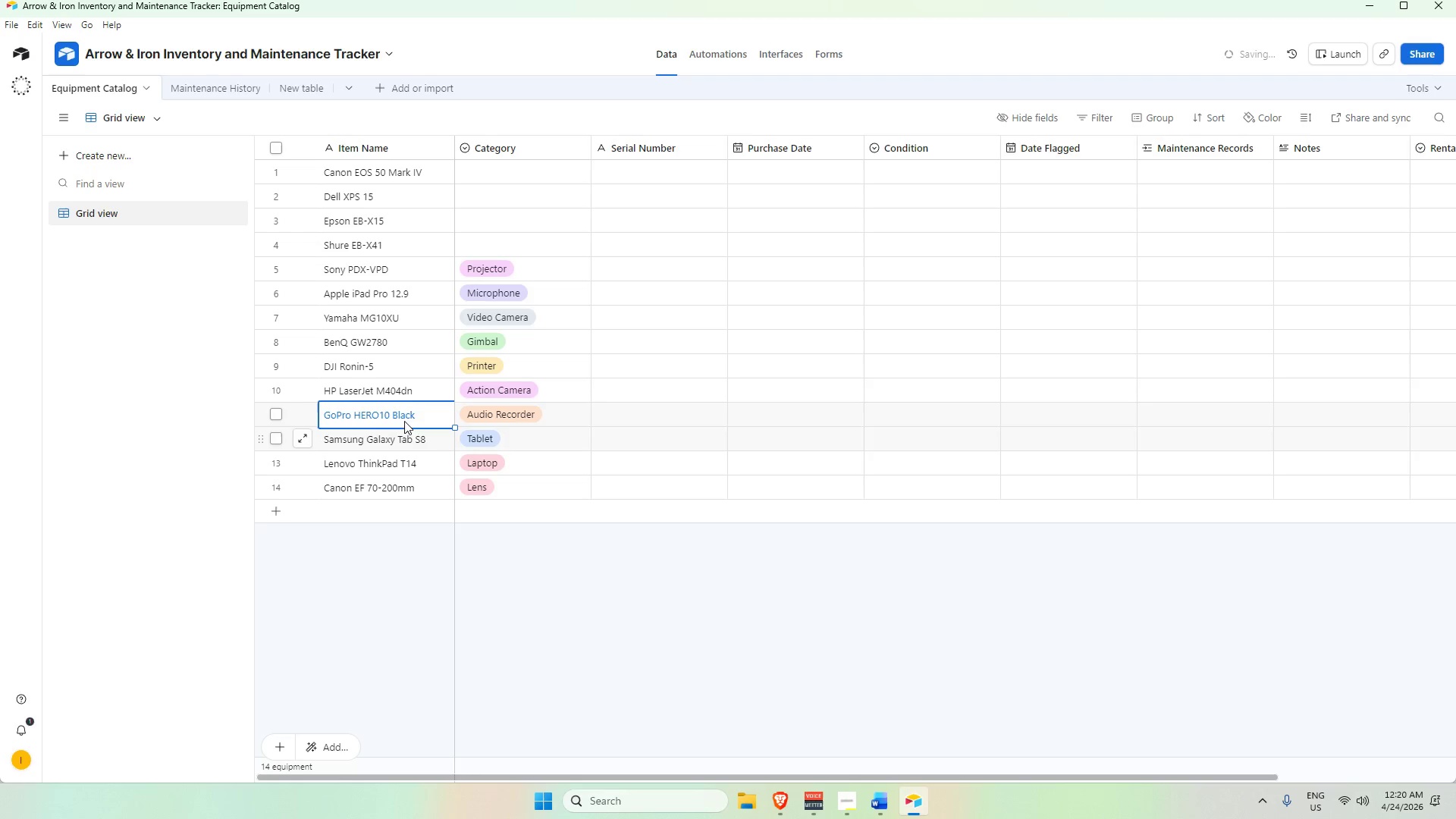 
right_click([409, 416])
 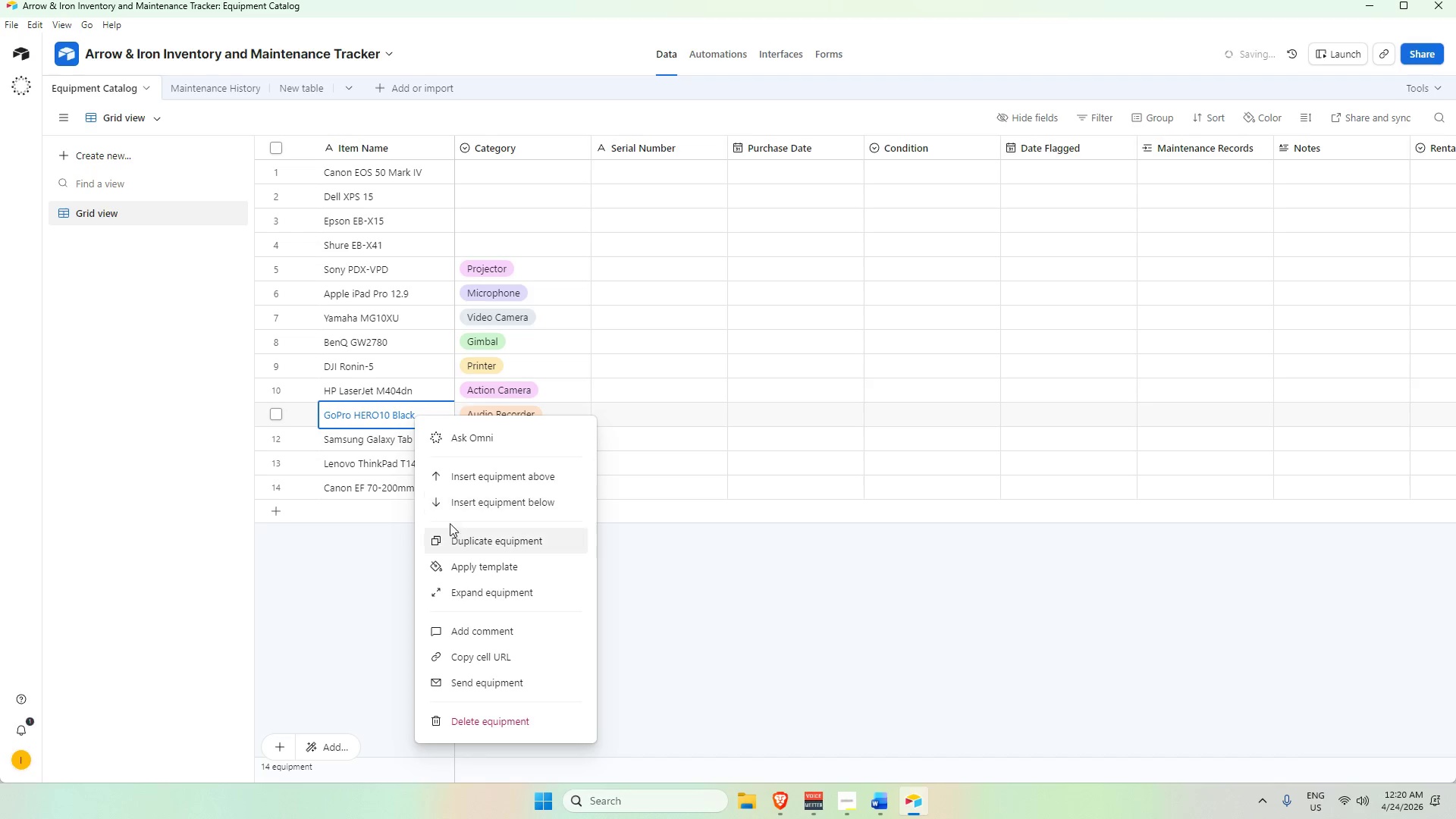 
left_click([449, 508])
 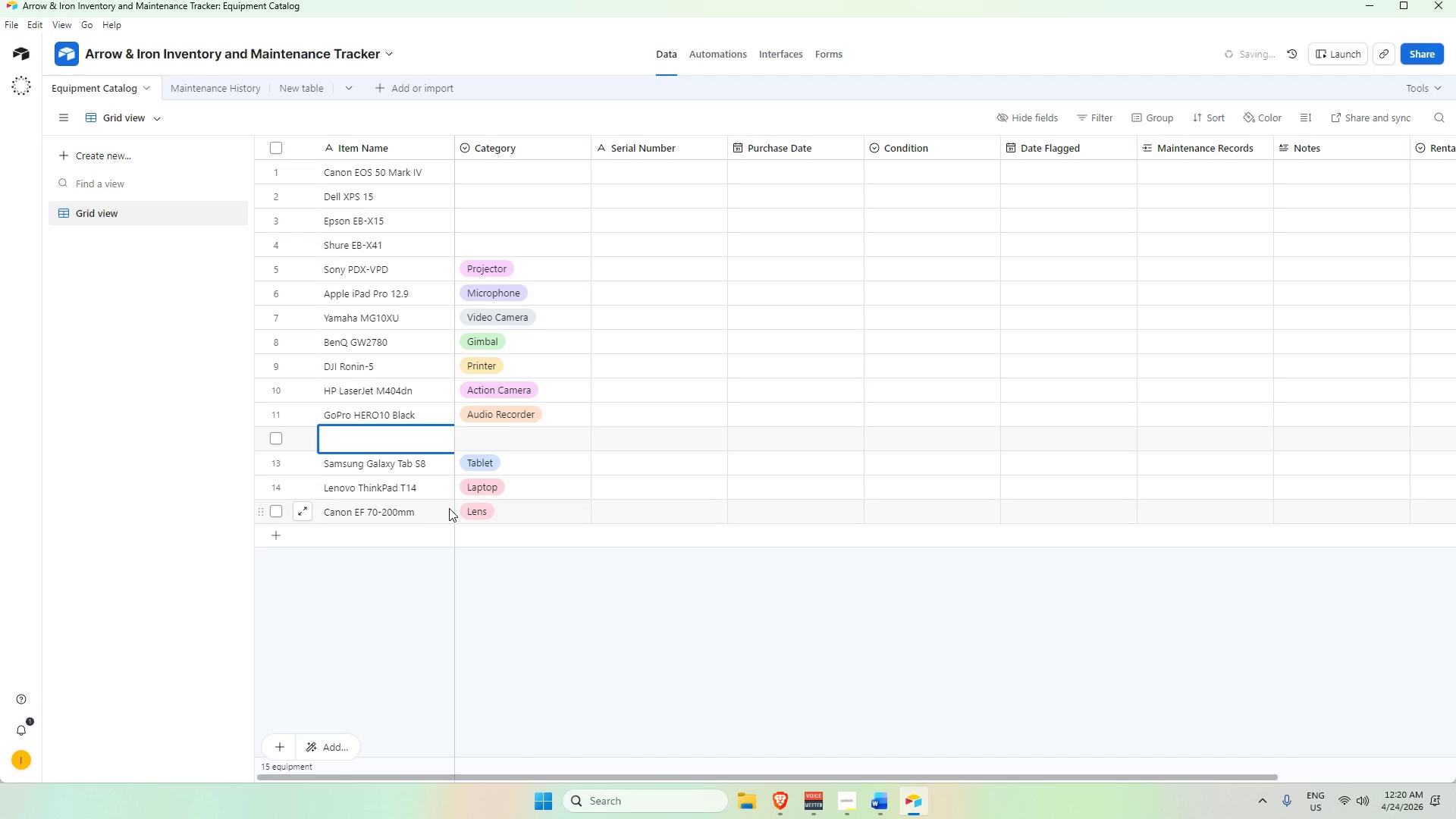 
type(Zoom H6)
 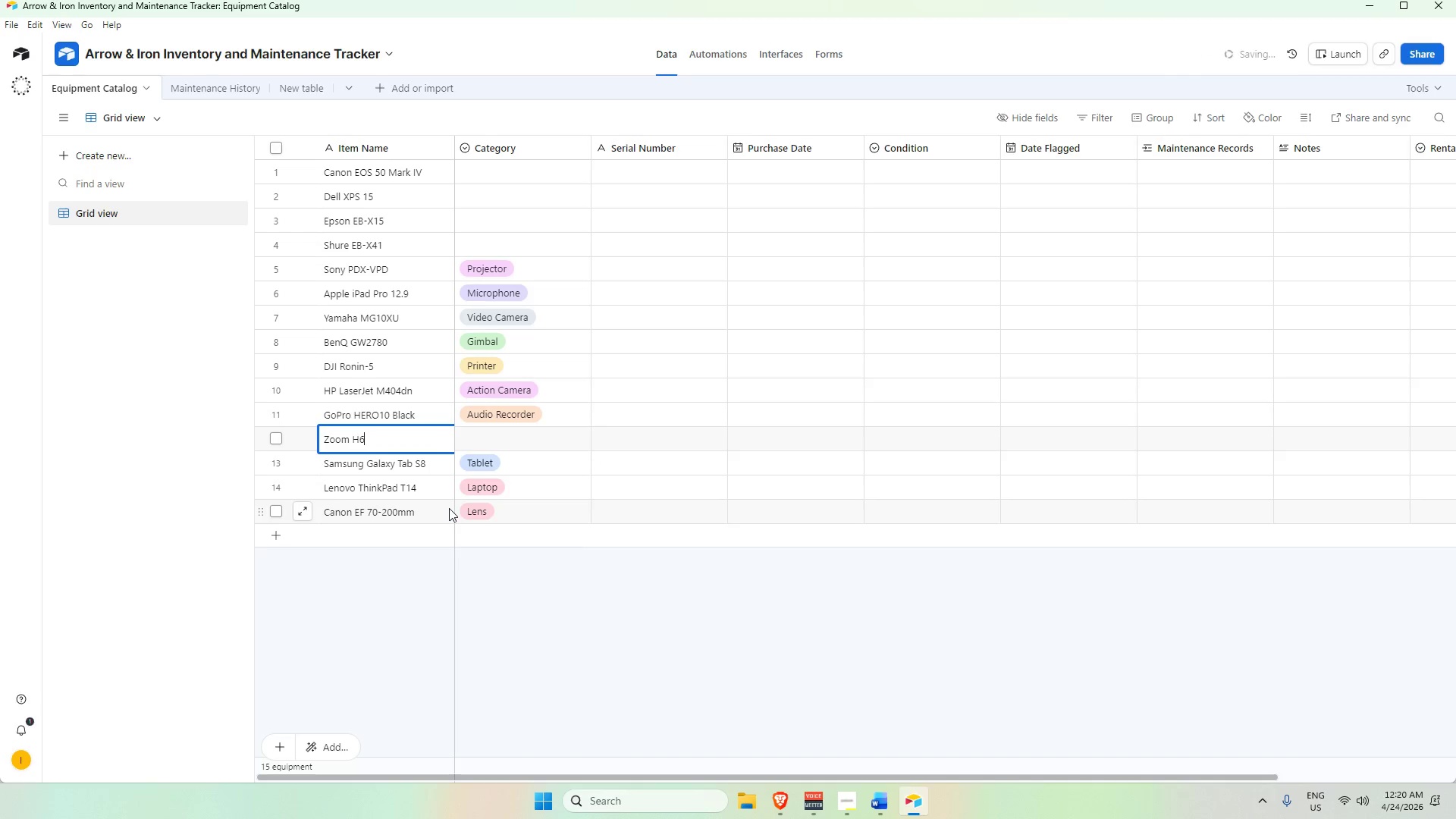 
left_click([572, 598])
 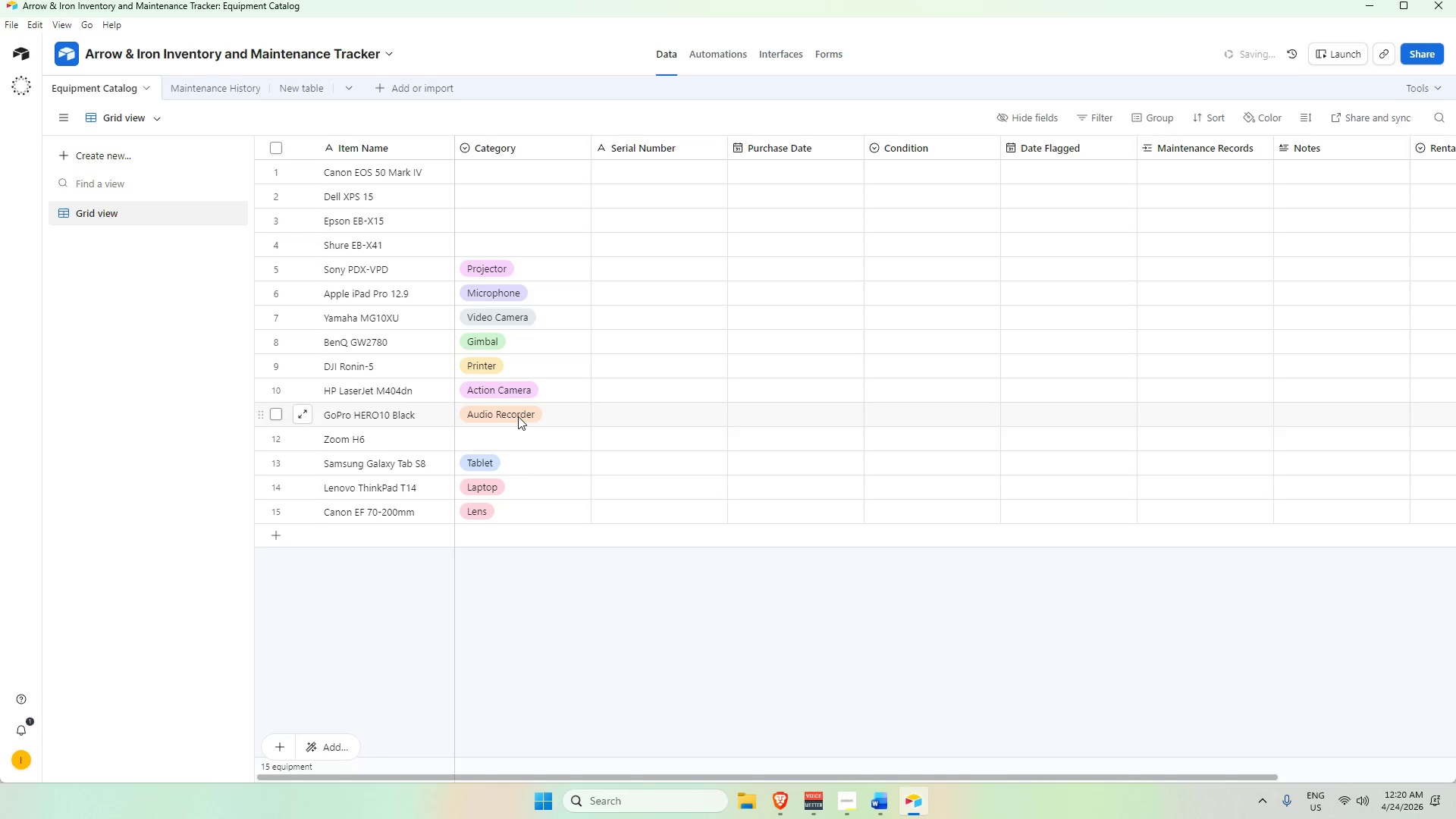 
double_click([518, 416])
 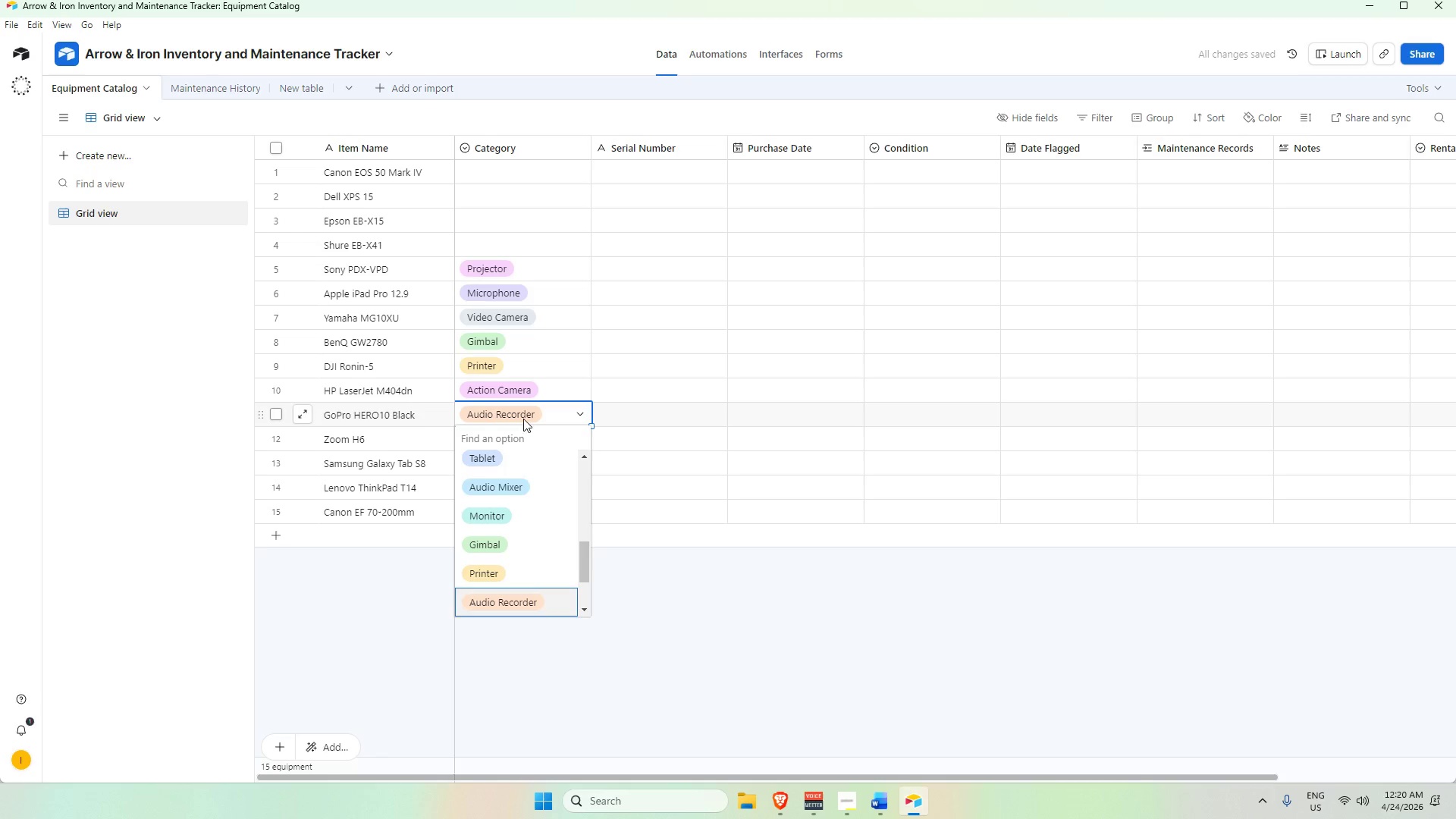 
left_click([681, 593])
 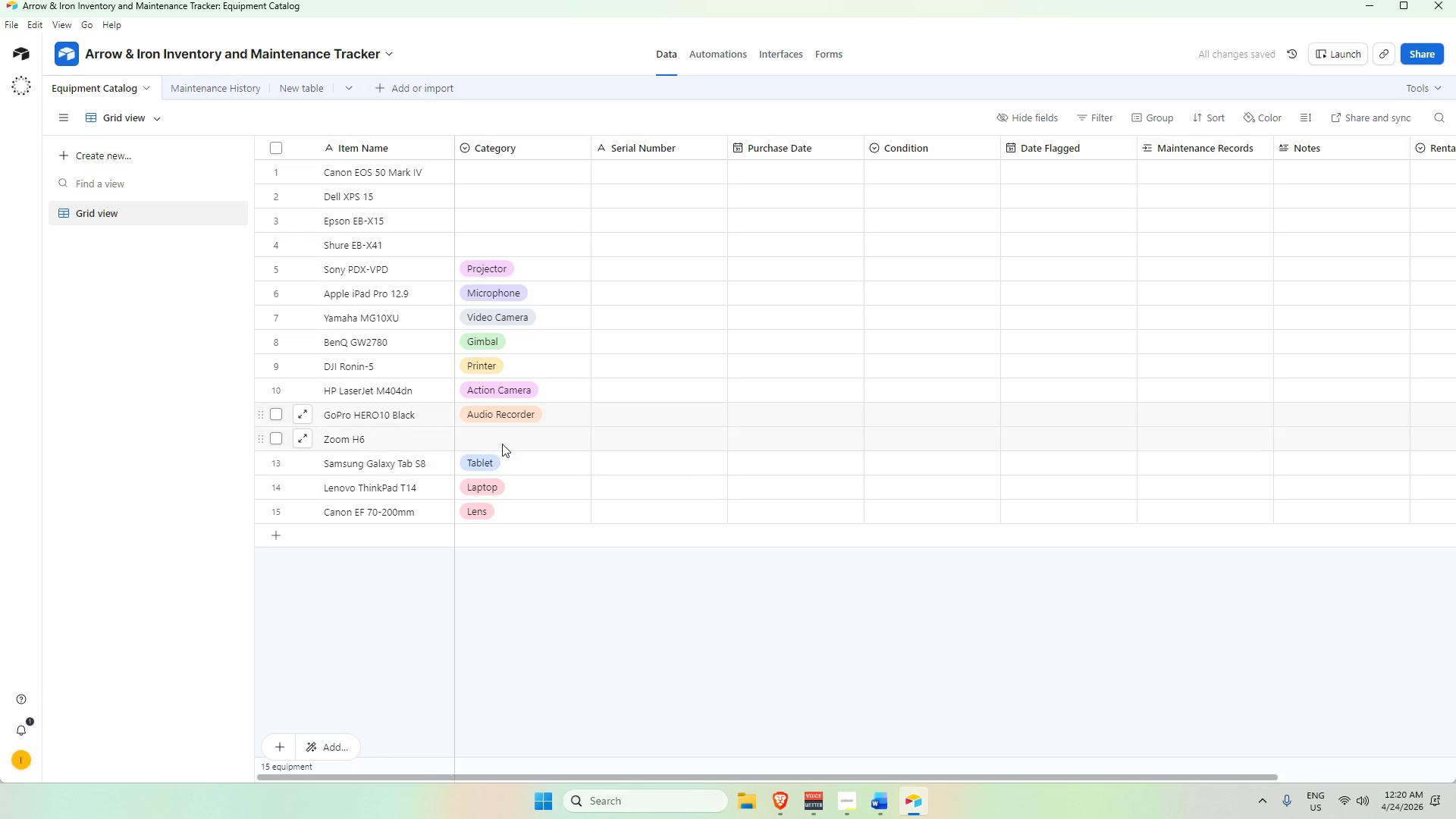 
left_click([501, 440])
 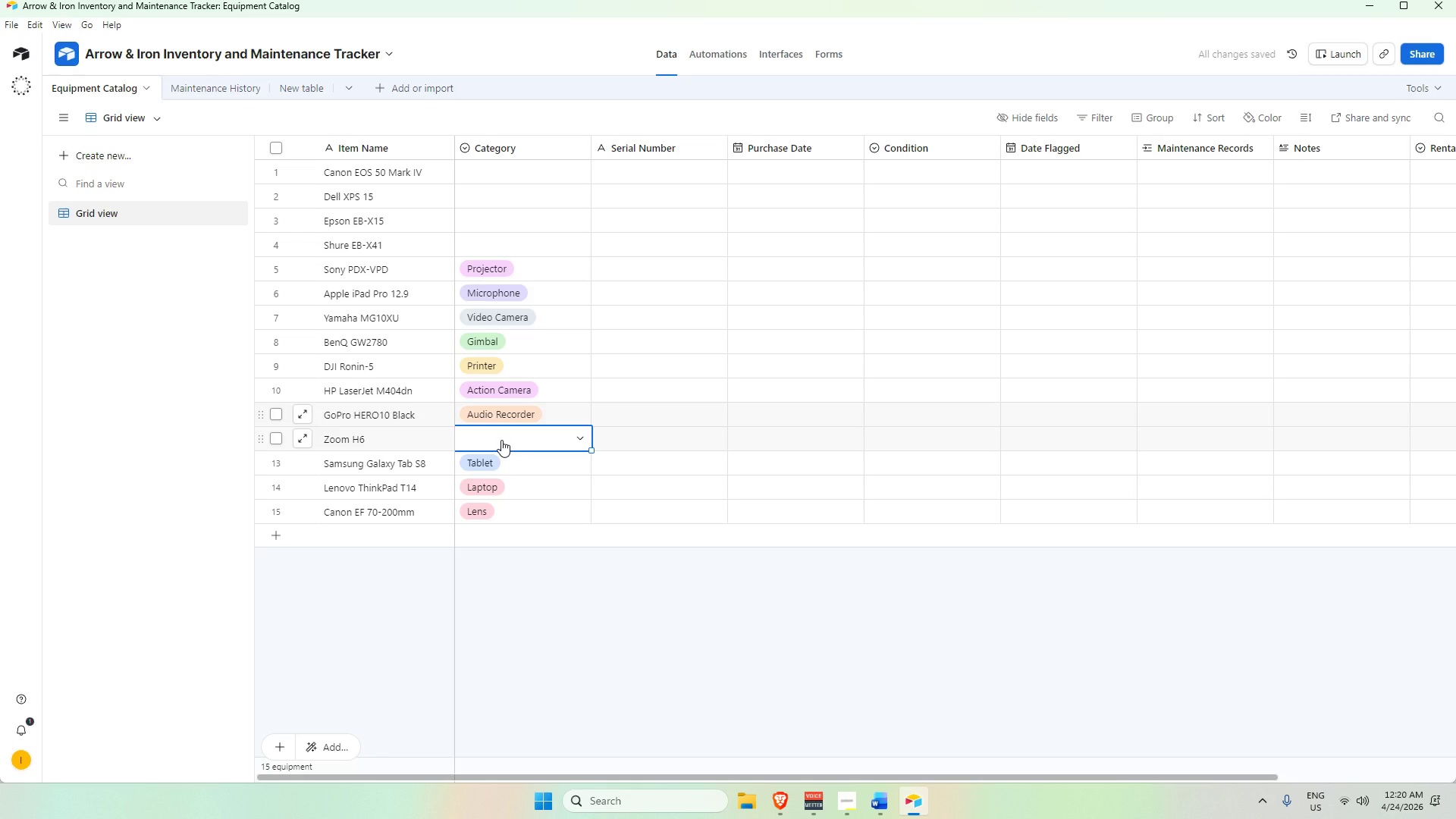 
left_click([501, 440])
 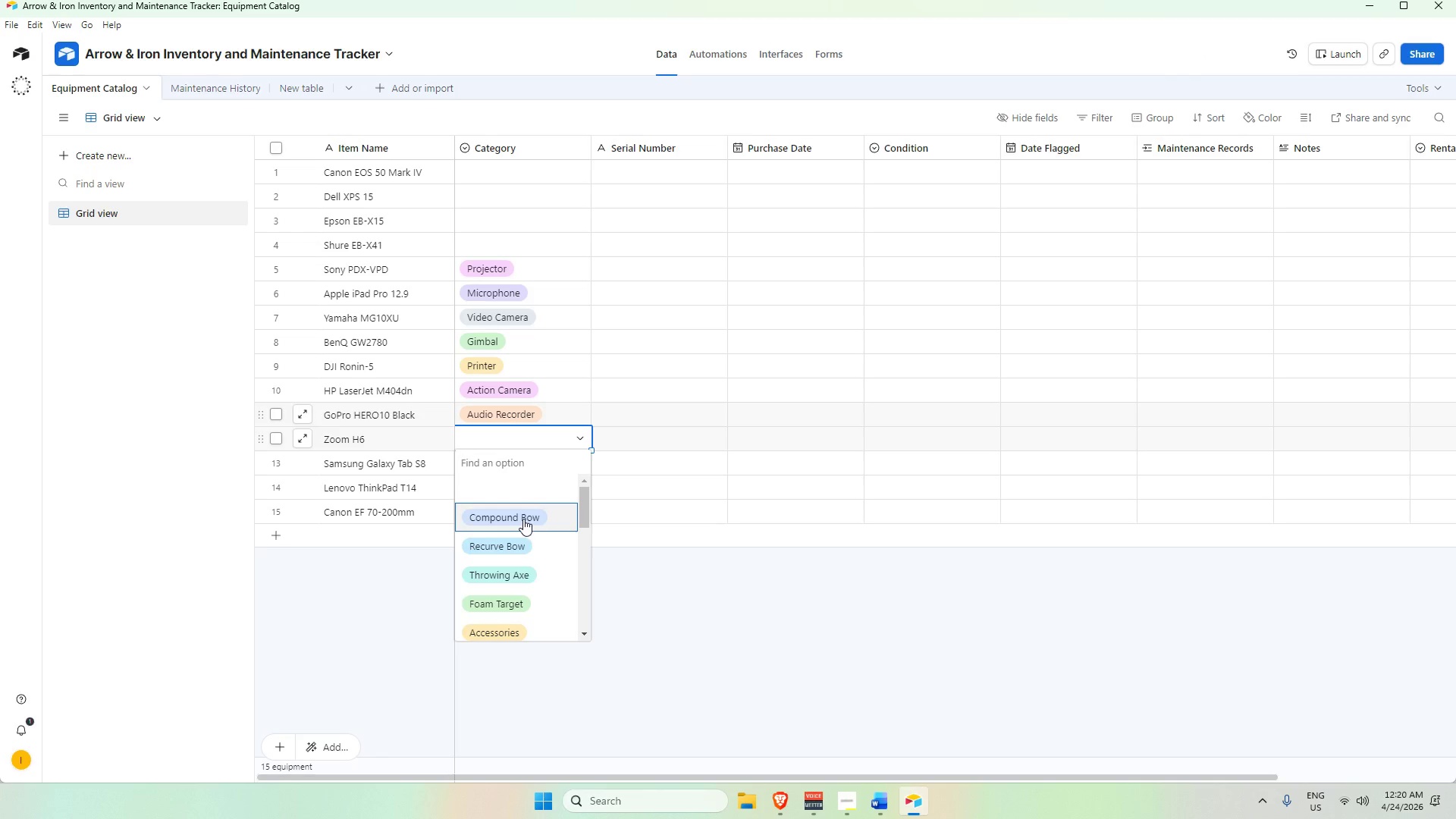 
type(au)
 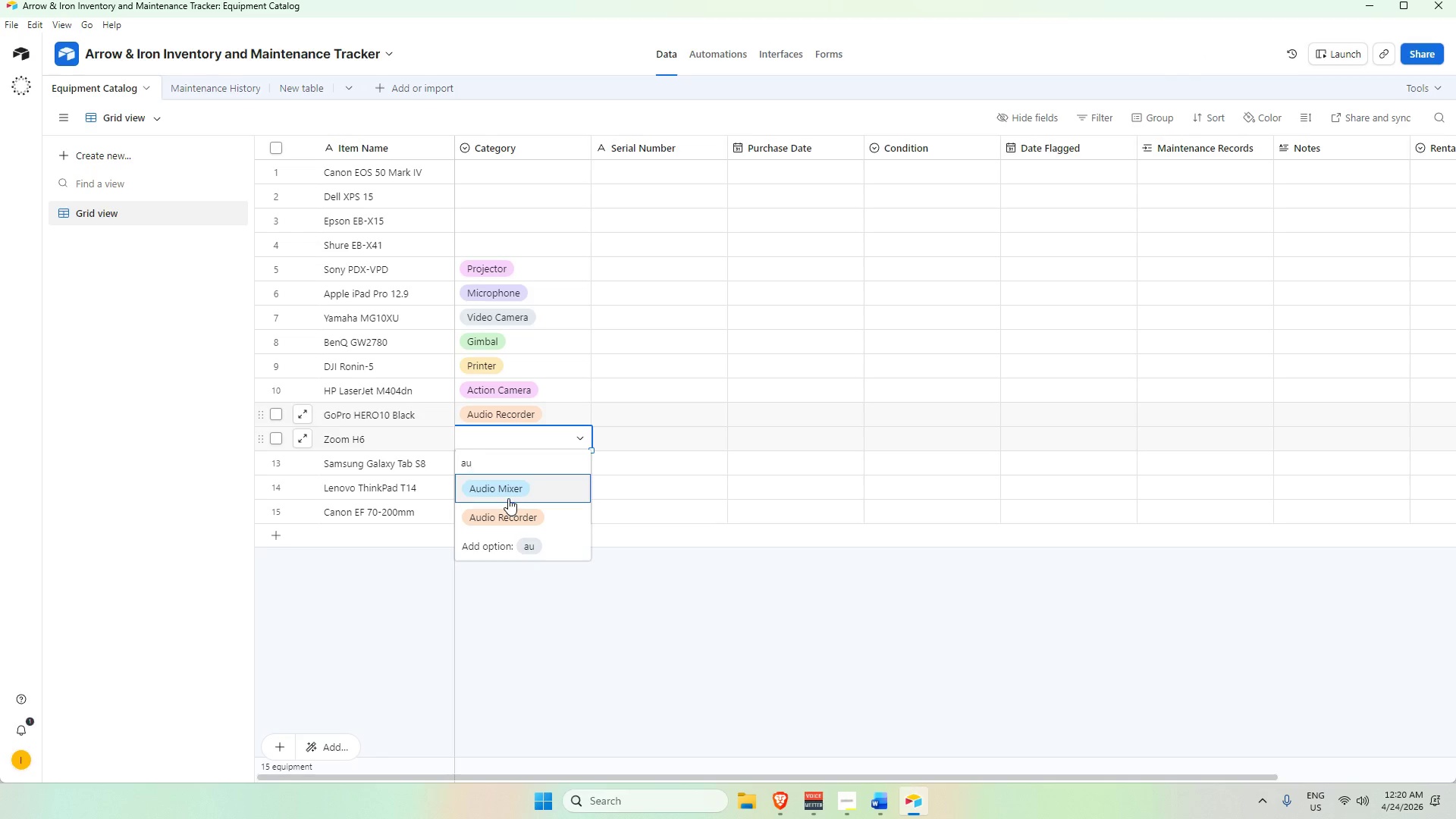 
left_click([508, 498])
 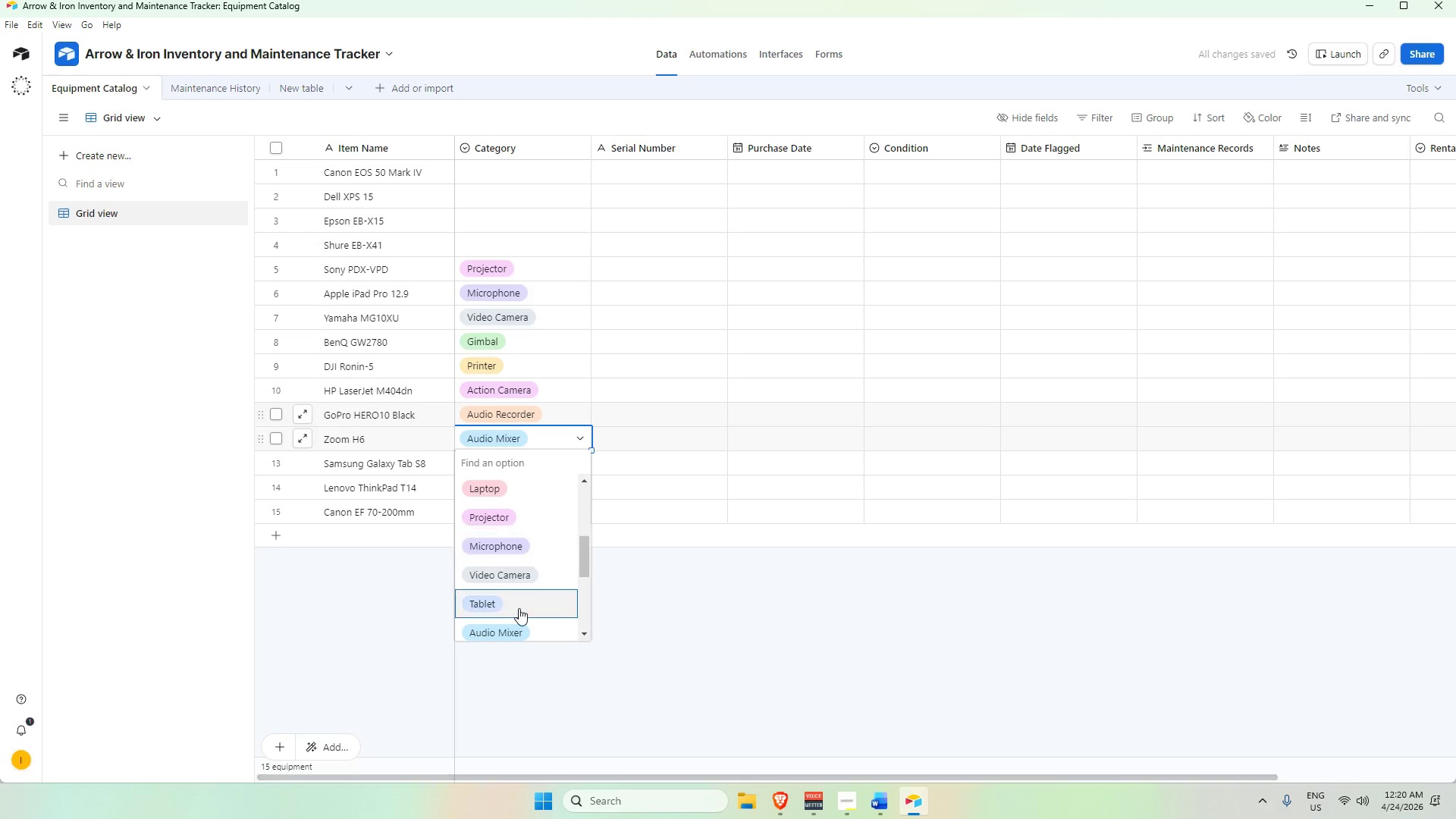 
type(au)
 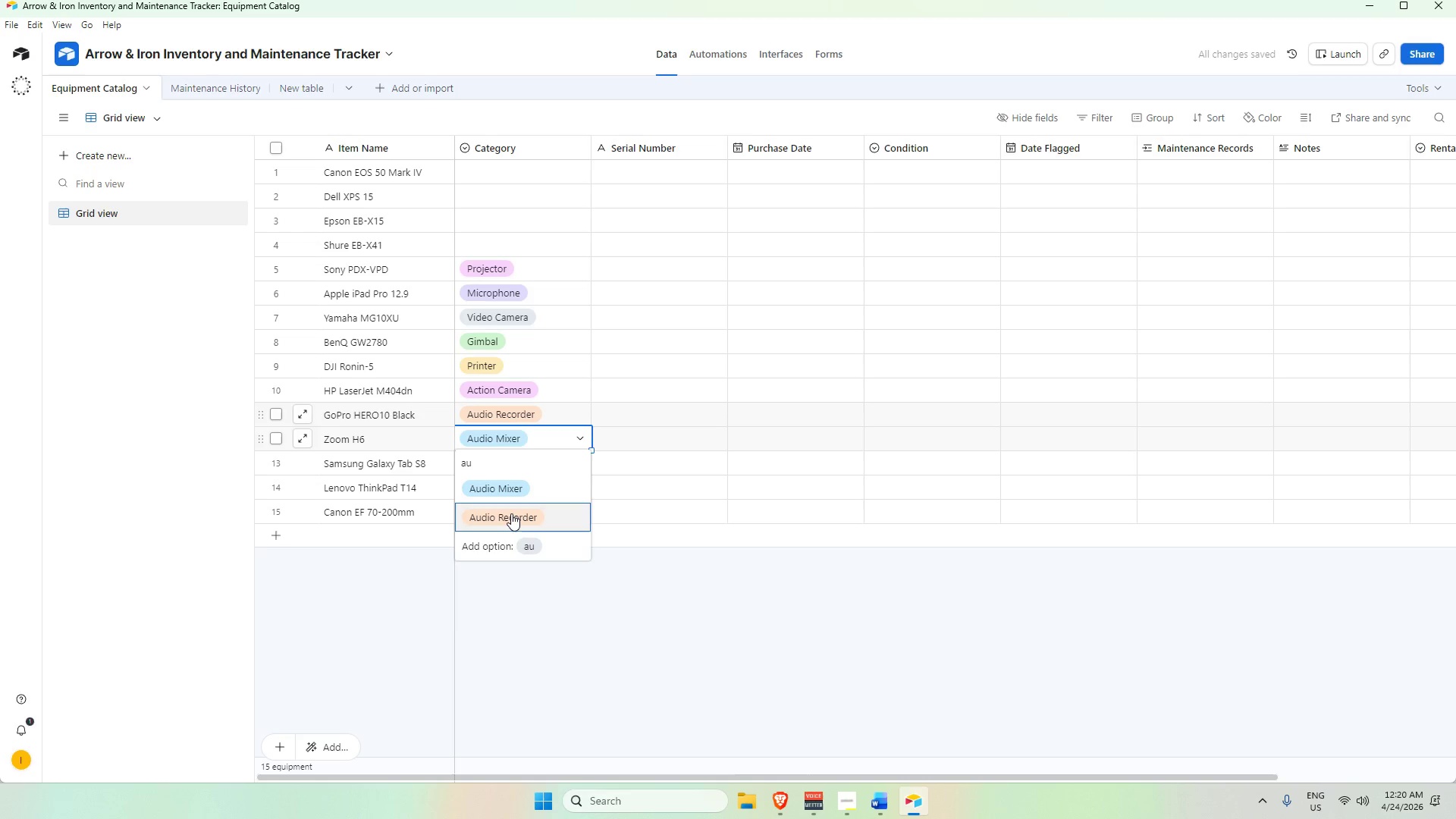 
left_click([511, 513])
 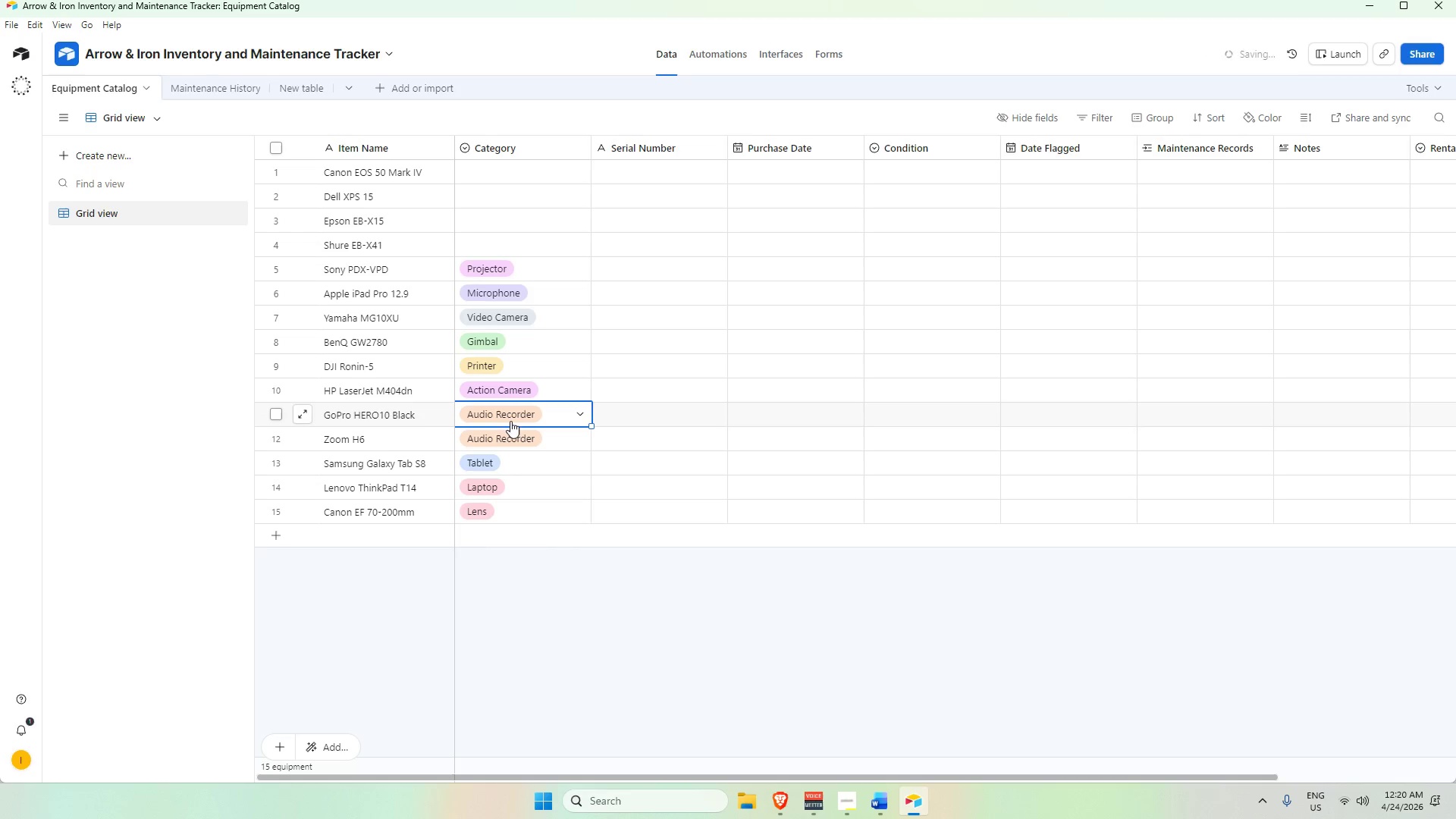 
double_click([510, 417])
 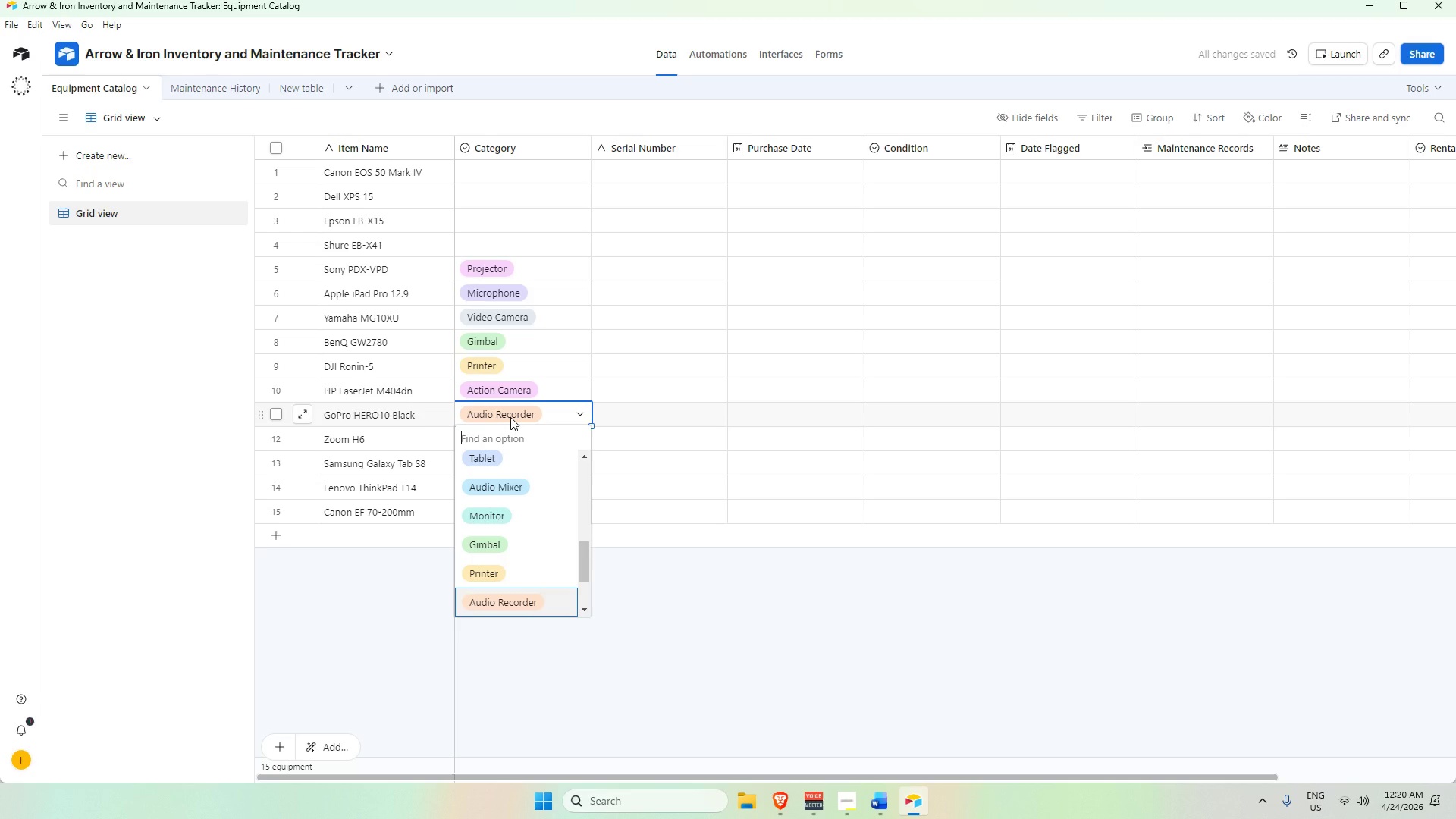 
type(ac)
 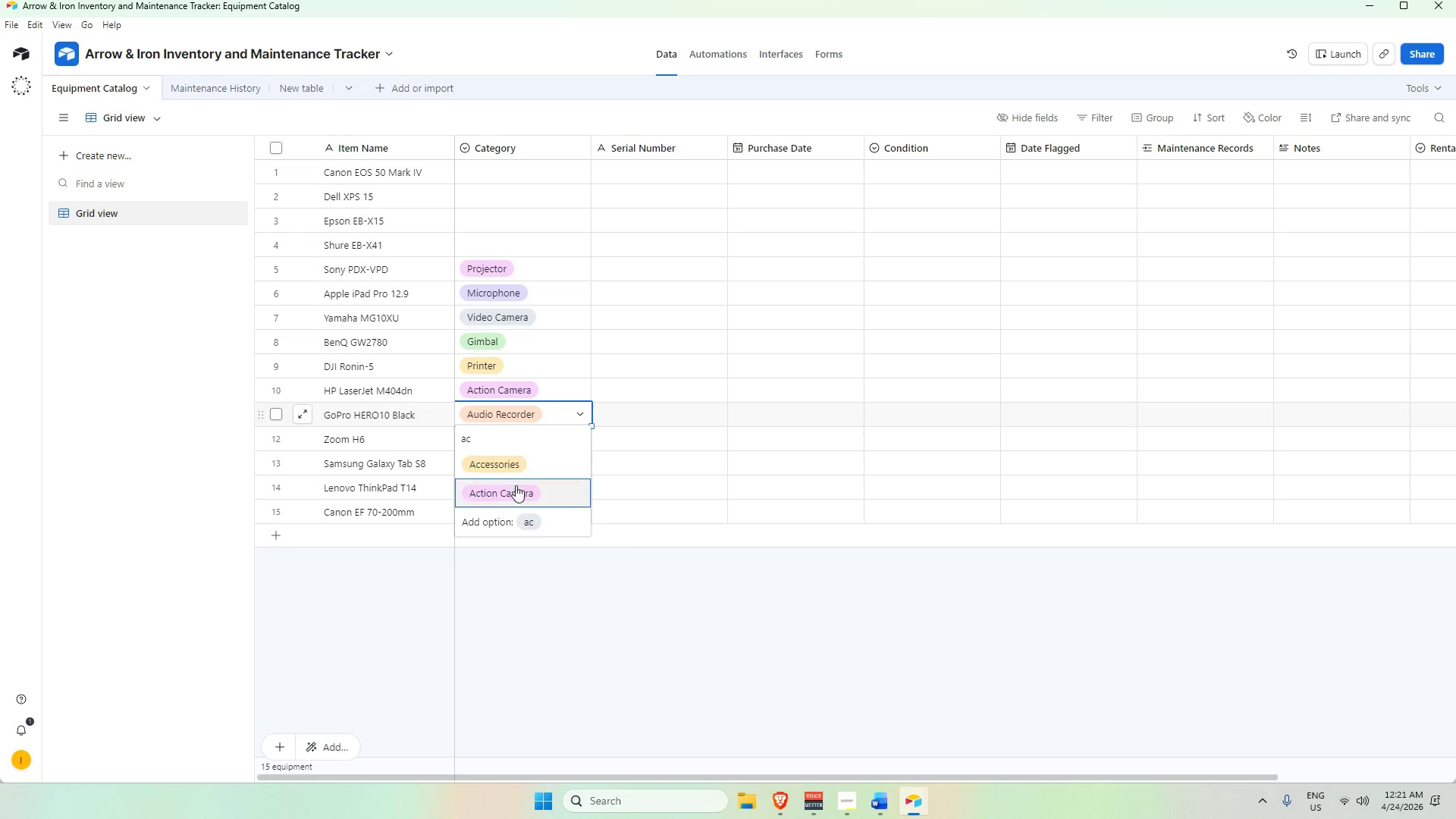 
left_click([525, 492])
 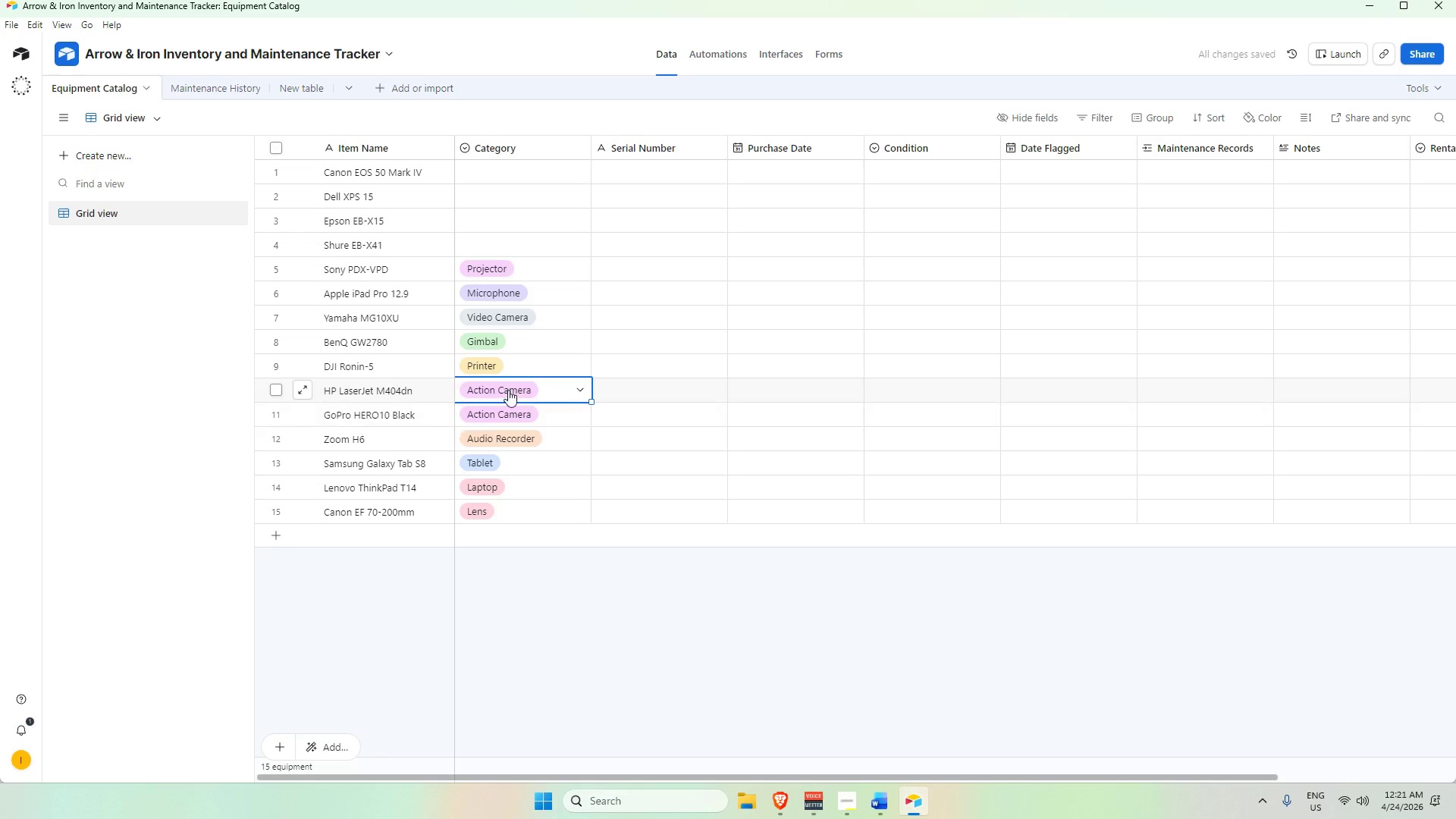 
double_click([508, 390])
 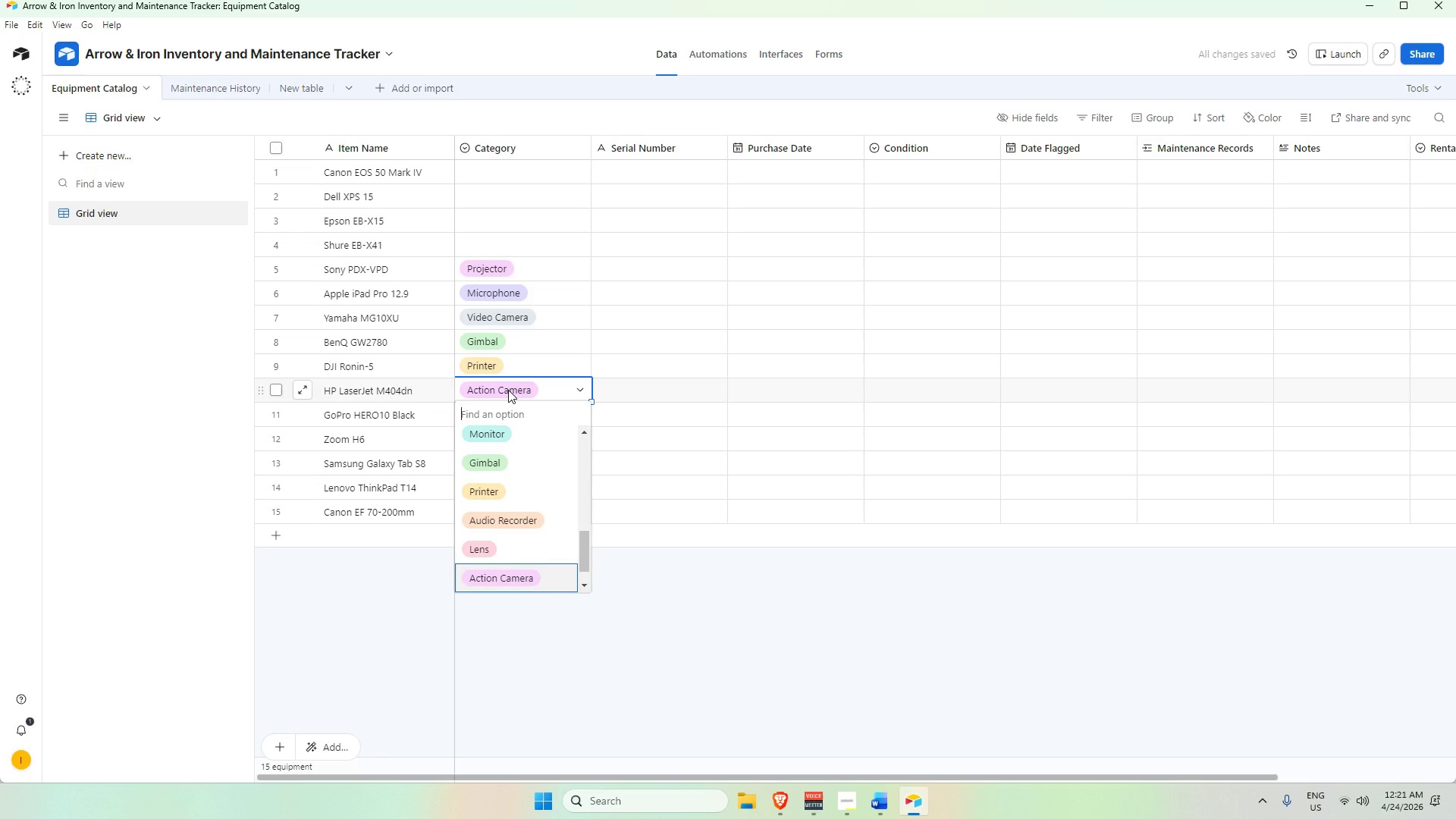 
type(pr)
 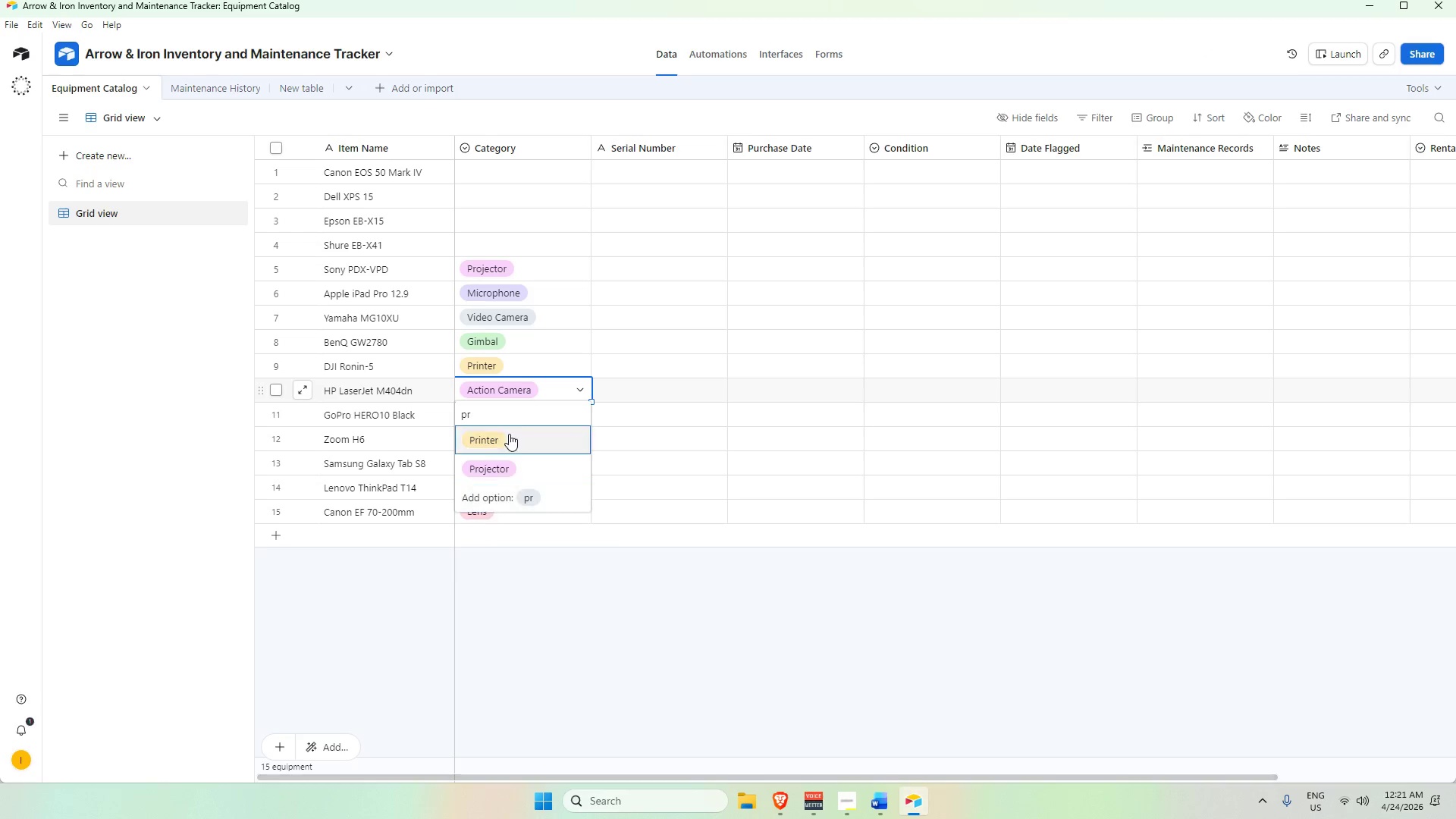 
left_click([513, 439])
 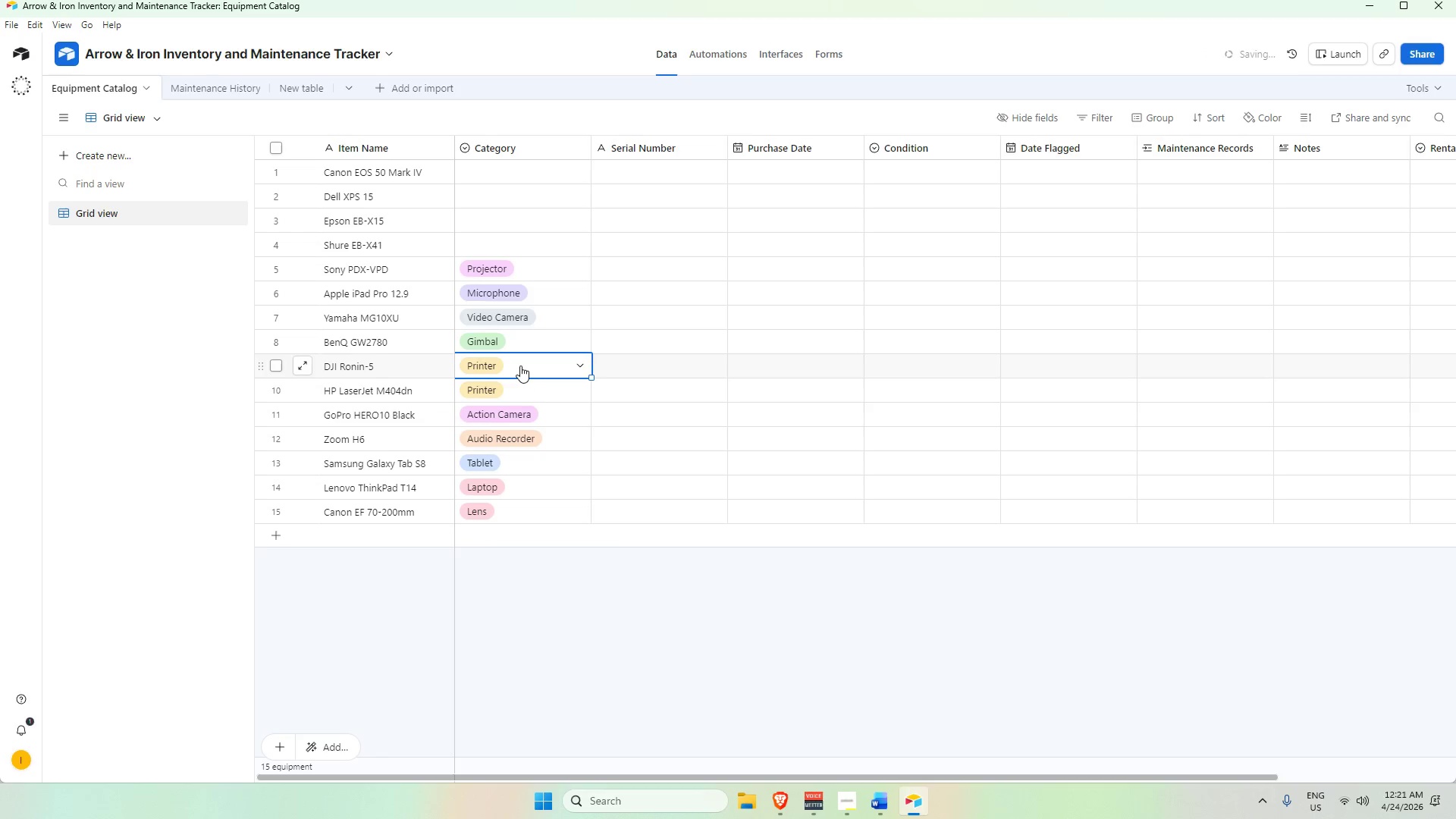 
double_click([520, 366])
 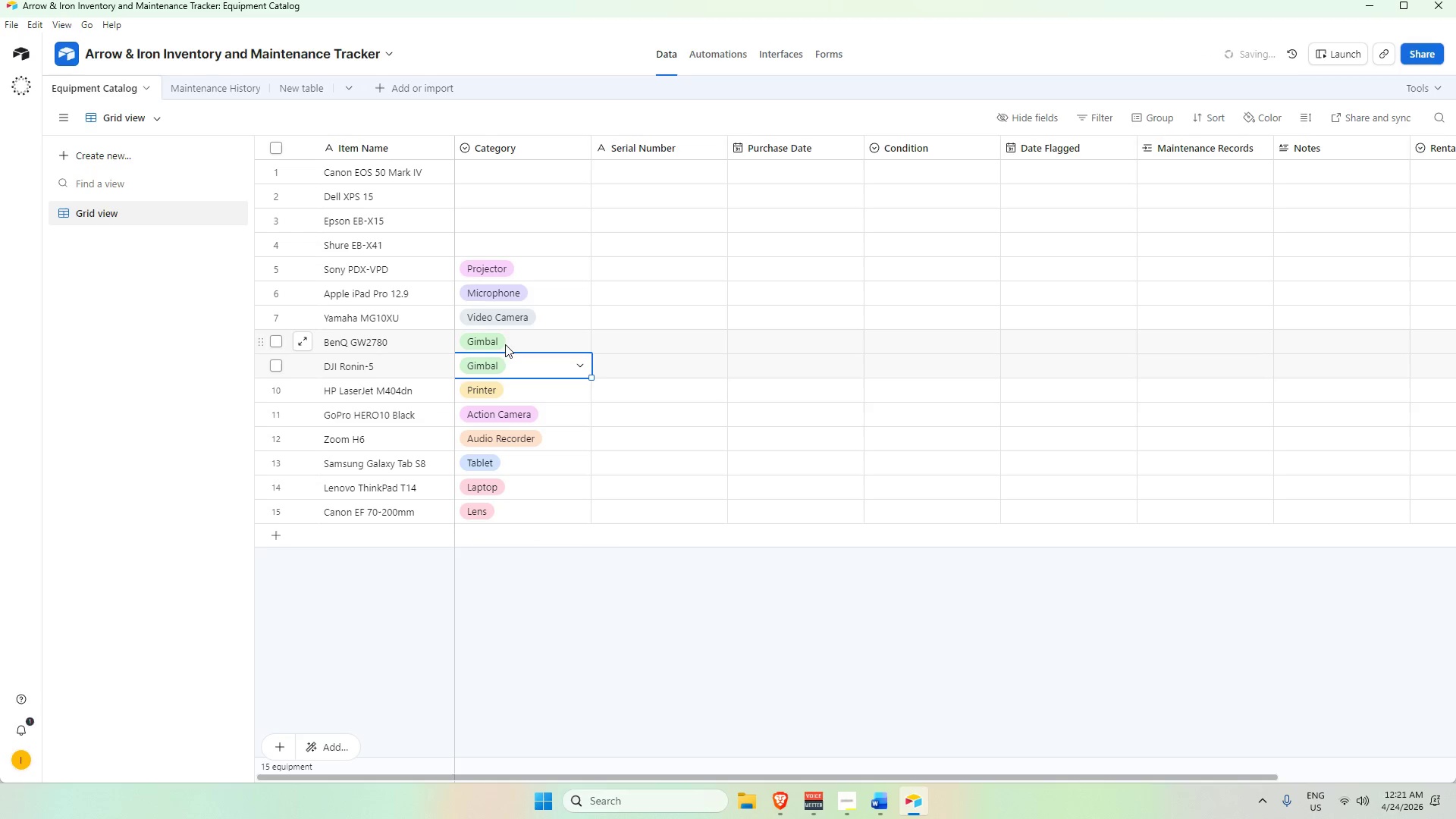 
double_click([503, 345])
 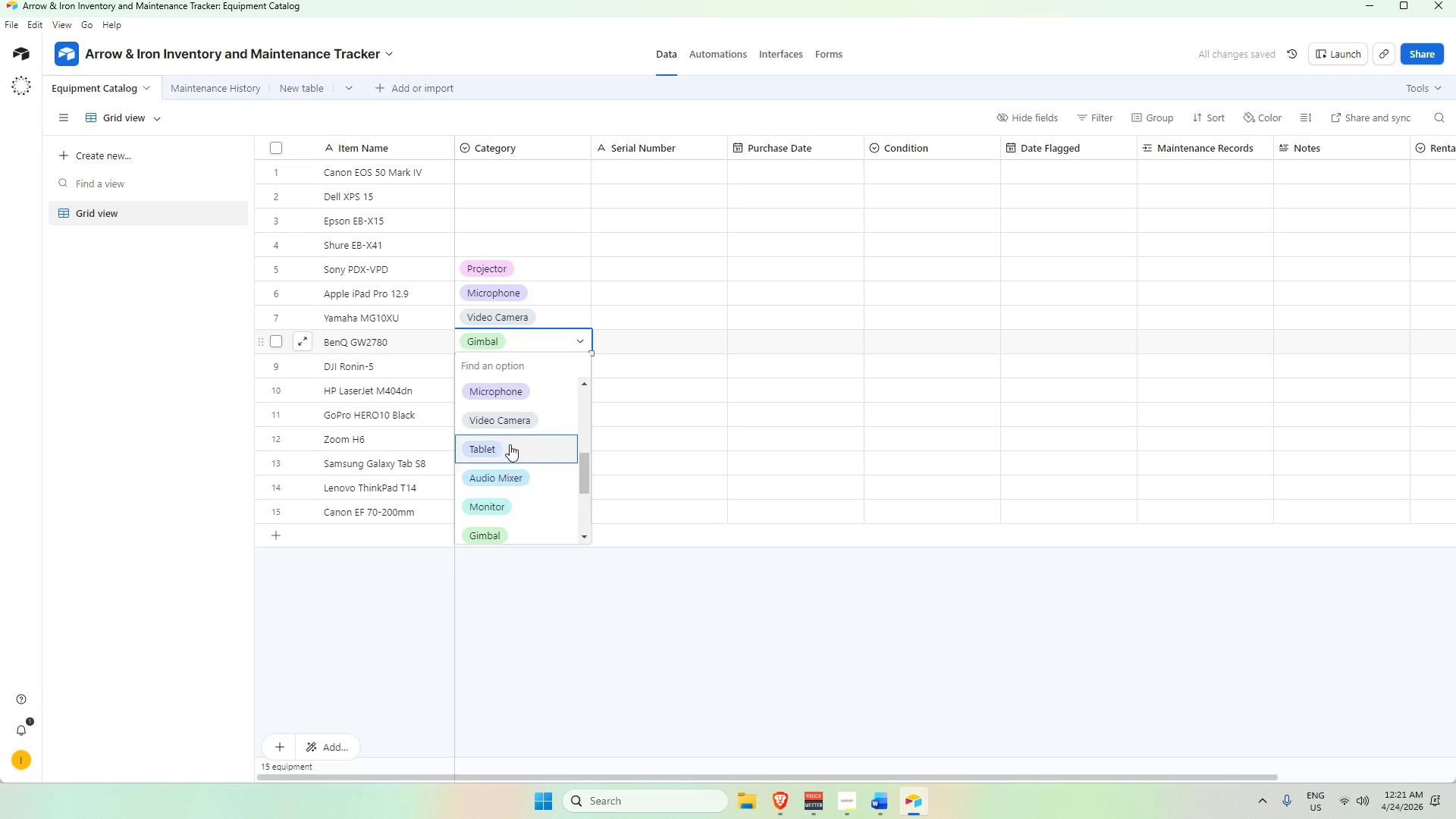 
left_click([519, 421])
 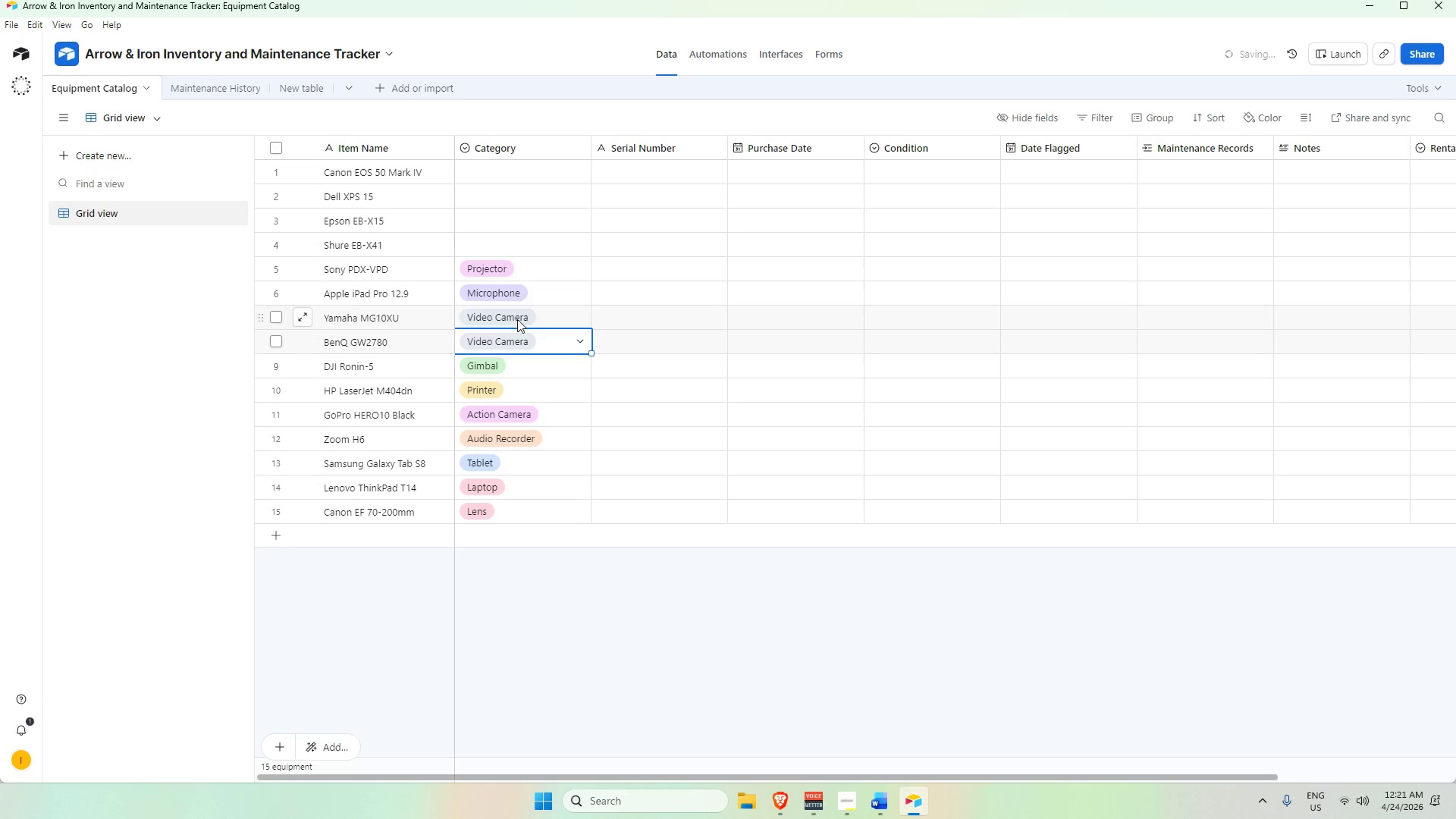 
double_click([514, 317])
 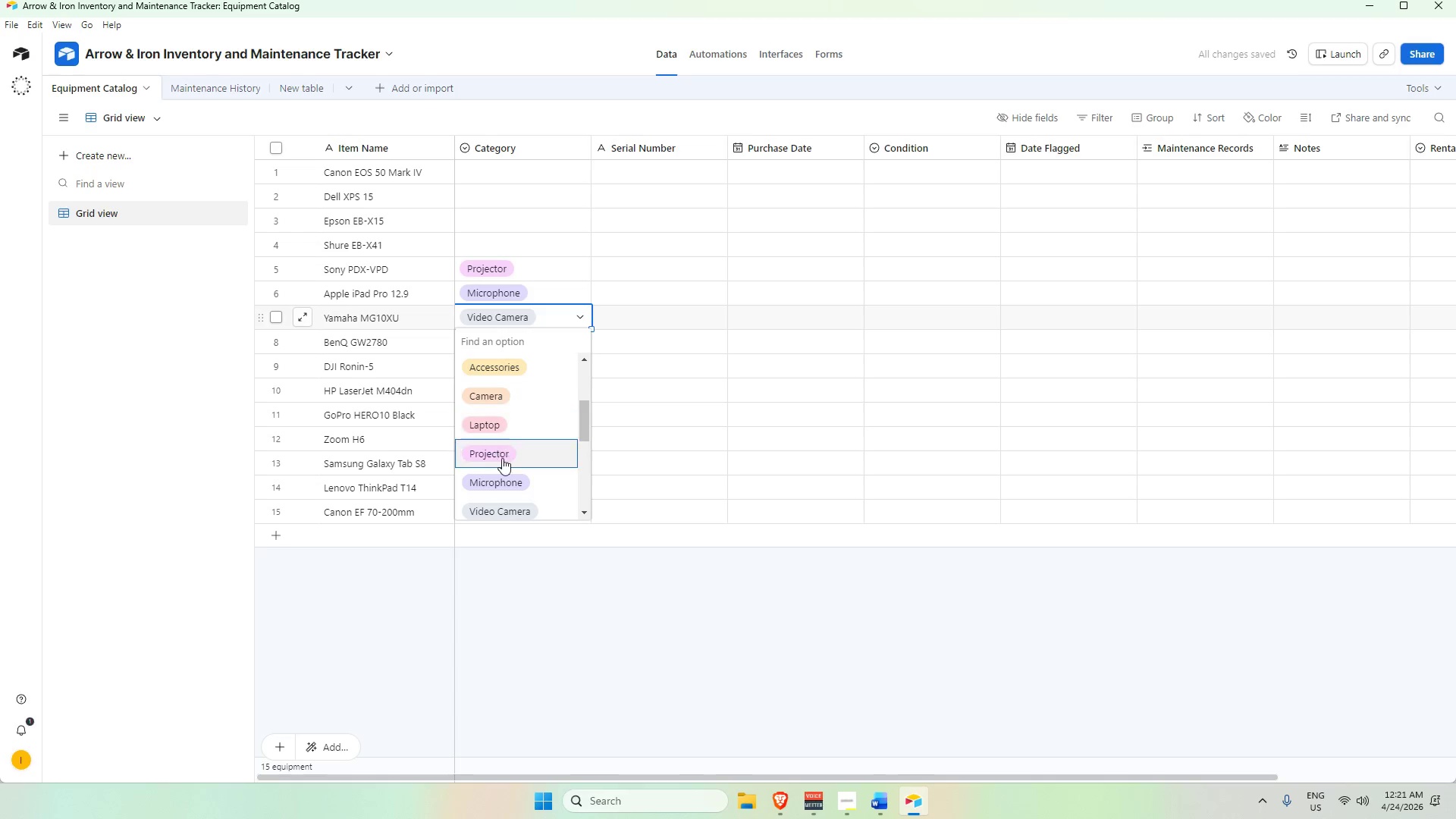 
left_click([510, 474])
 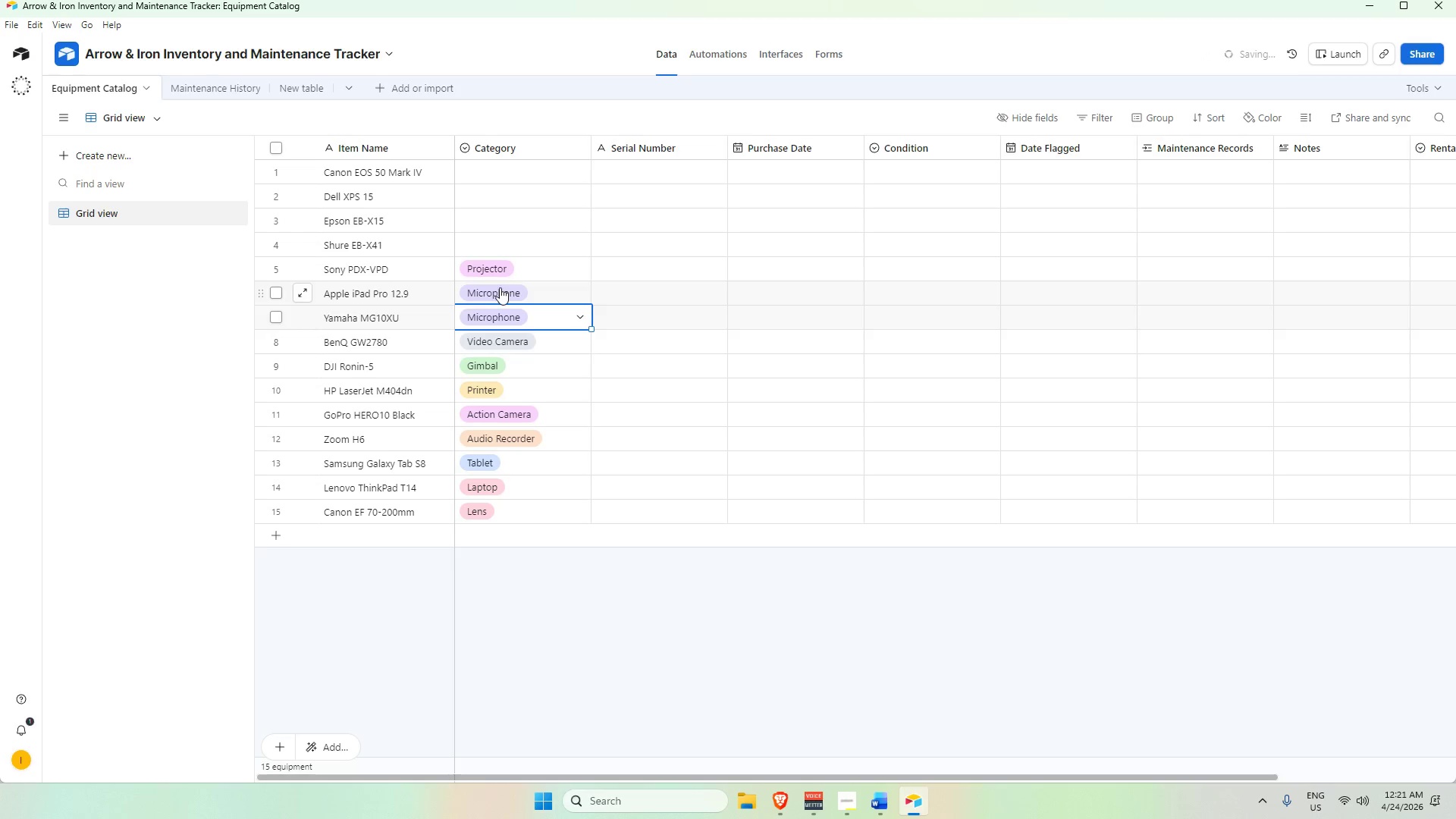 
double_click([500, 287])
 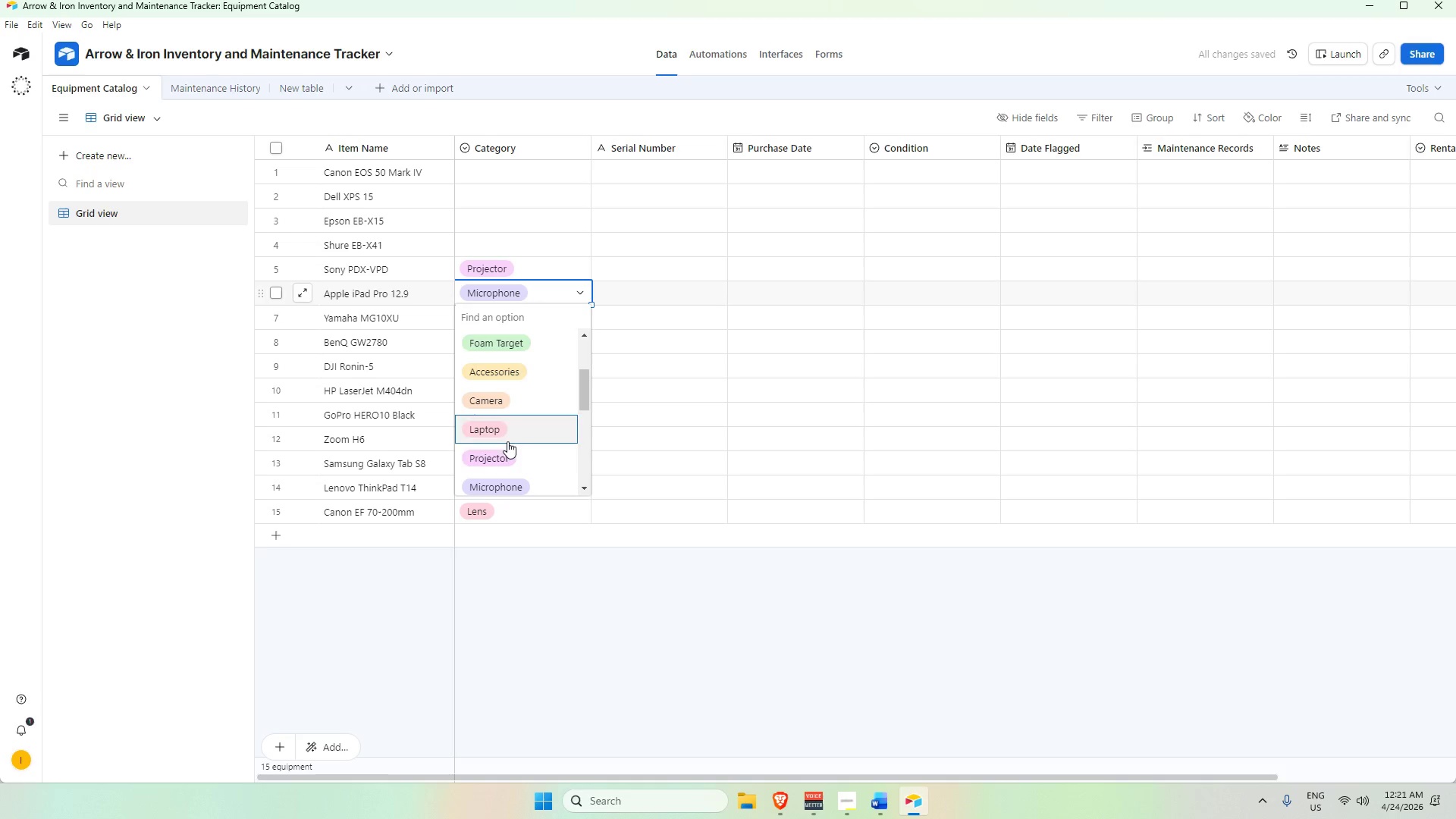 
left_click([510, 457])
 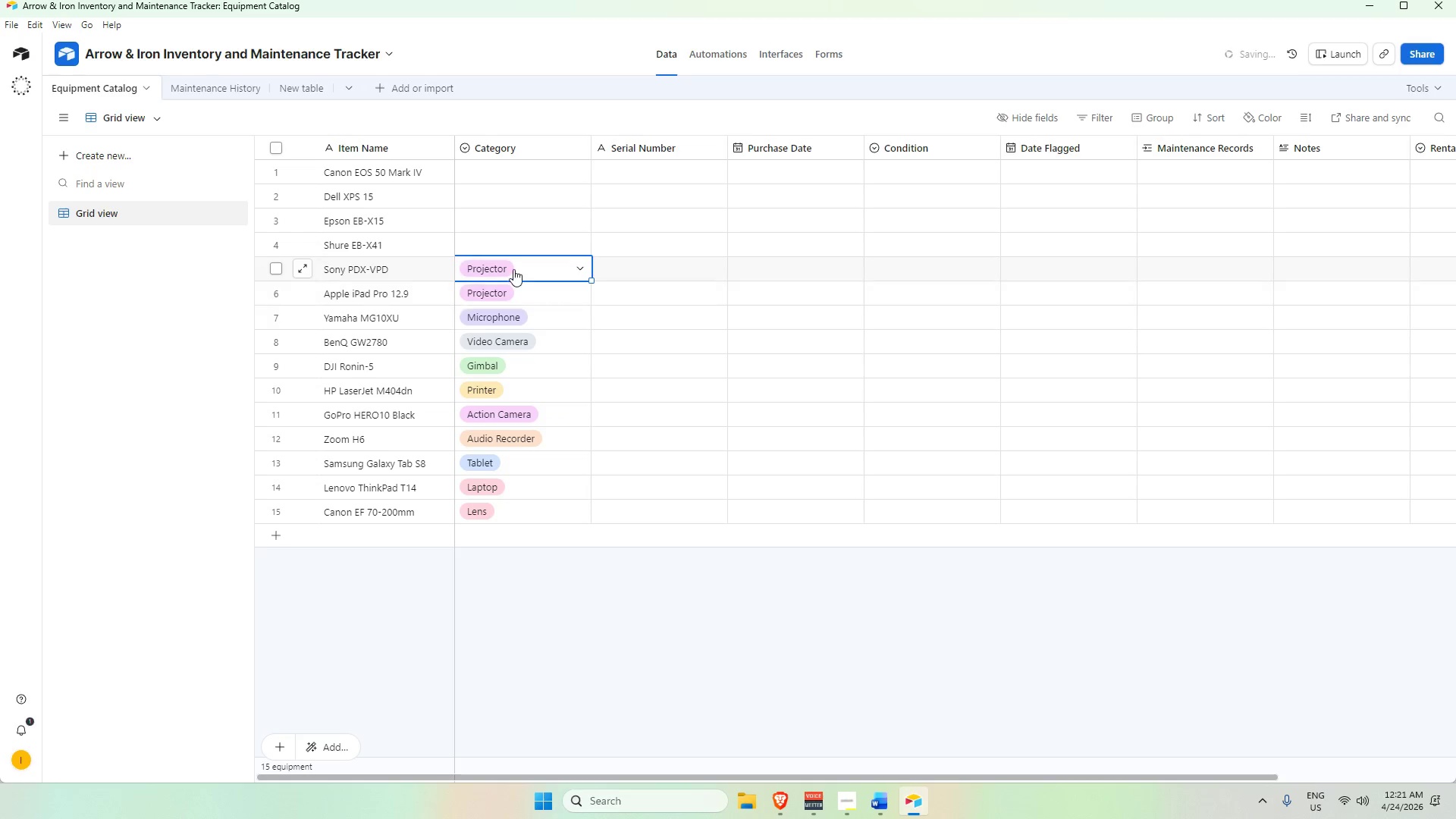 
double_click([513, 269])
 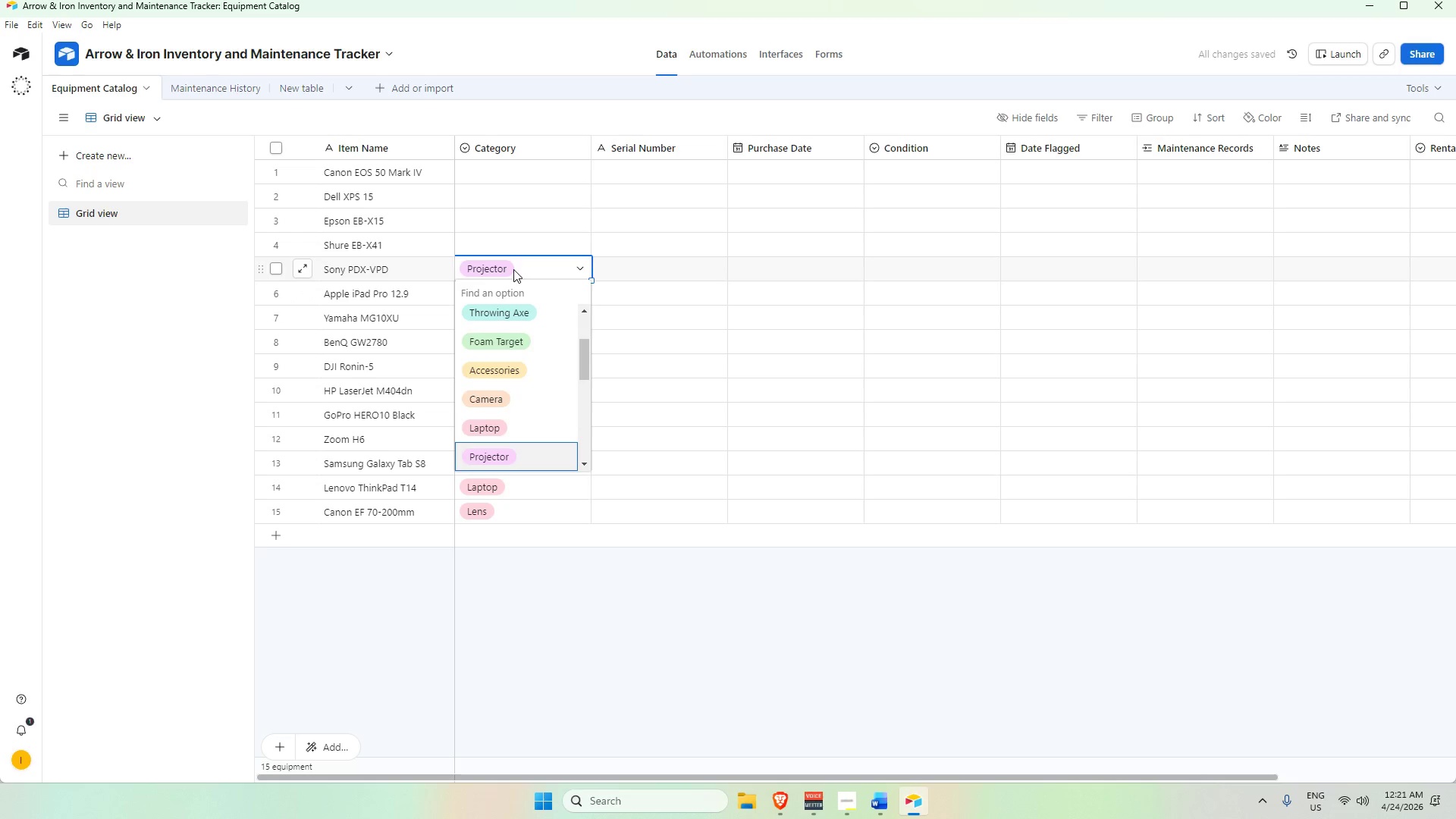 
left_click([513, 269])
 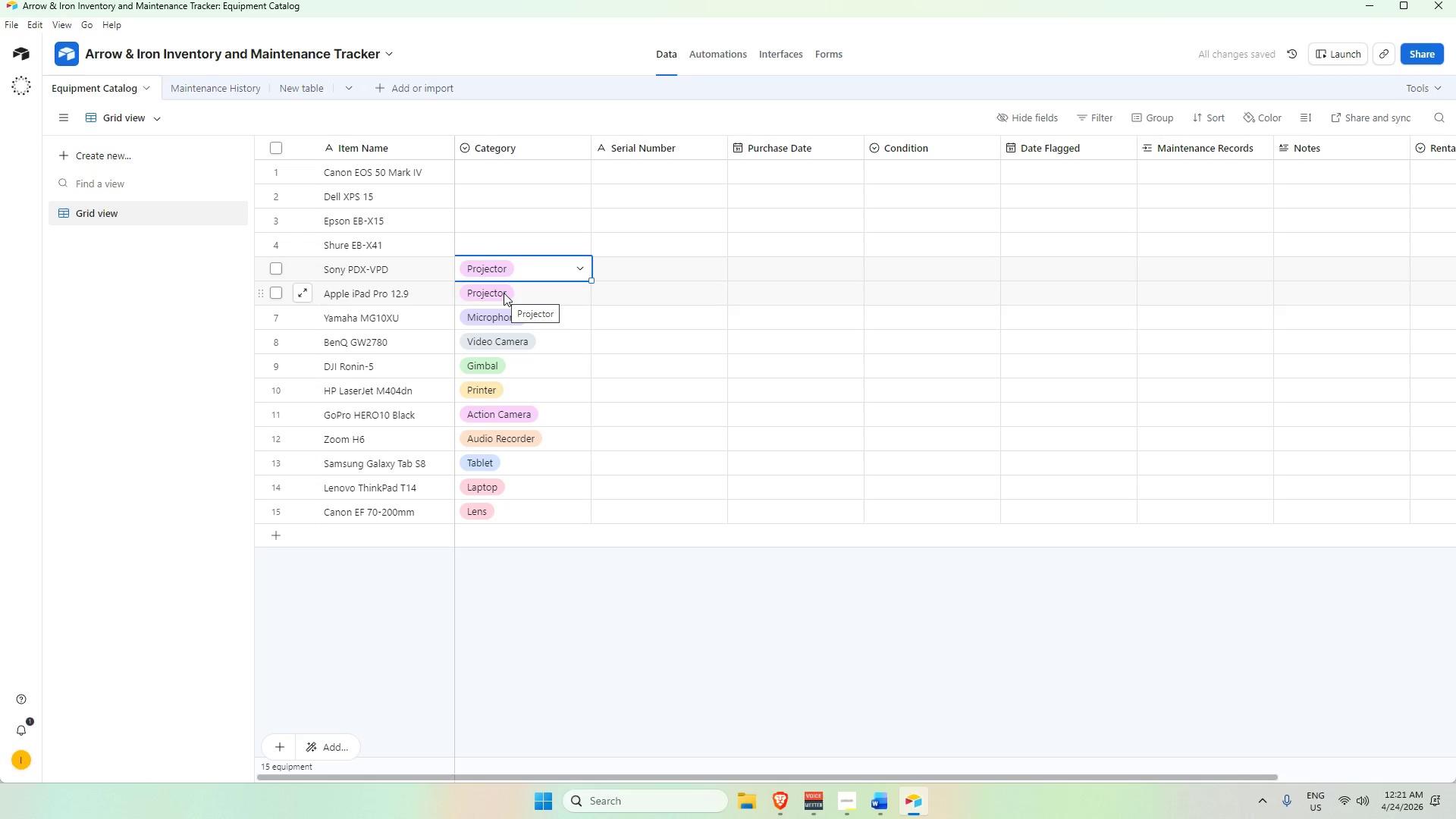 
mouse_move([506, 333])
 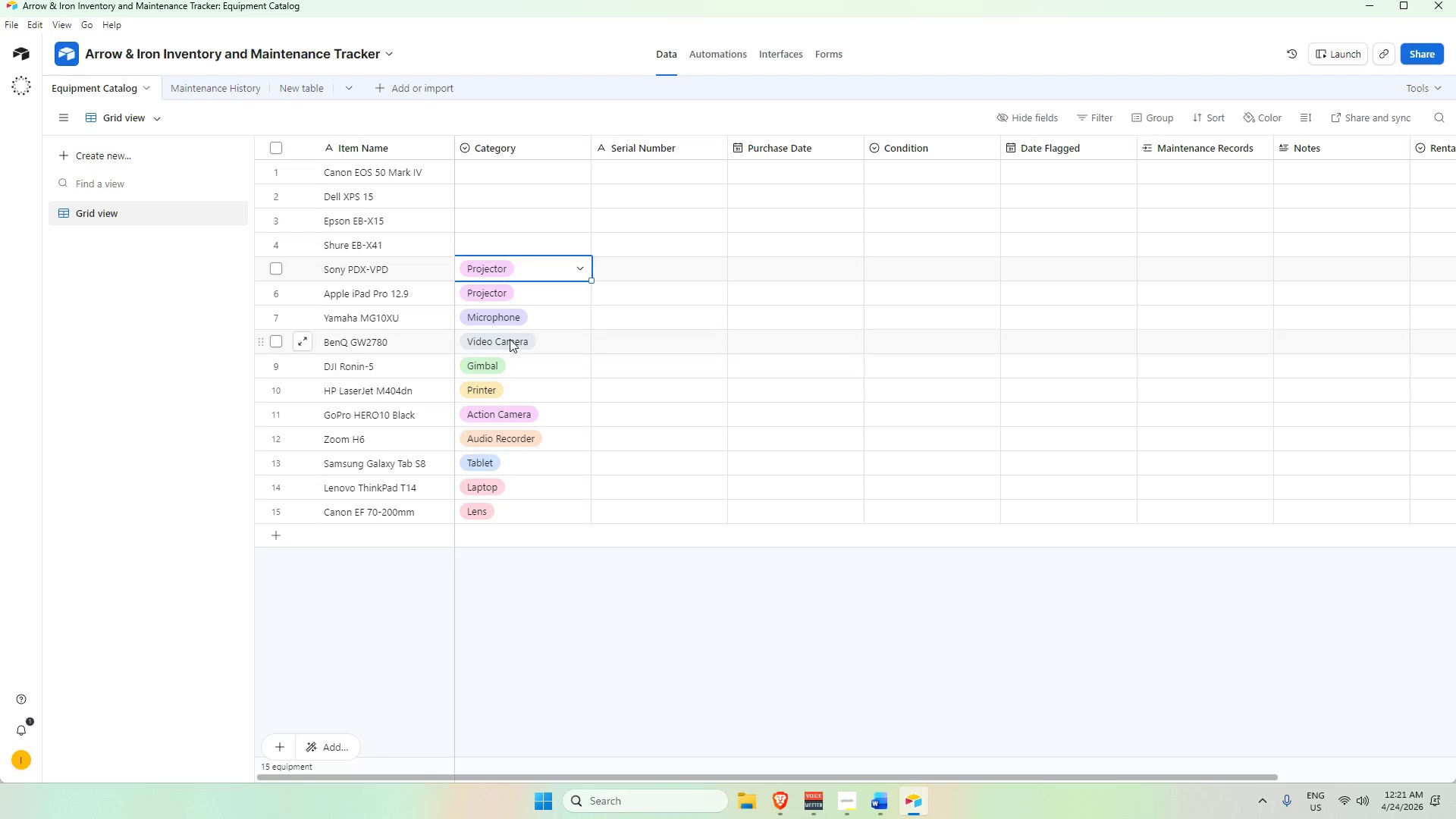 
double_click([509, 339])
 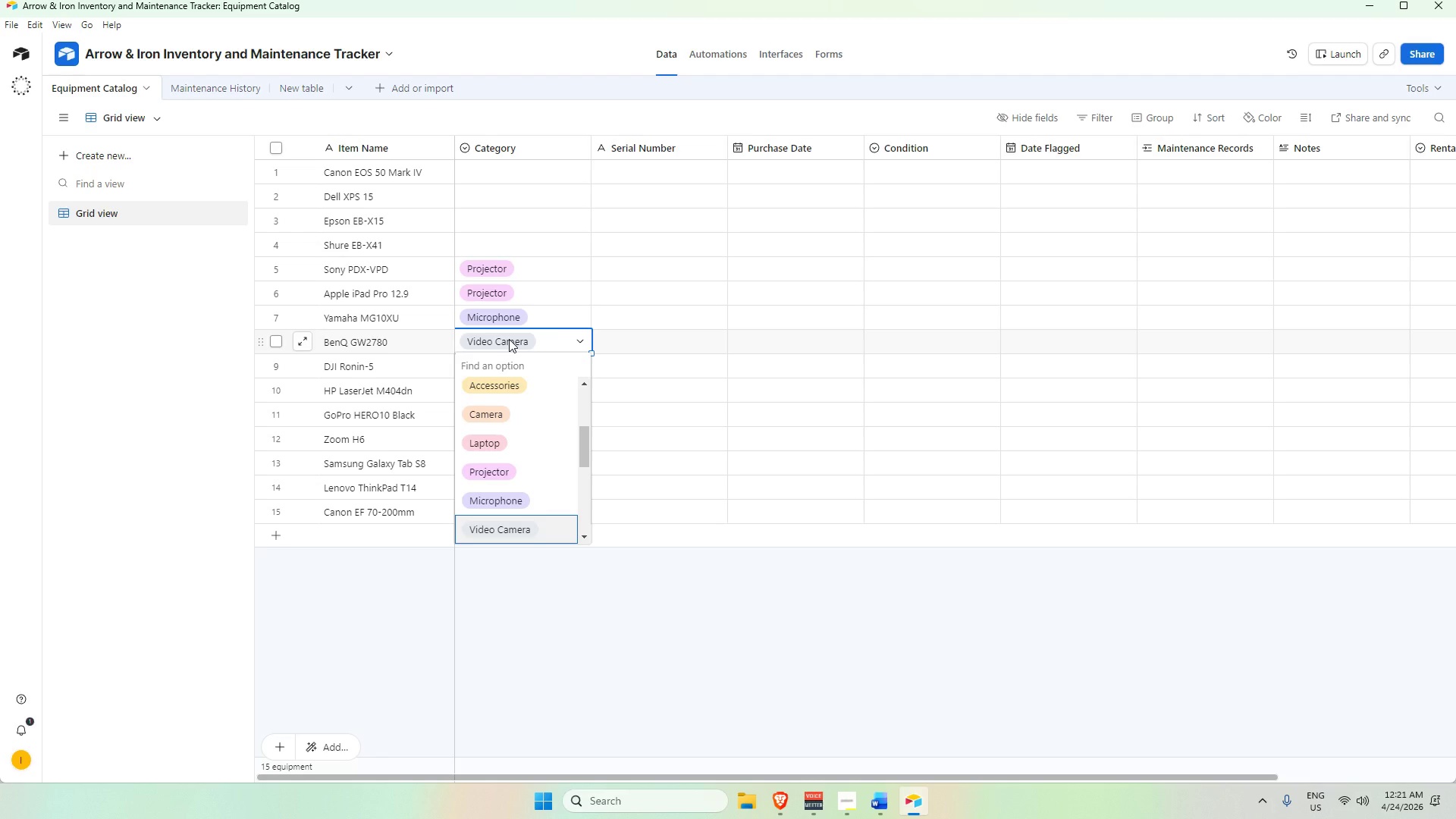 
type(mo)
 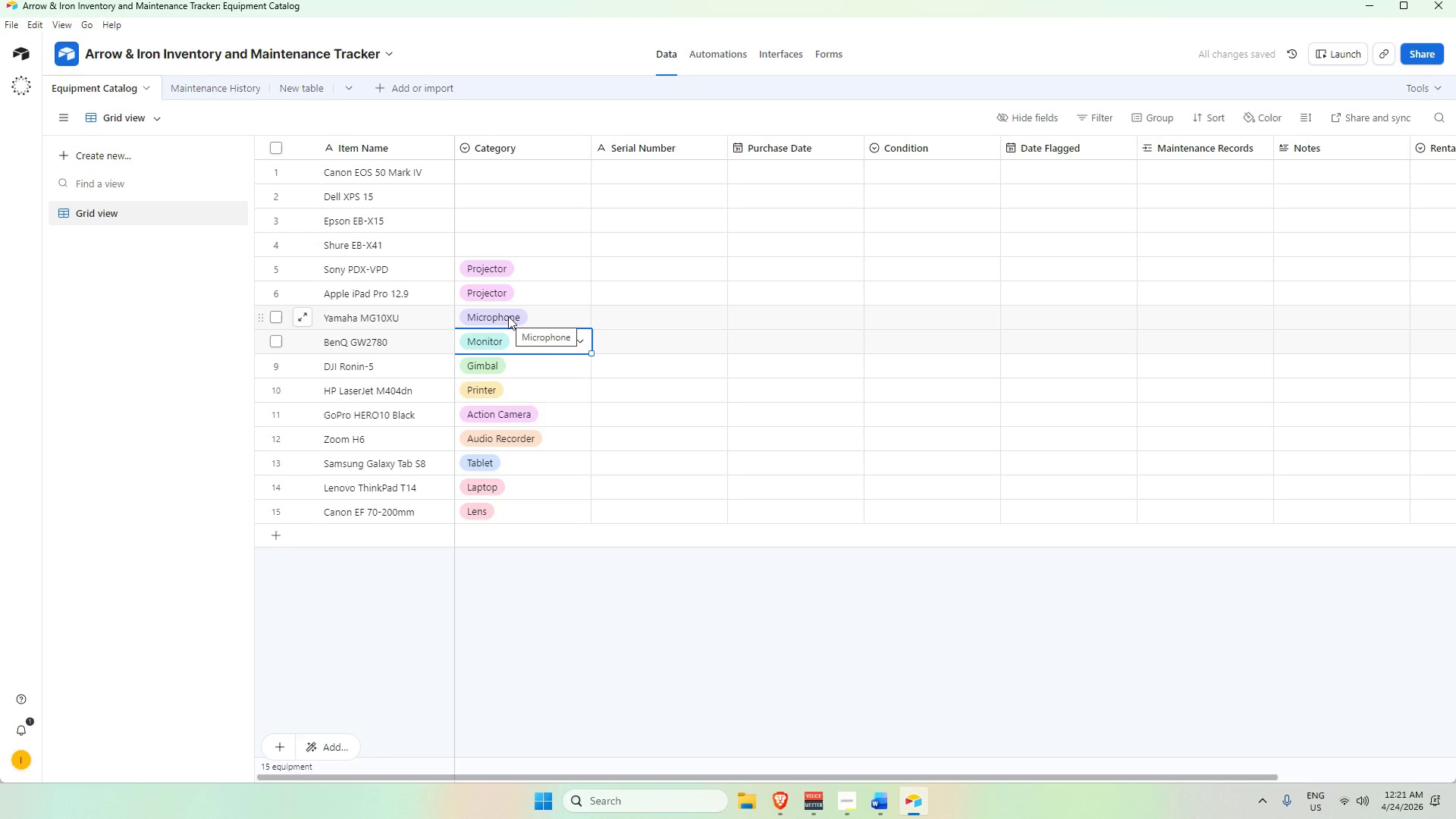 
double_click([508, 316])
 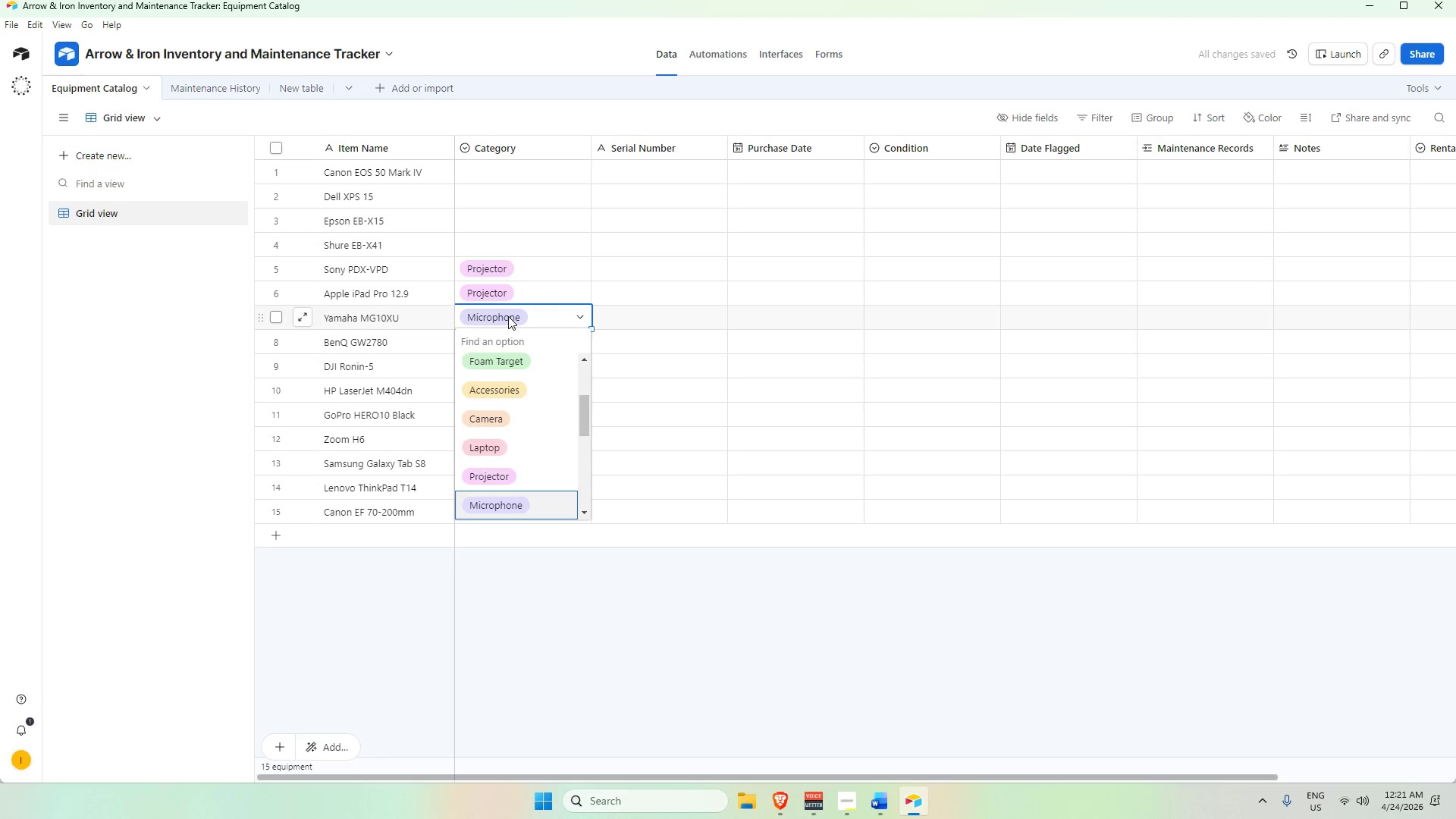 
type(au)
 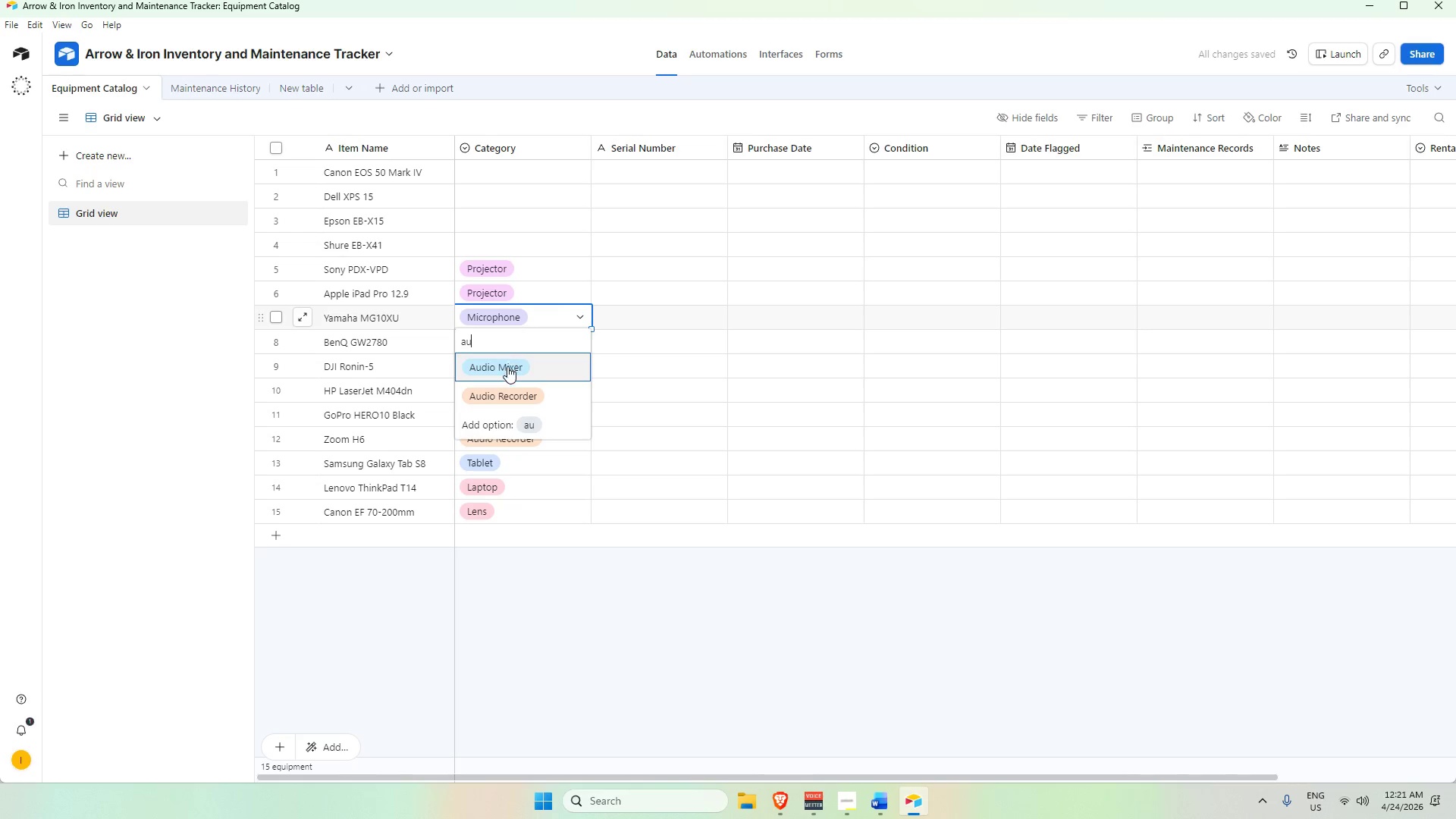 
left_click([507, 366])
 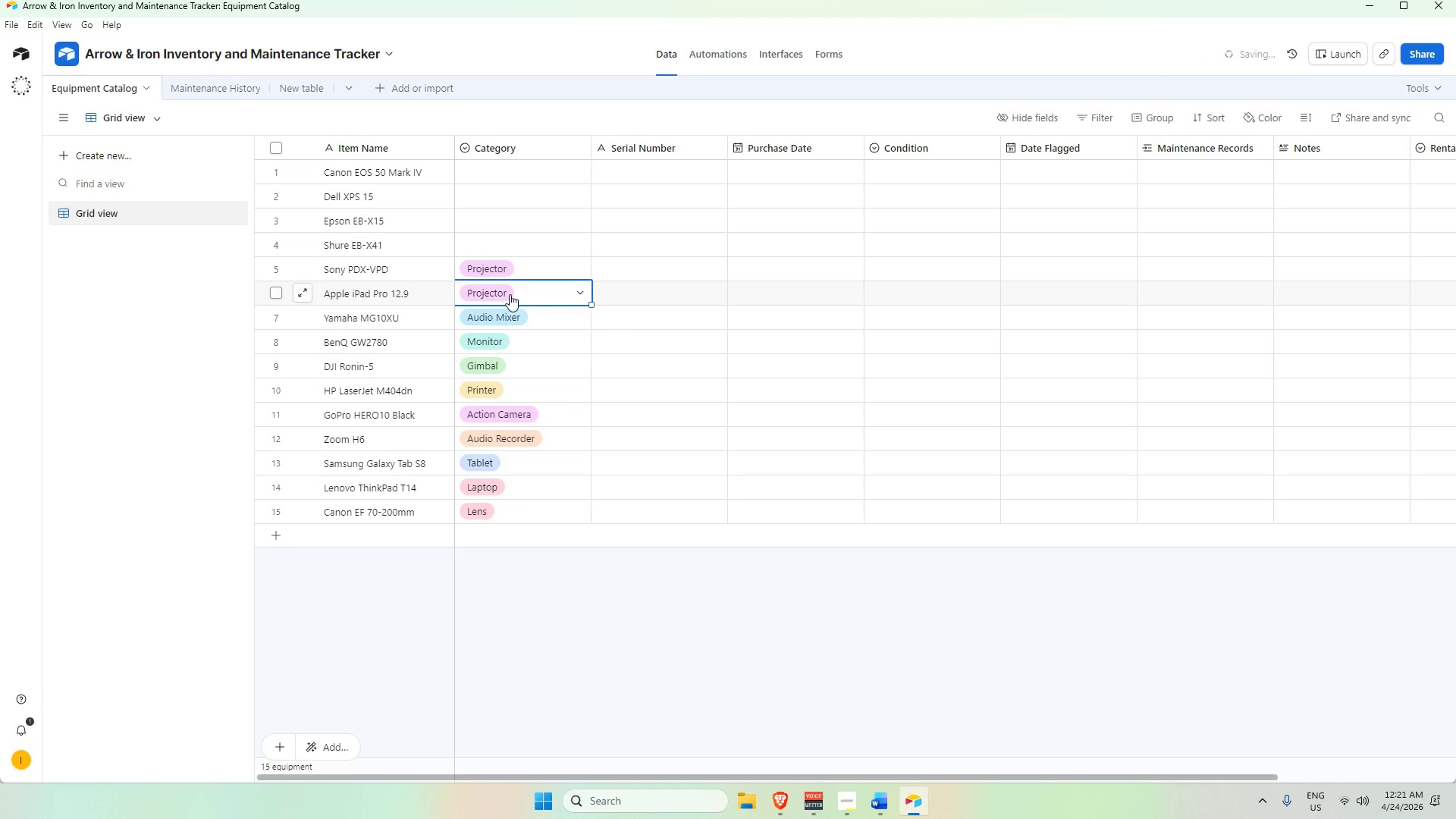 
double_click([510, 294])
 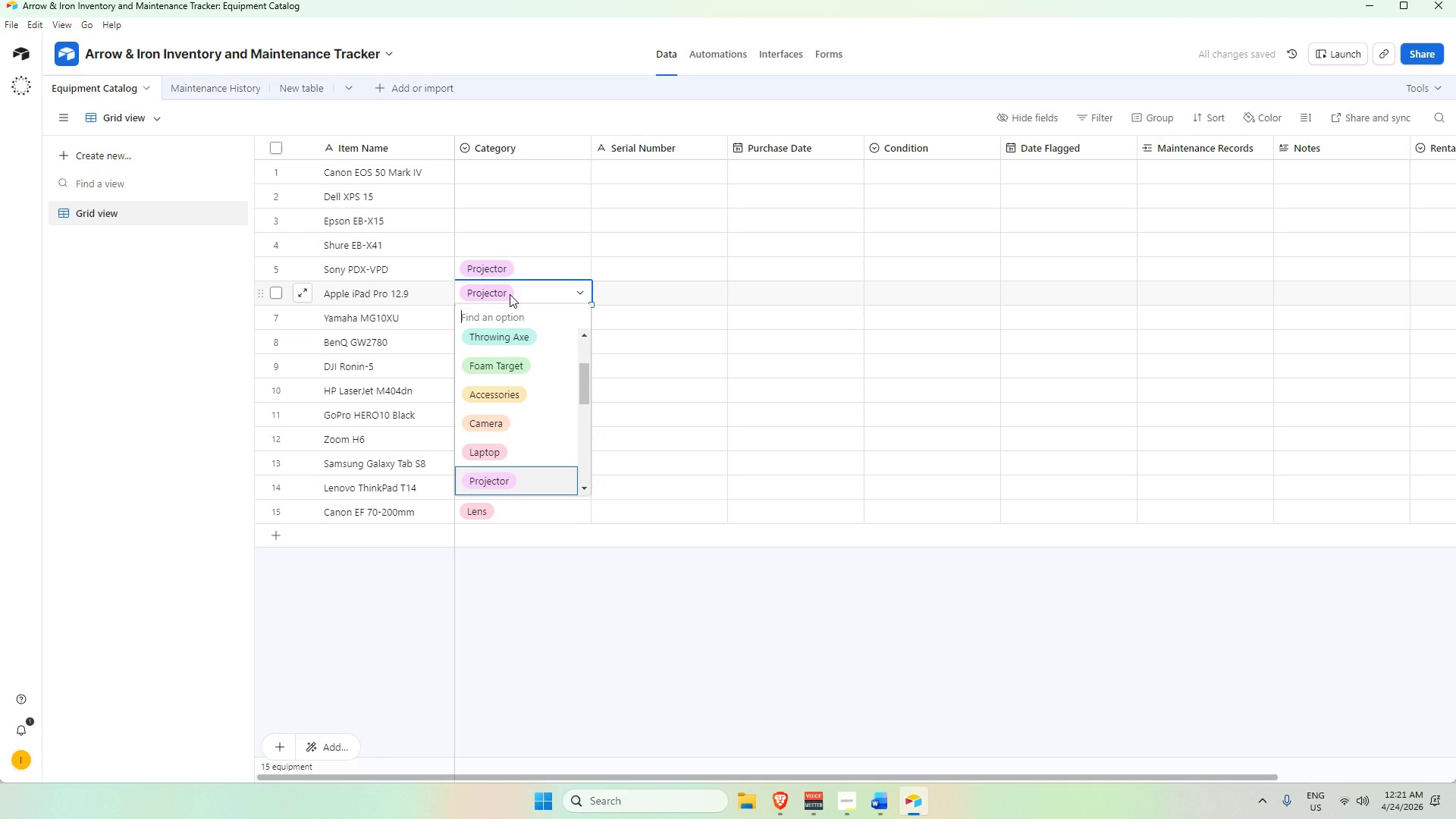 
type(ta)
 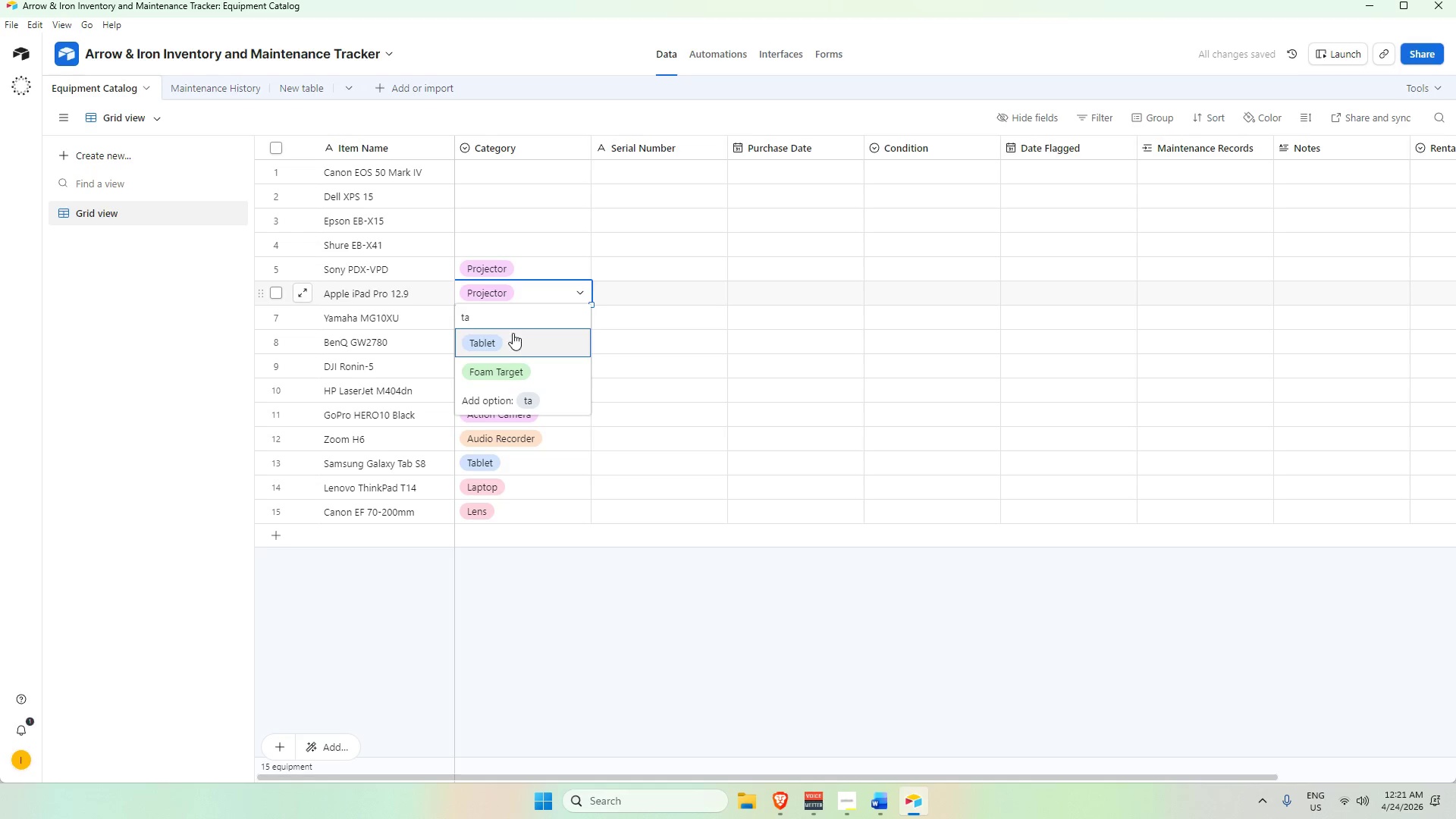 
left_click([512, 340])
 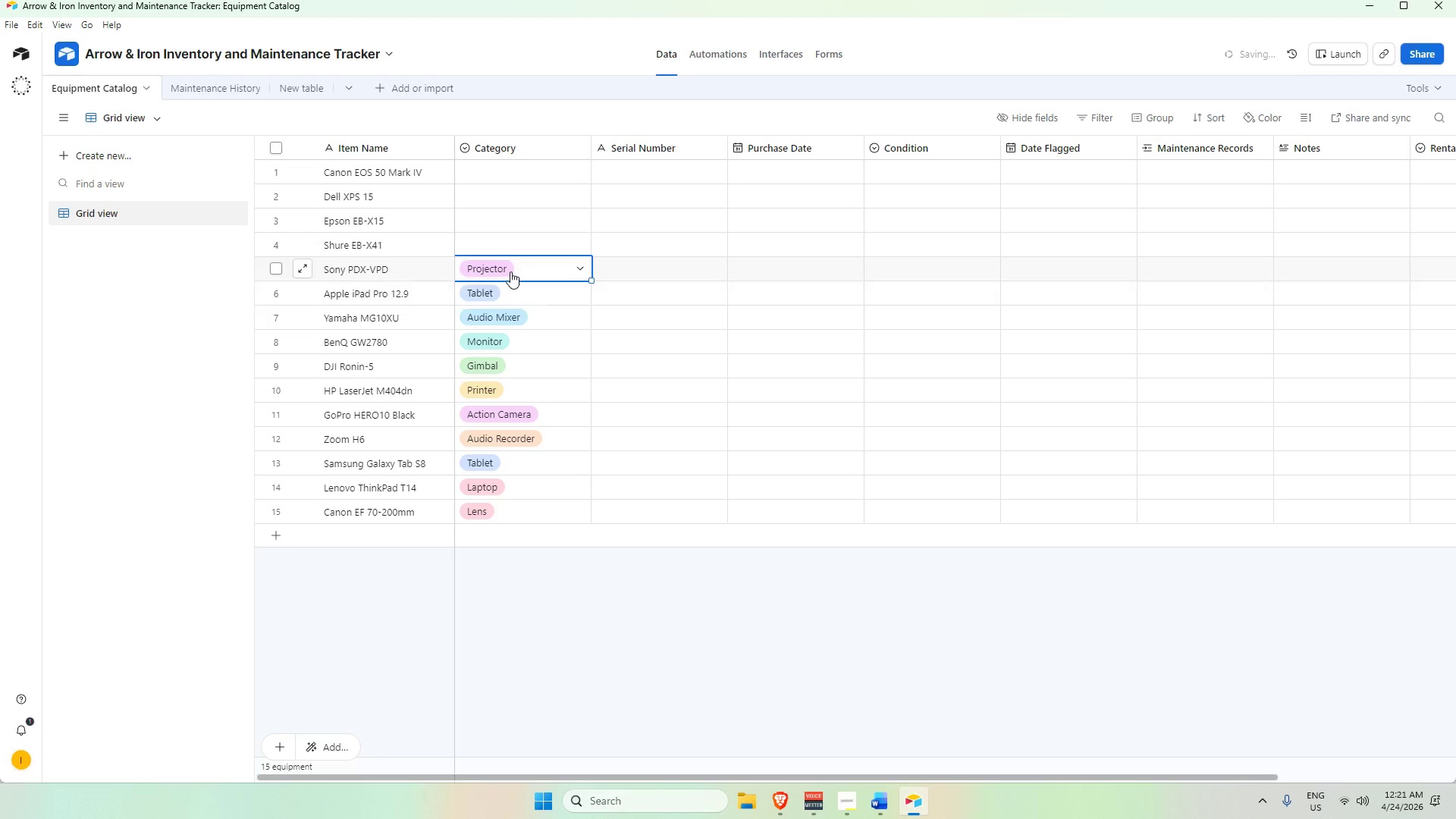 
double_click([510, 271])
 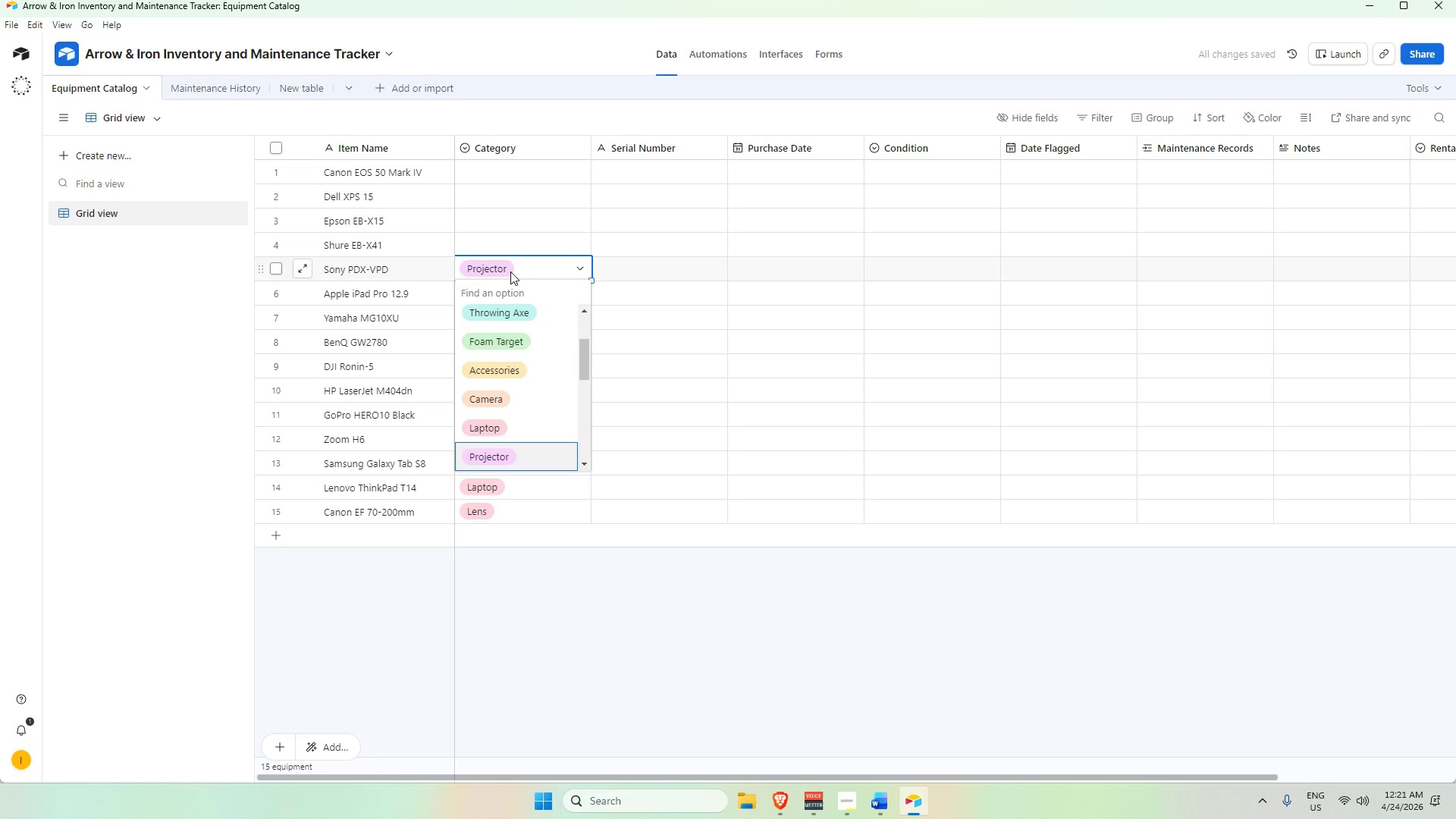 
key(V)
 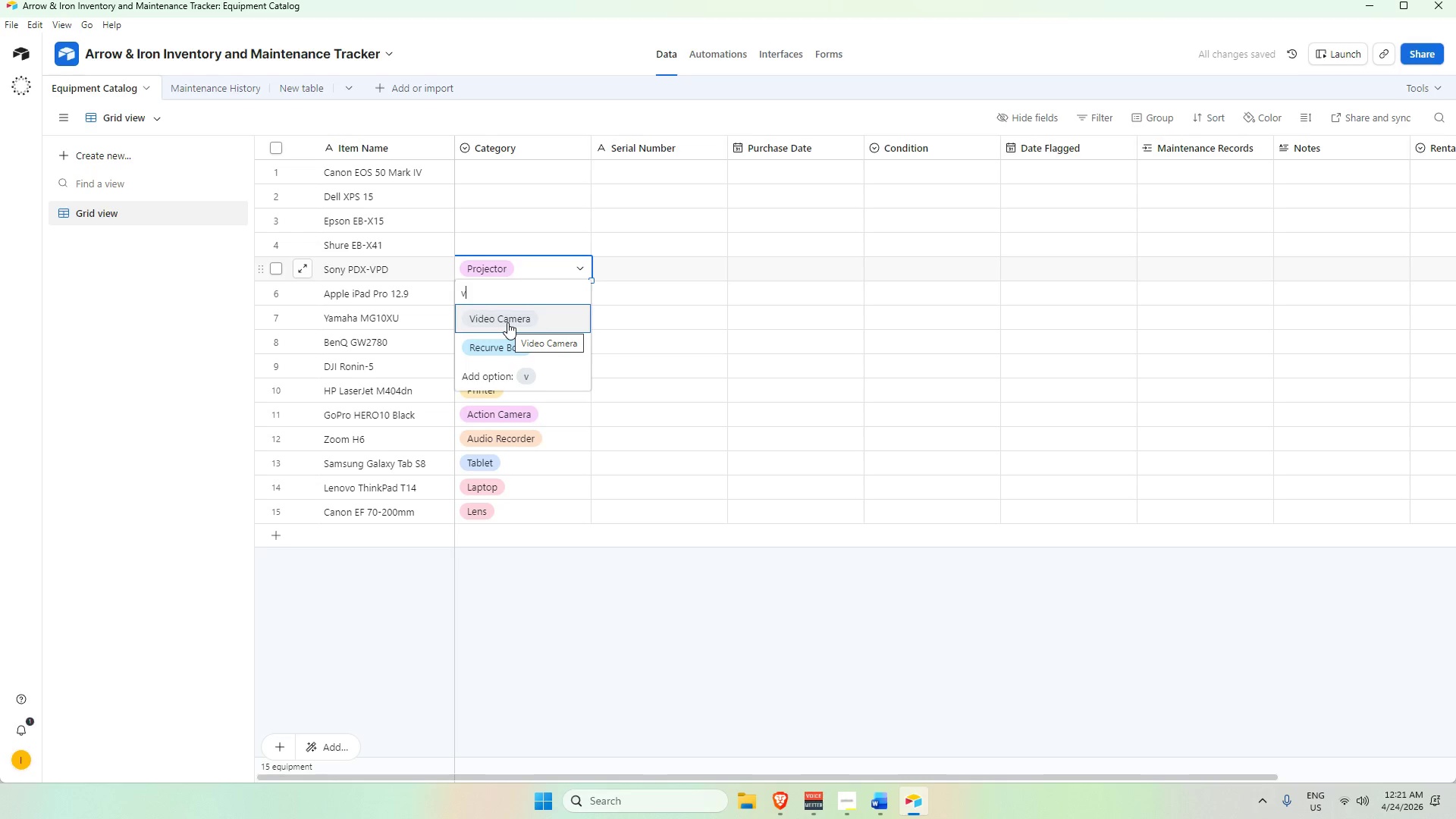 
left_click([507, 322])
 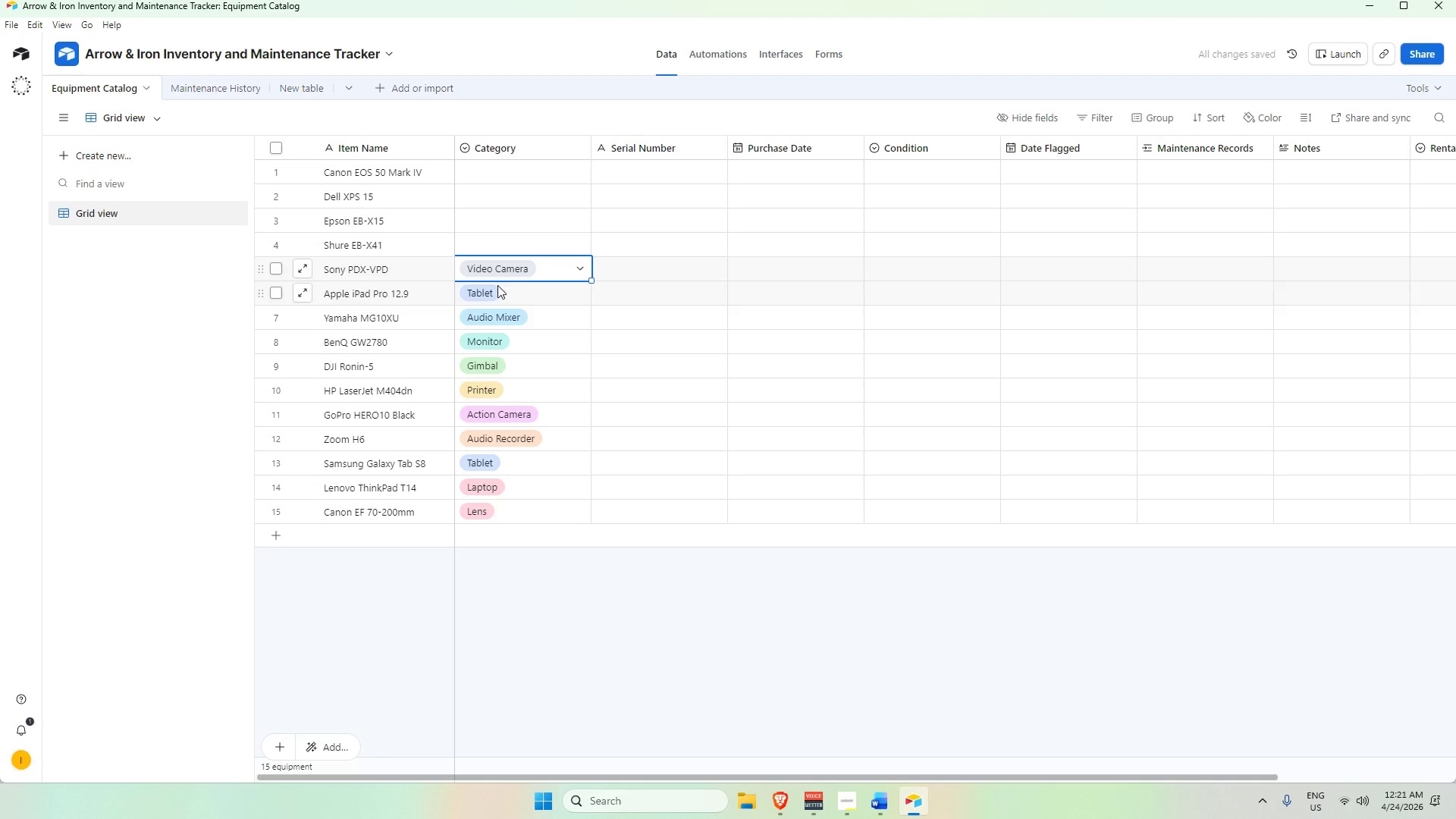 
left_click([513, 246])
 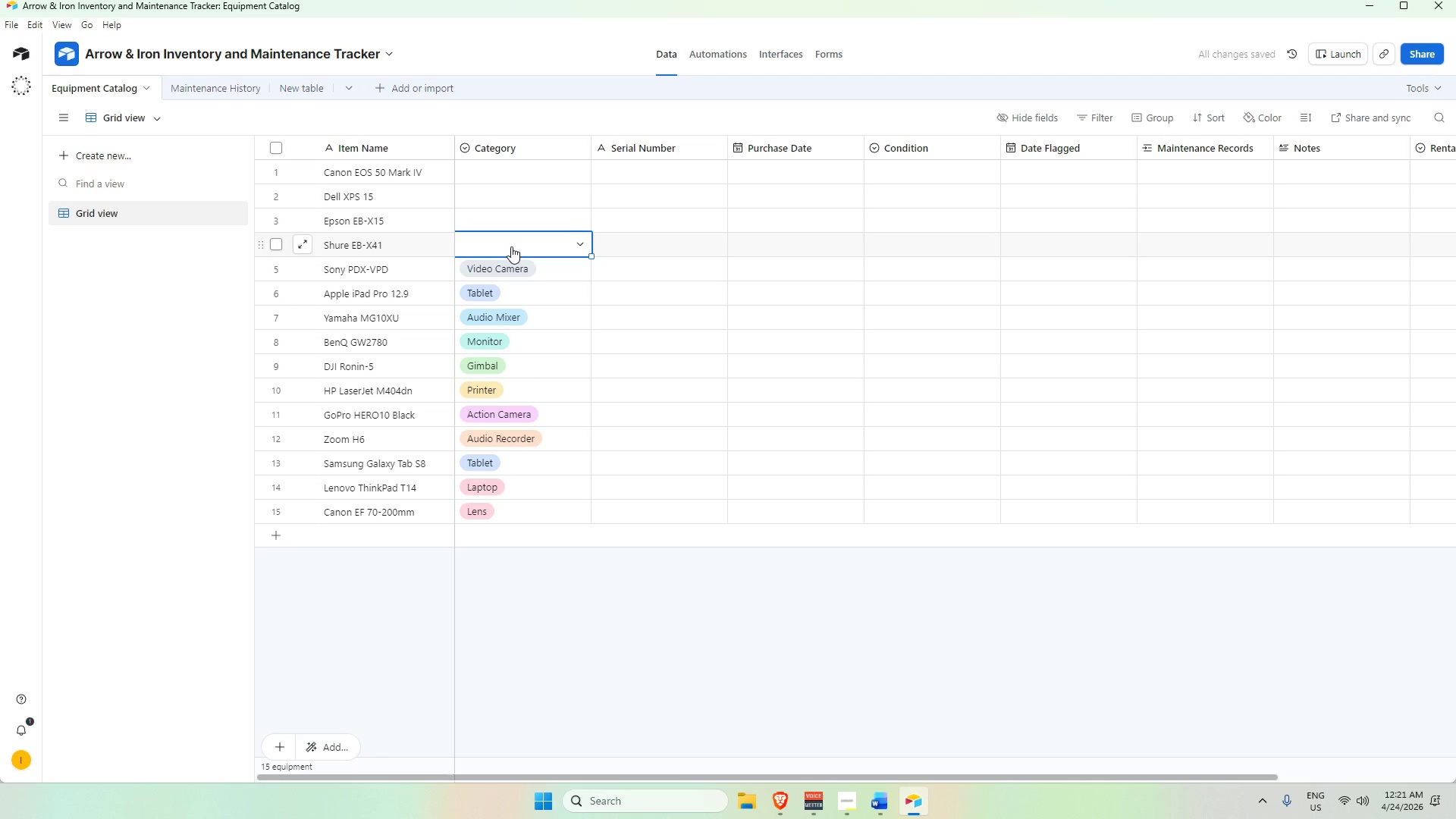 
left_click([511, 246])
 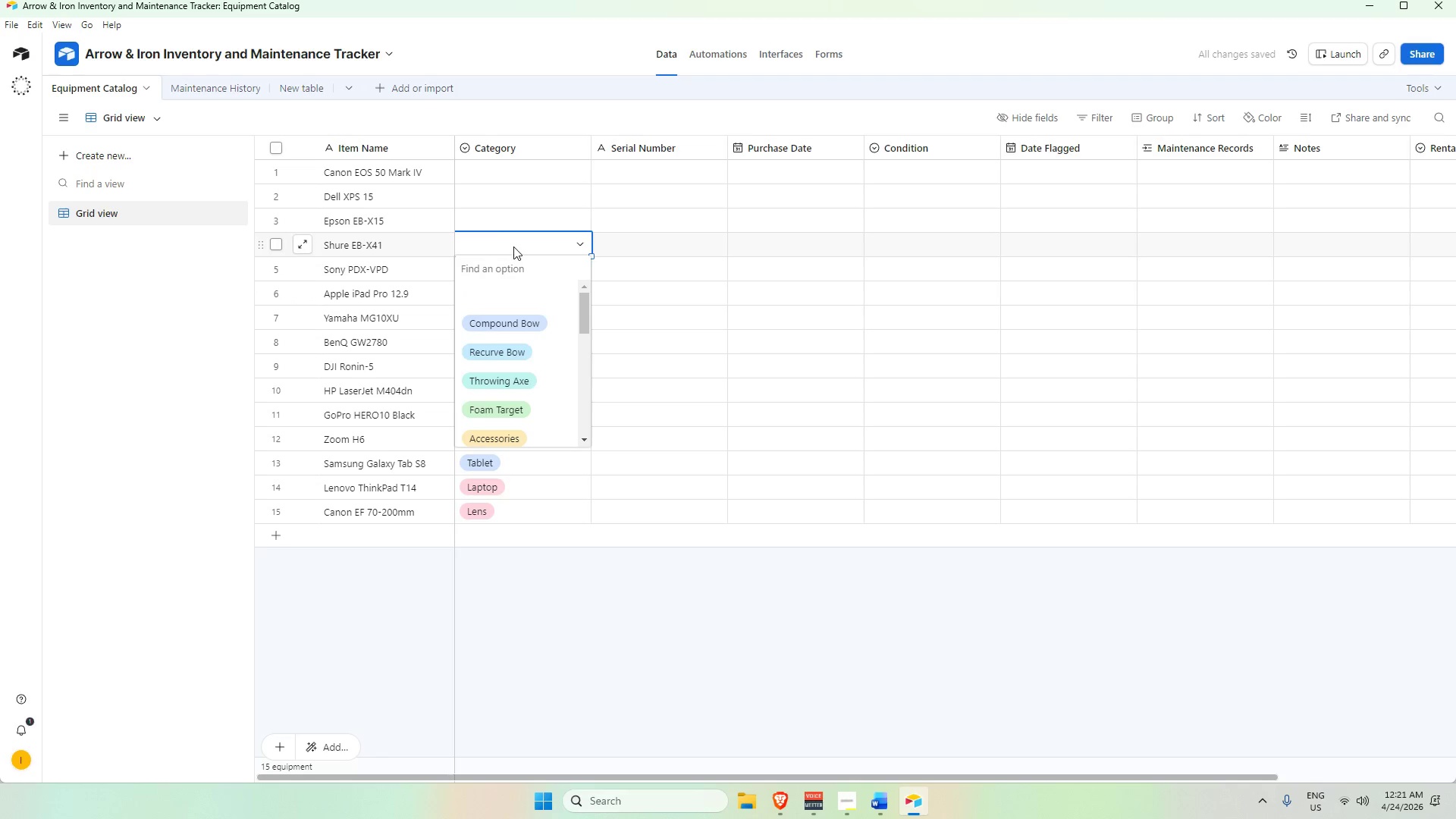 
key(M)
 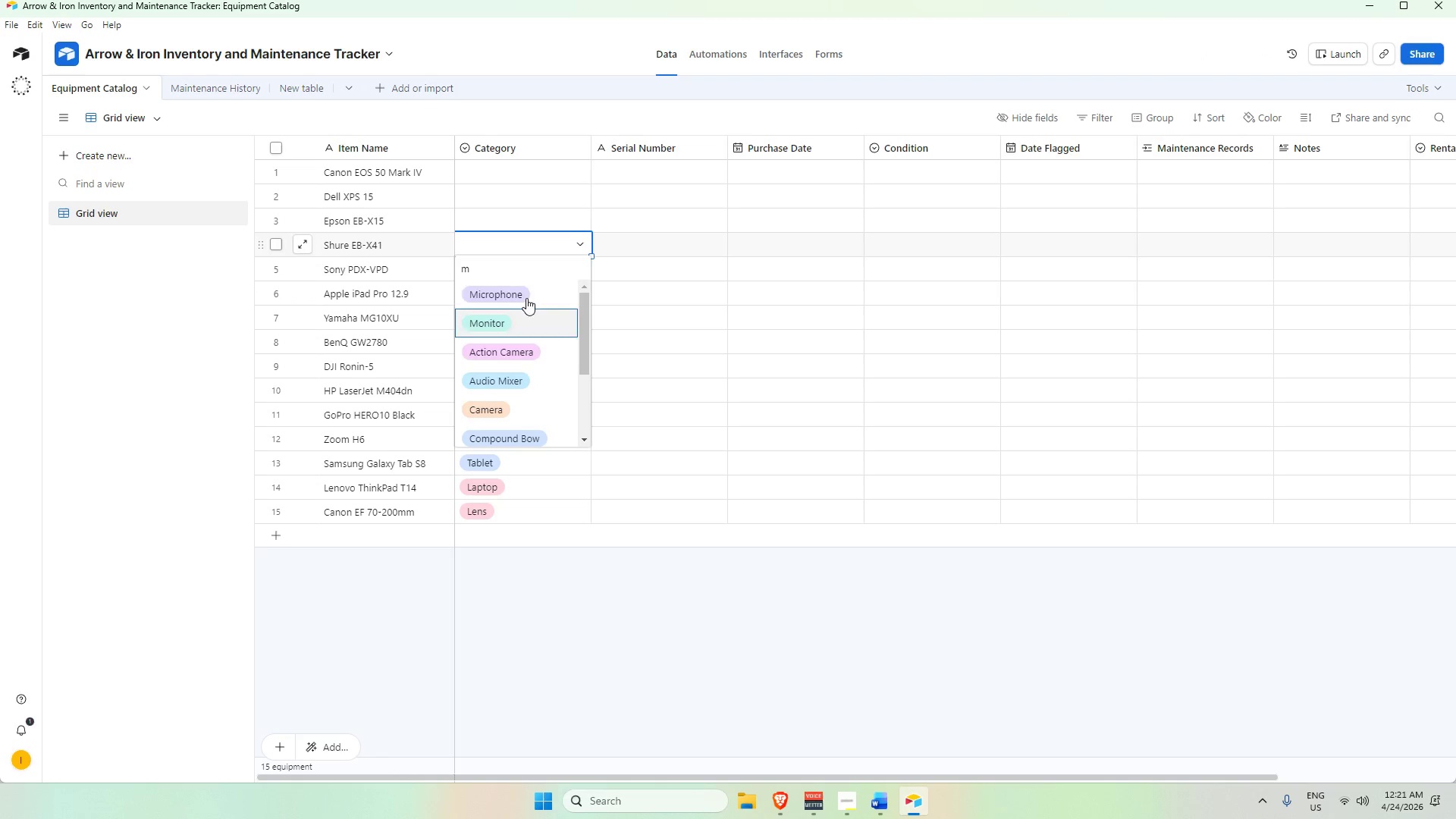 
left_click([526, 287])
 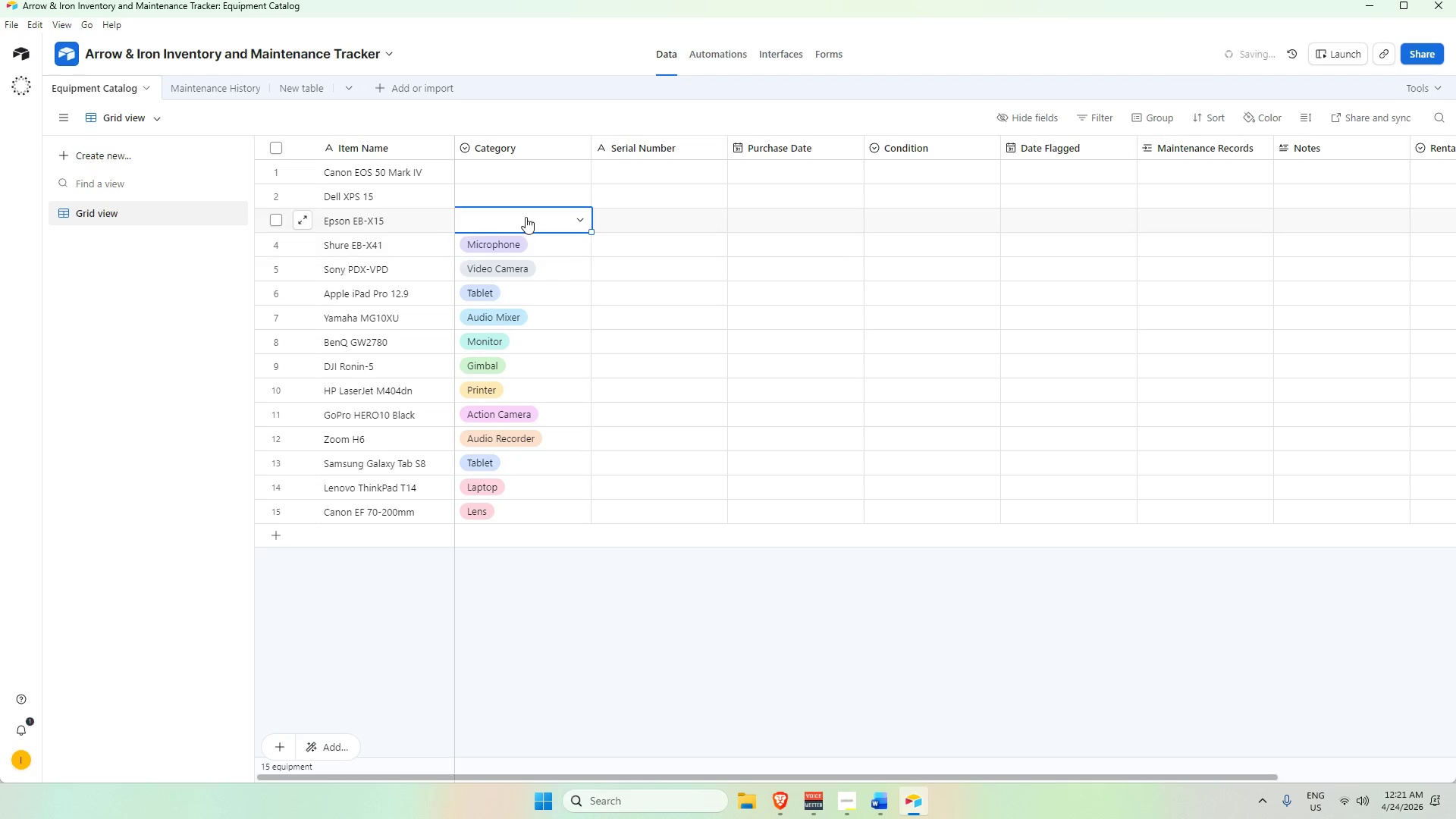 
double_click([526, 217])
 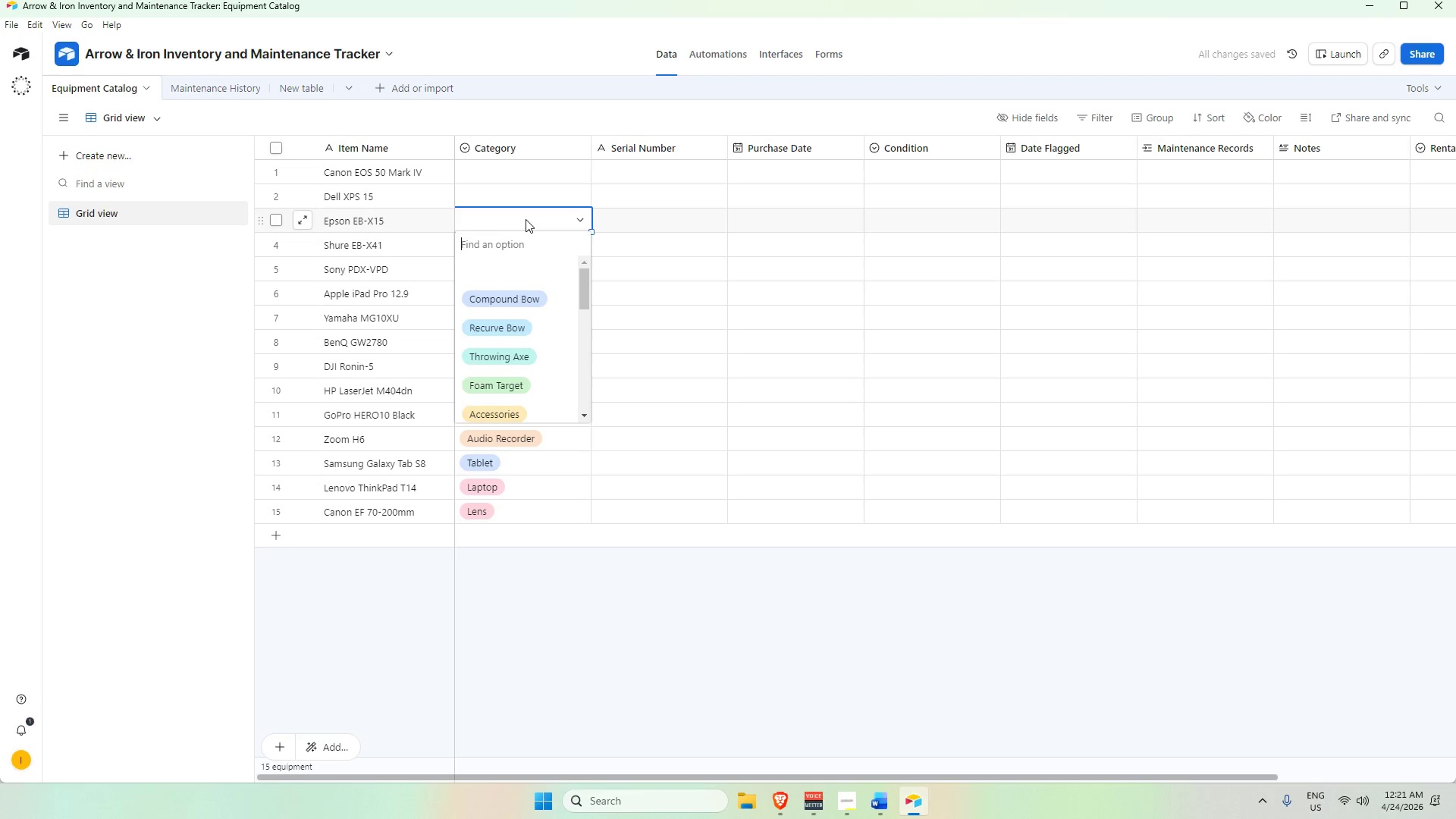 
key(P)
 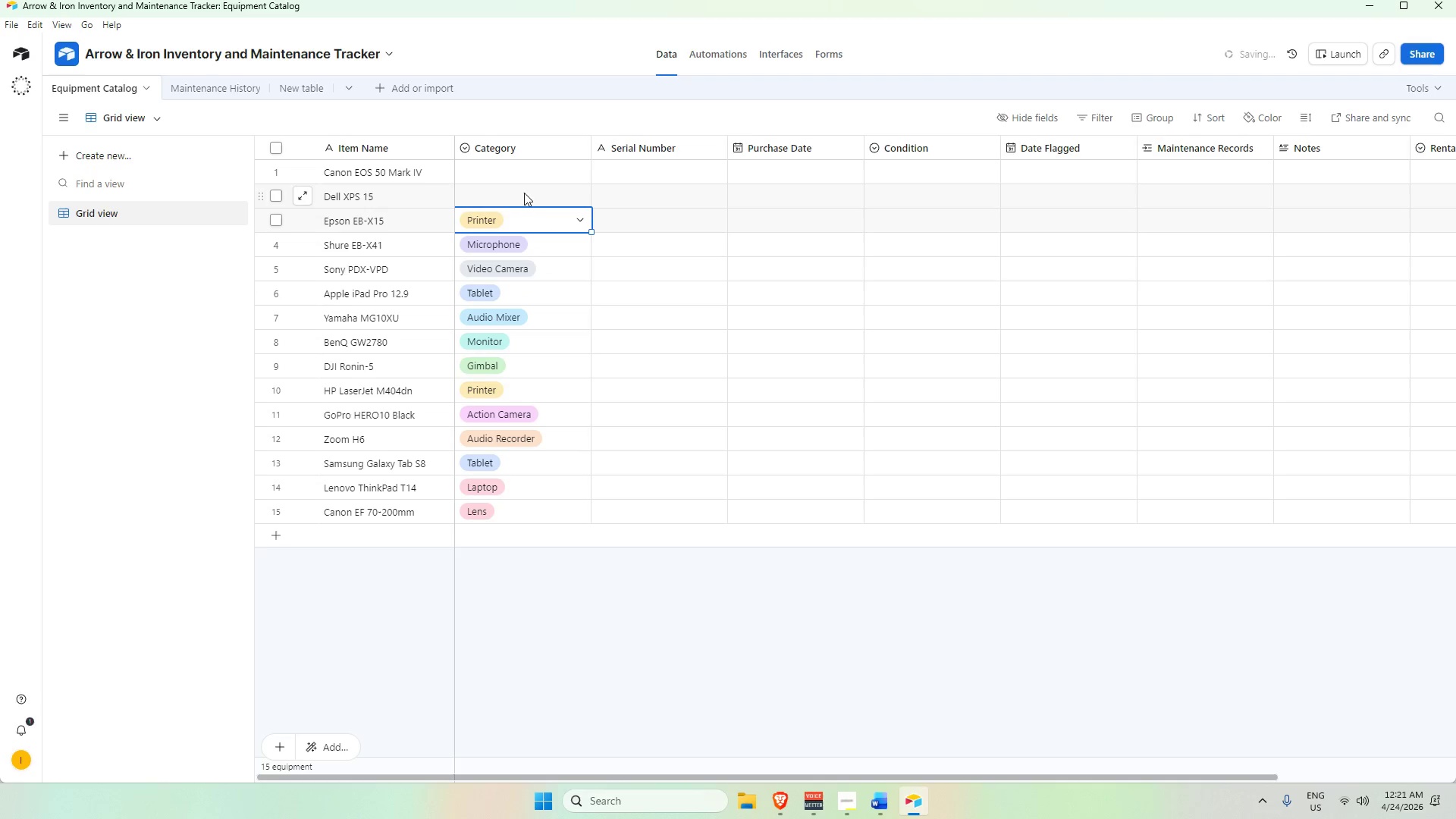 
double_click([524, 193])
 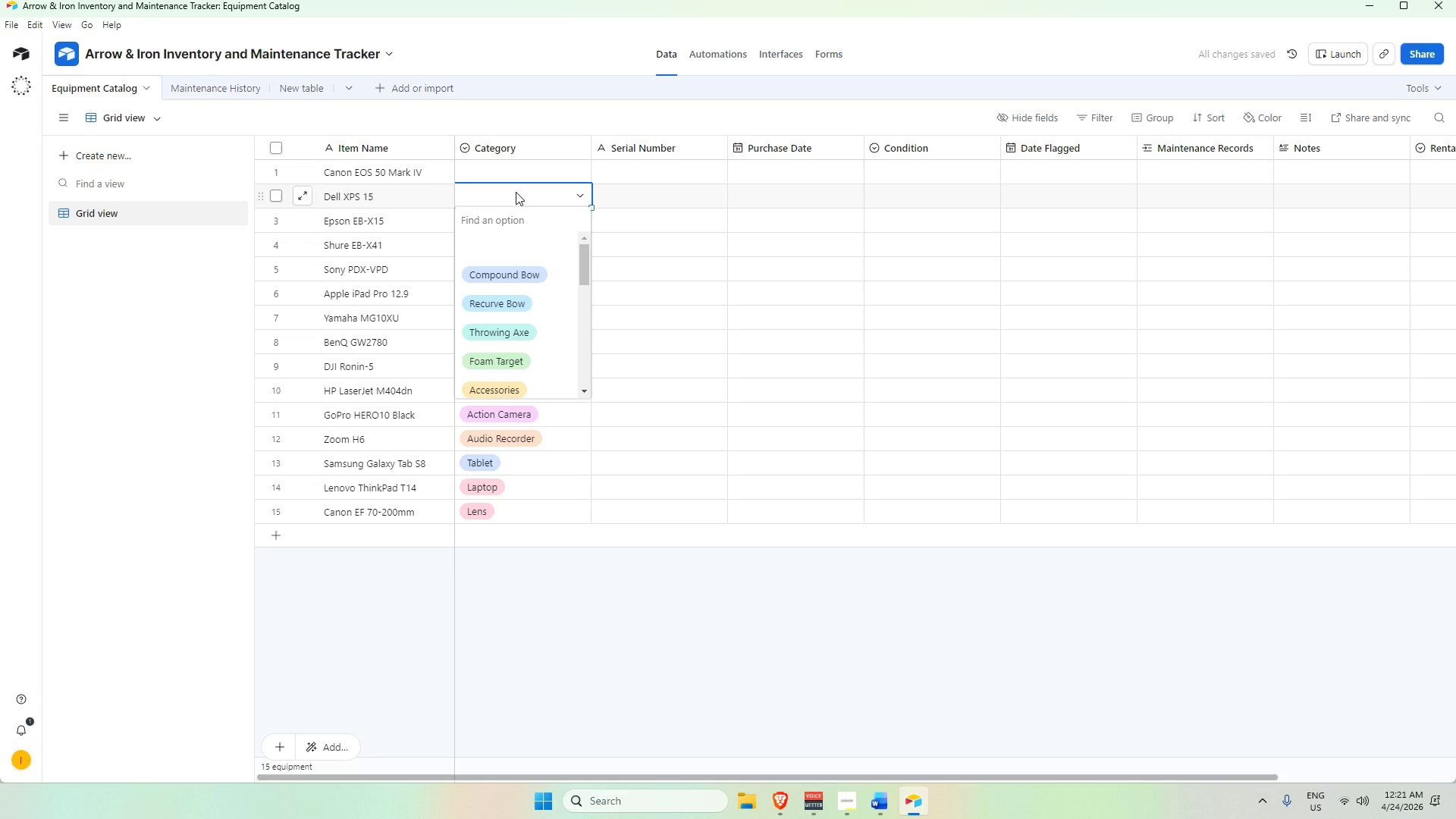 
left_click([569, 184])
 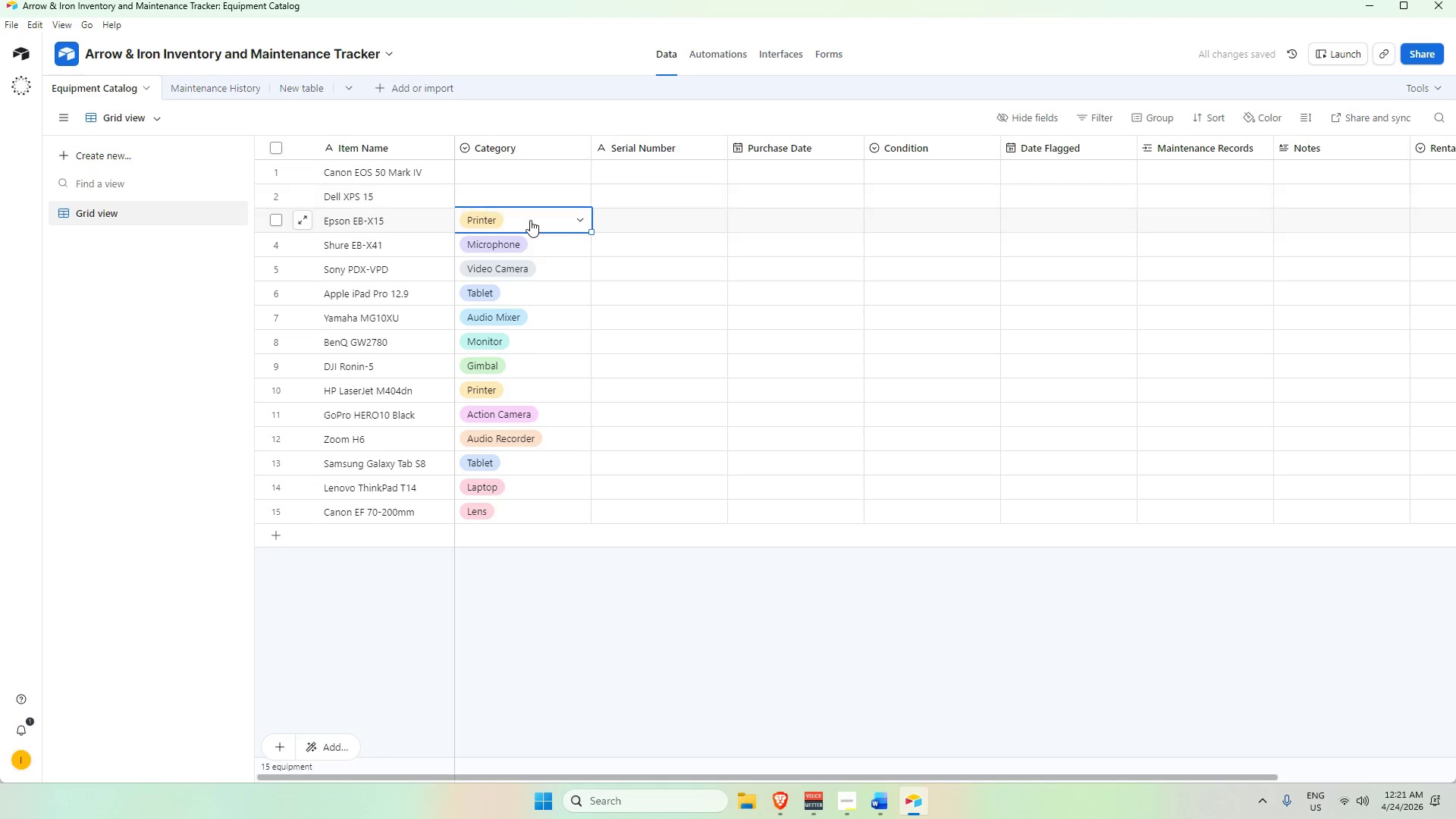 
double_click([530, 220])
 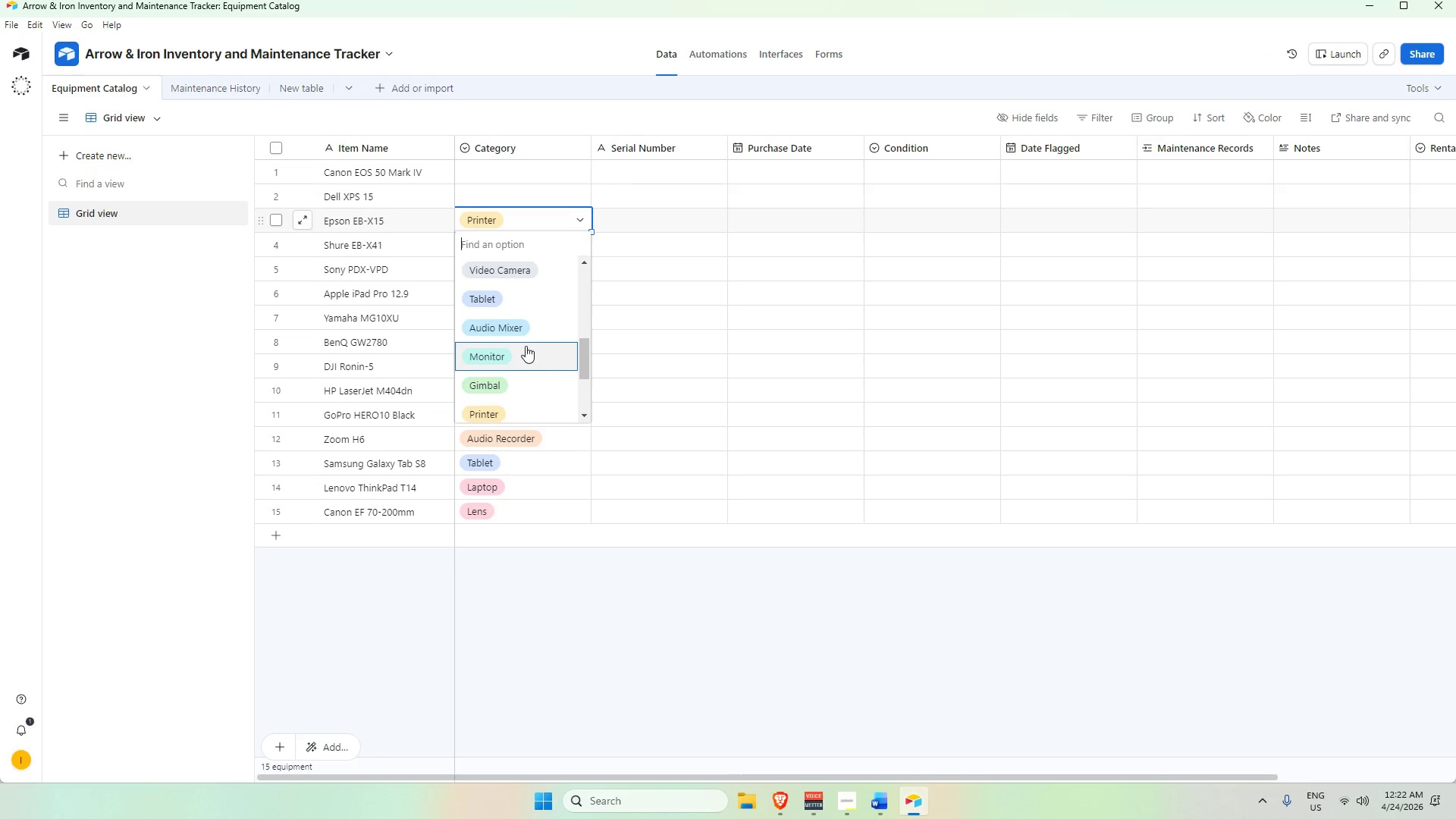 
key(P)
 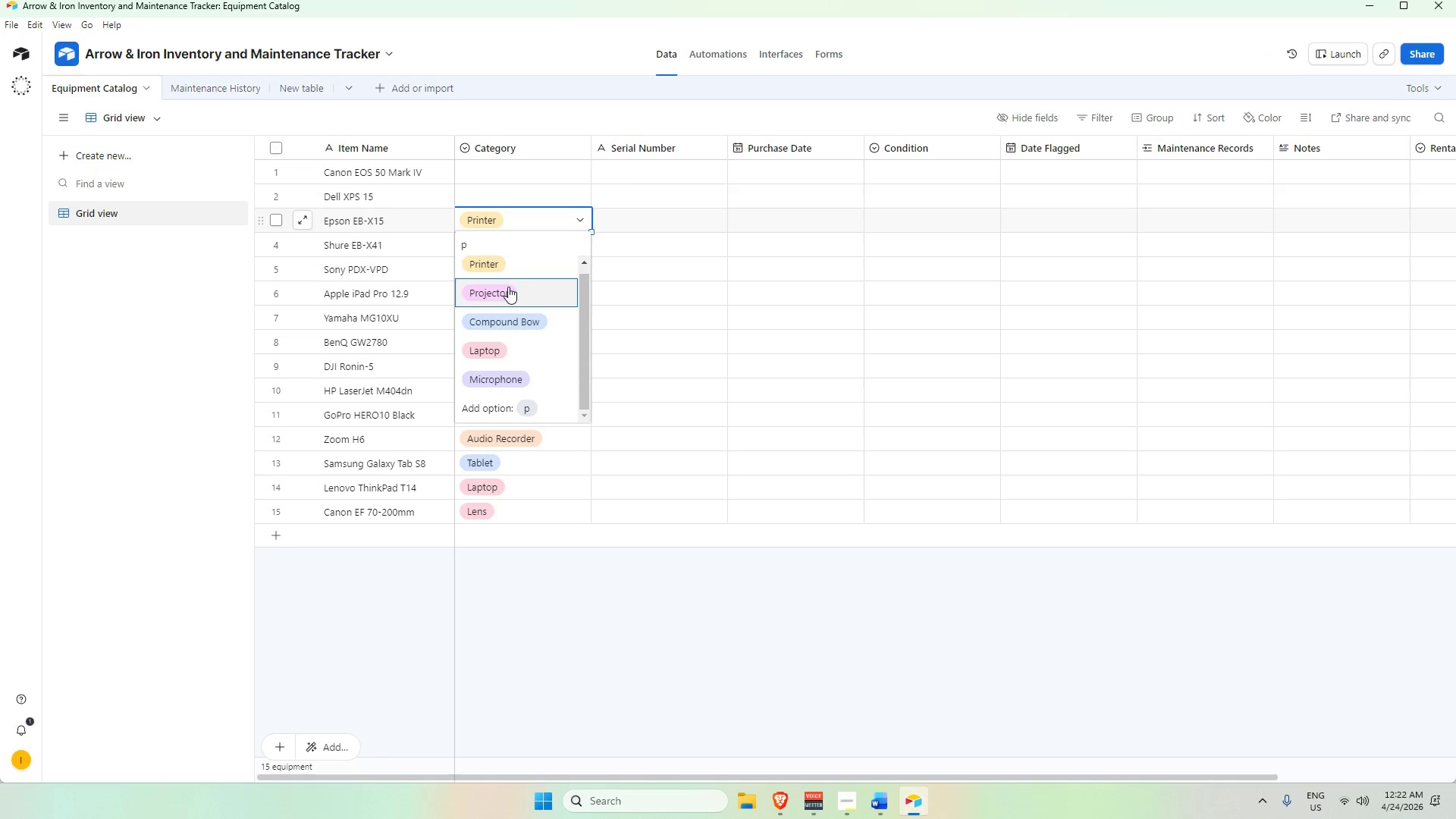 
left_click([508, 287])
 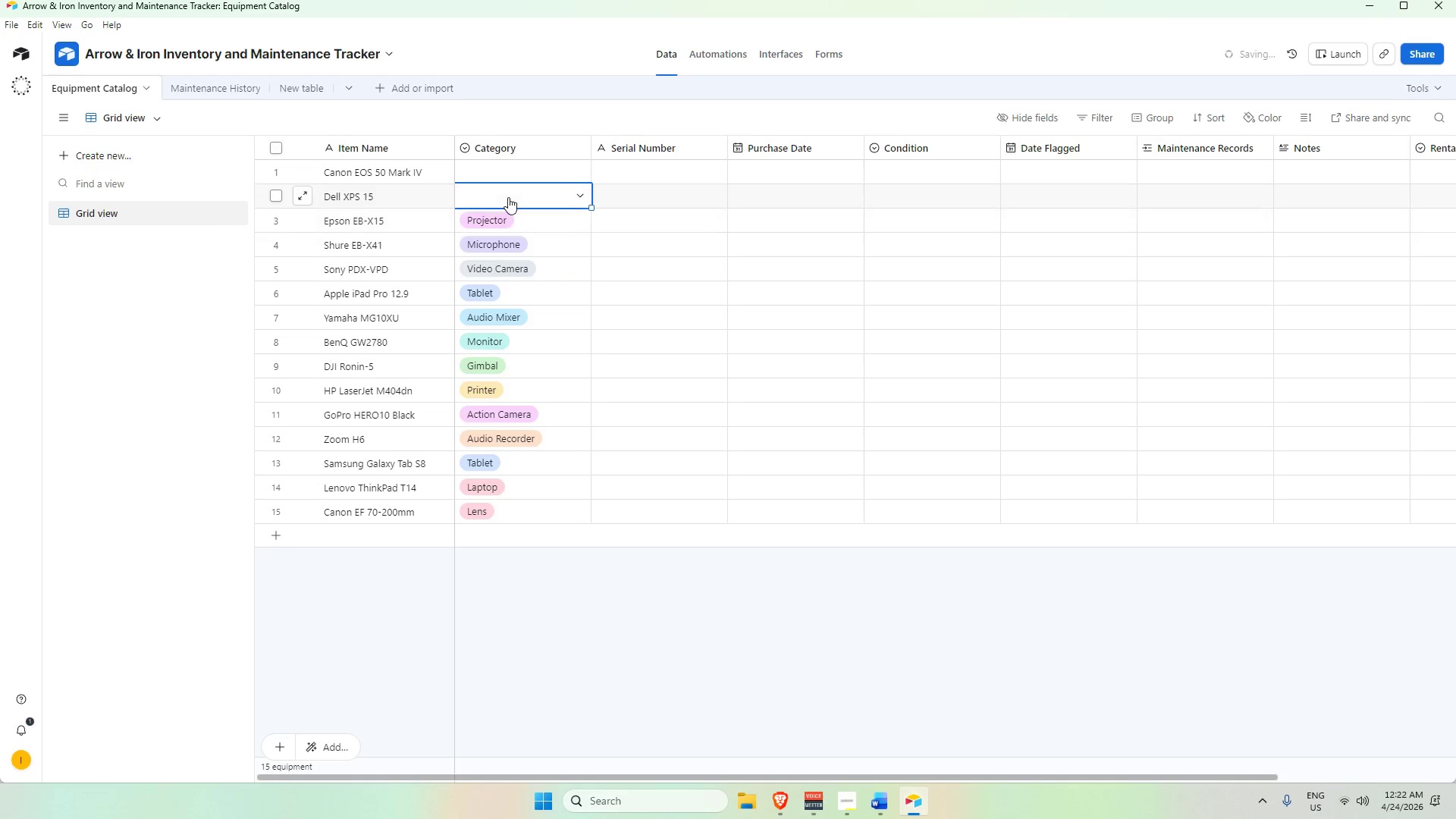 
double_click([508, 197])
 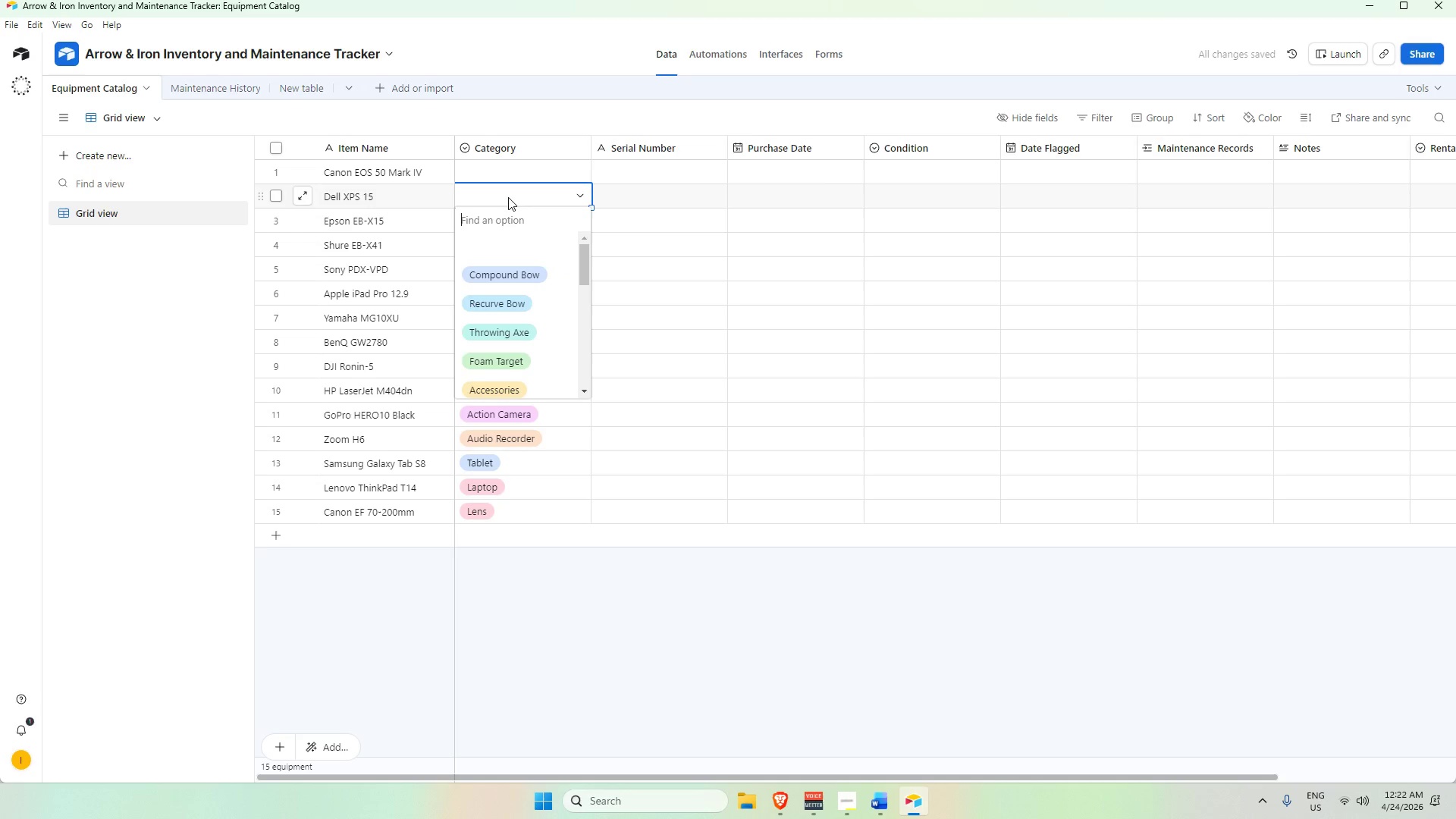 
key(L)
 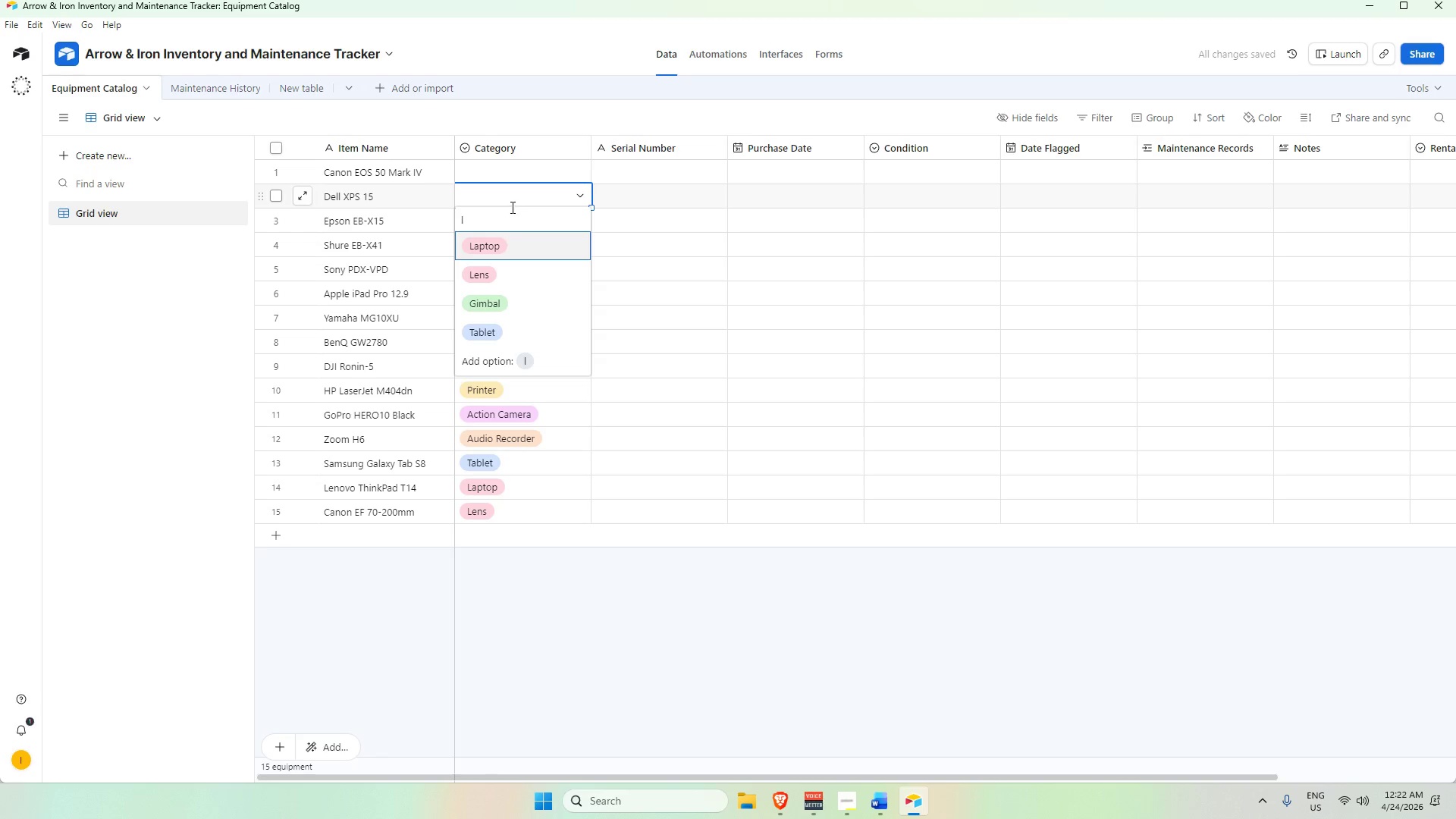 
key(A)
 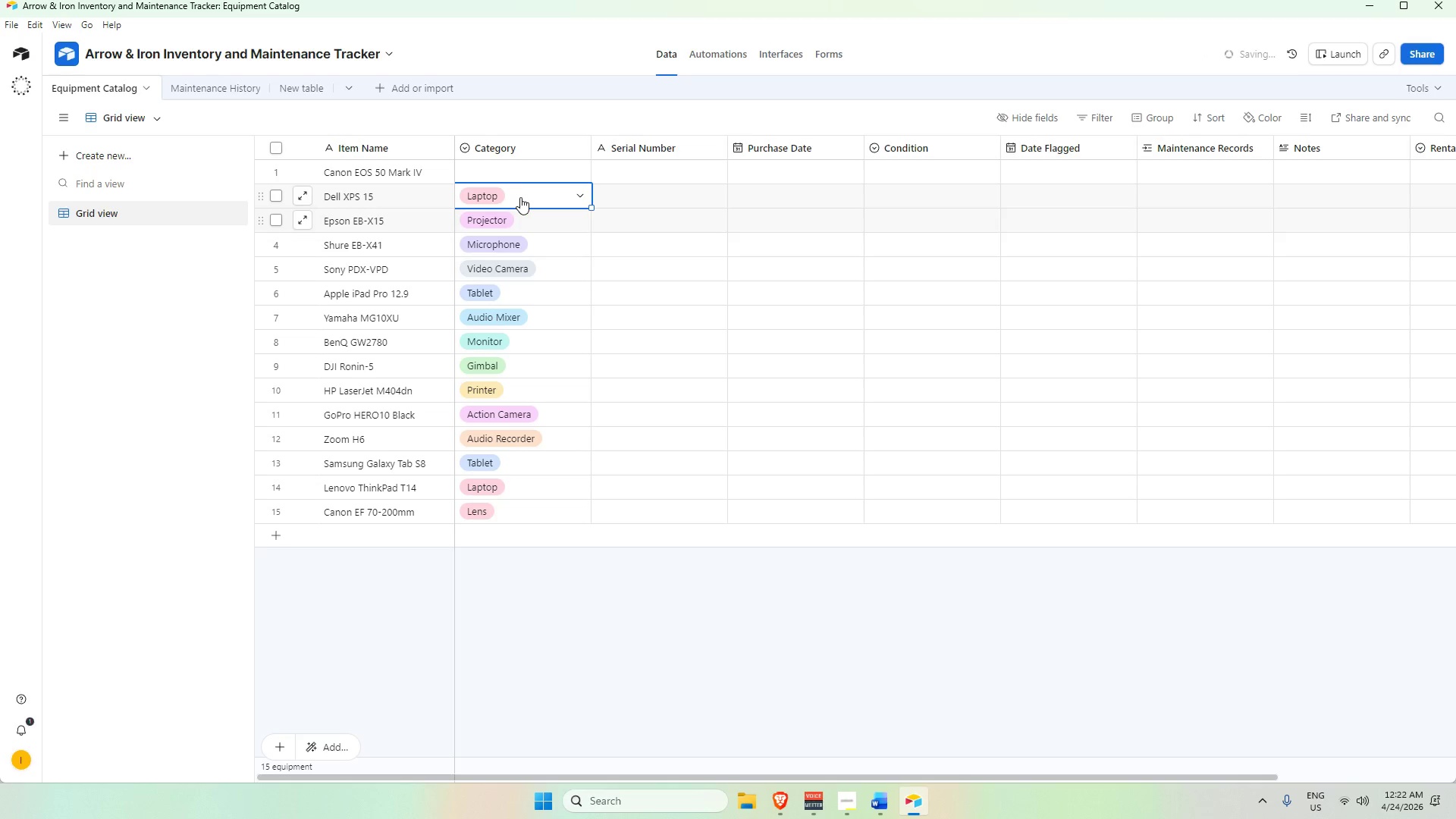 
double_click([516, 174])
 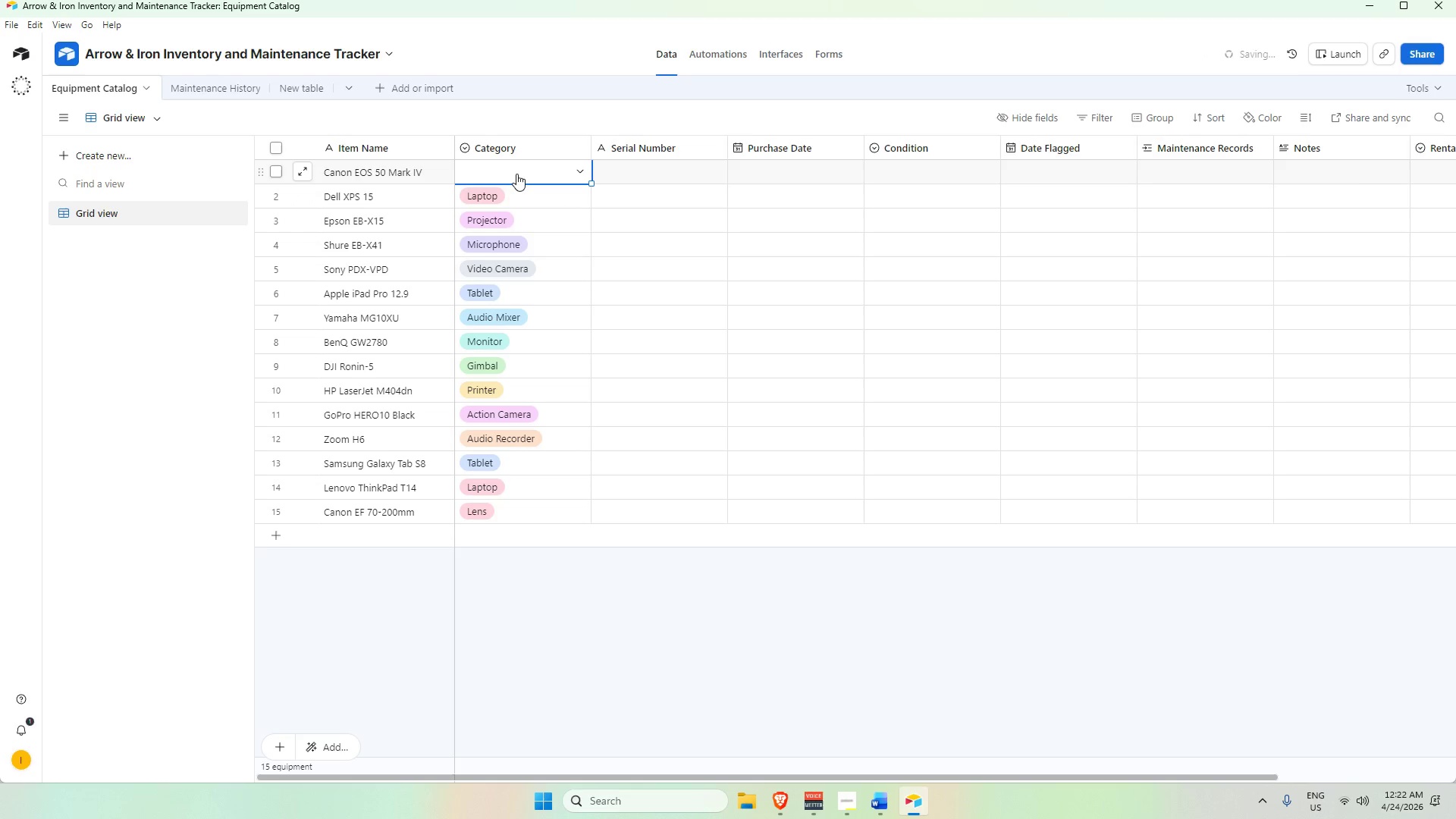 
triple_click([516, 174])
 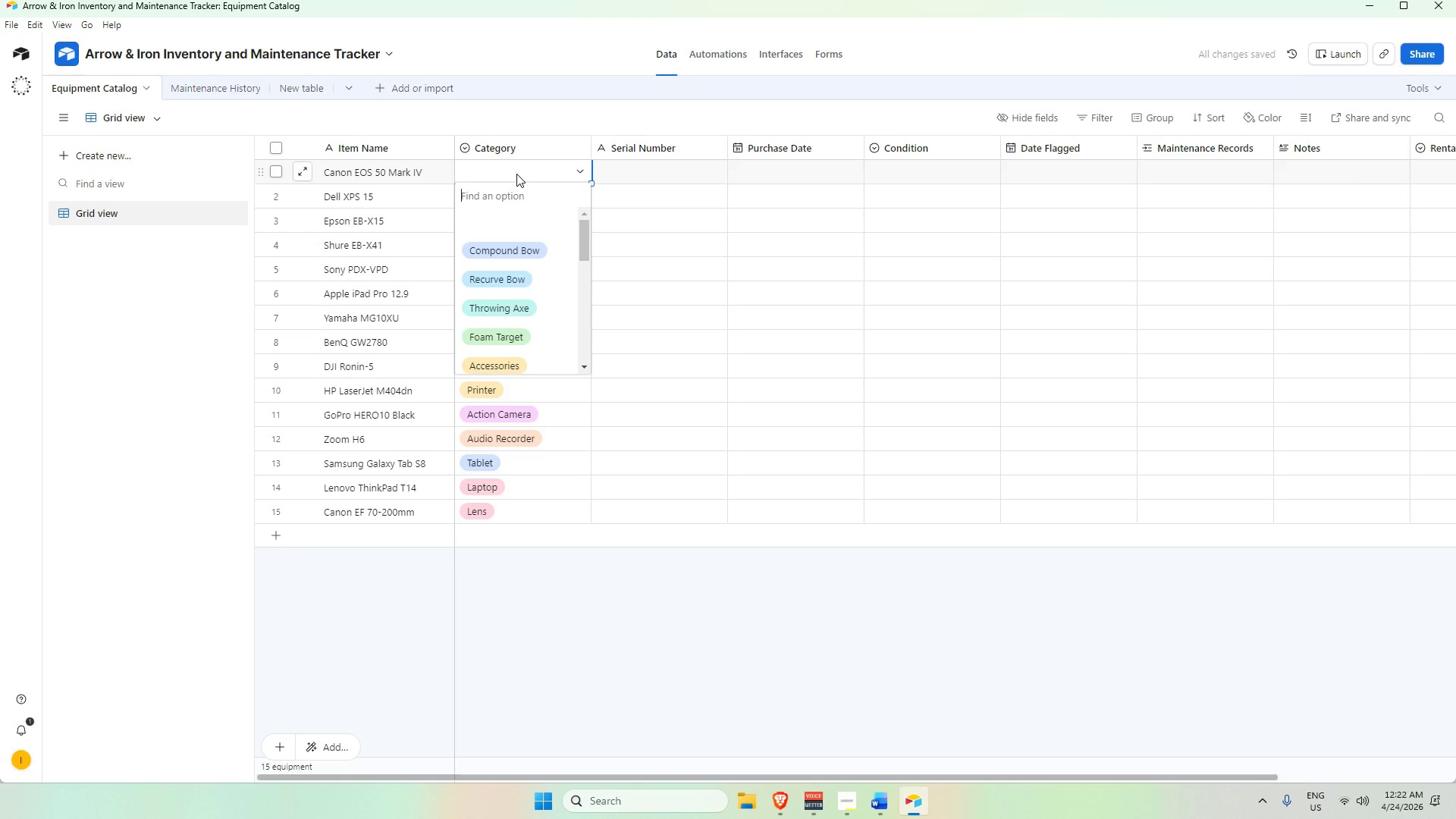 
type(ca)
 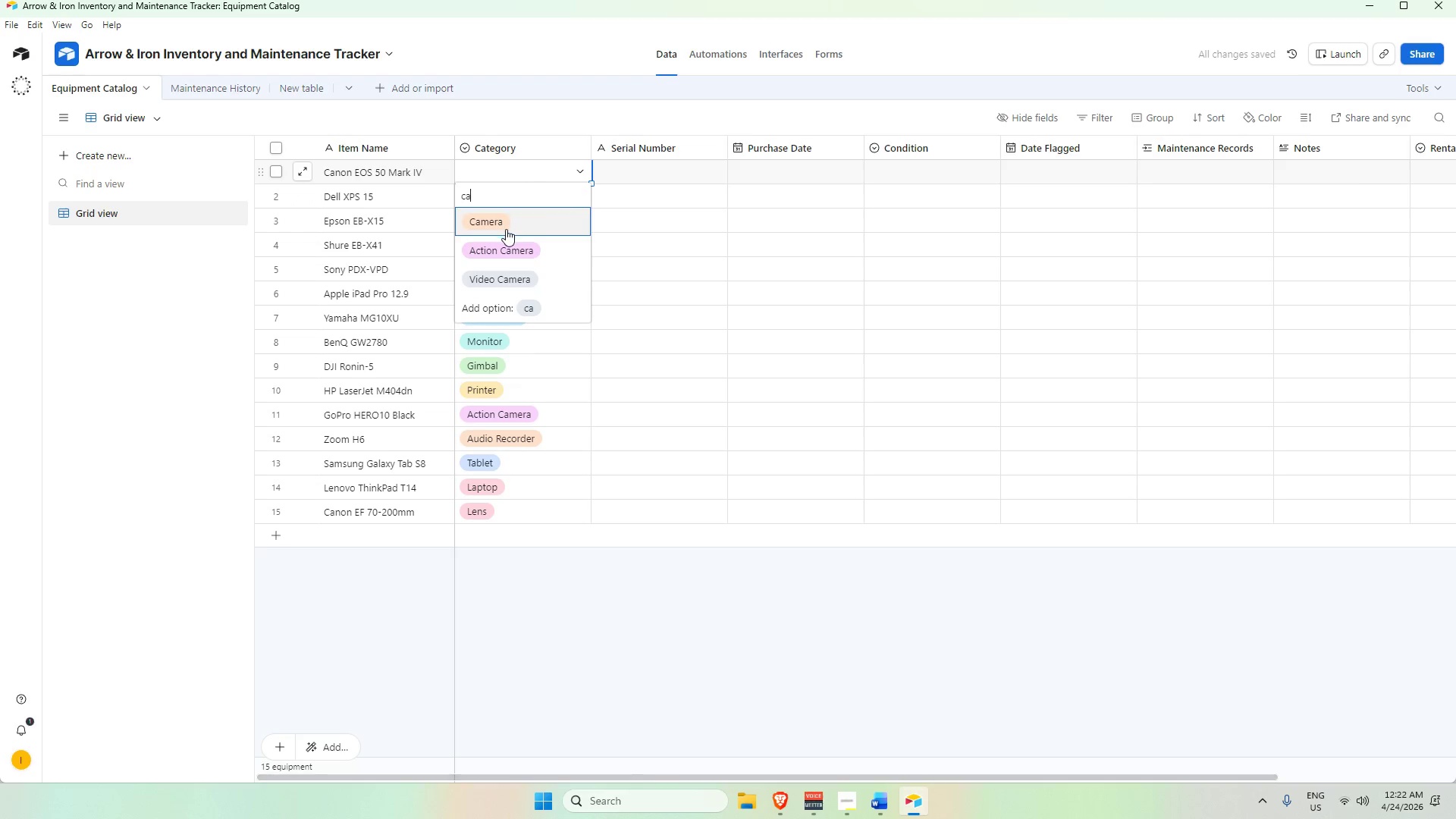 
left_click([506, 229])
 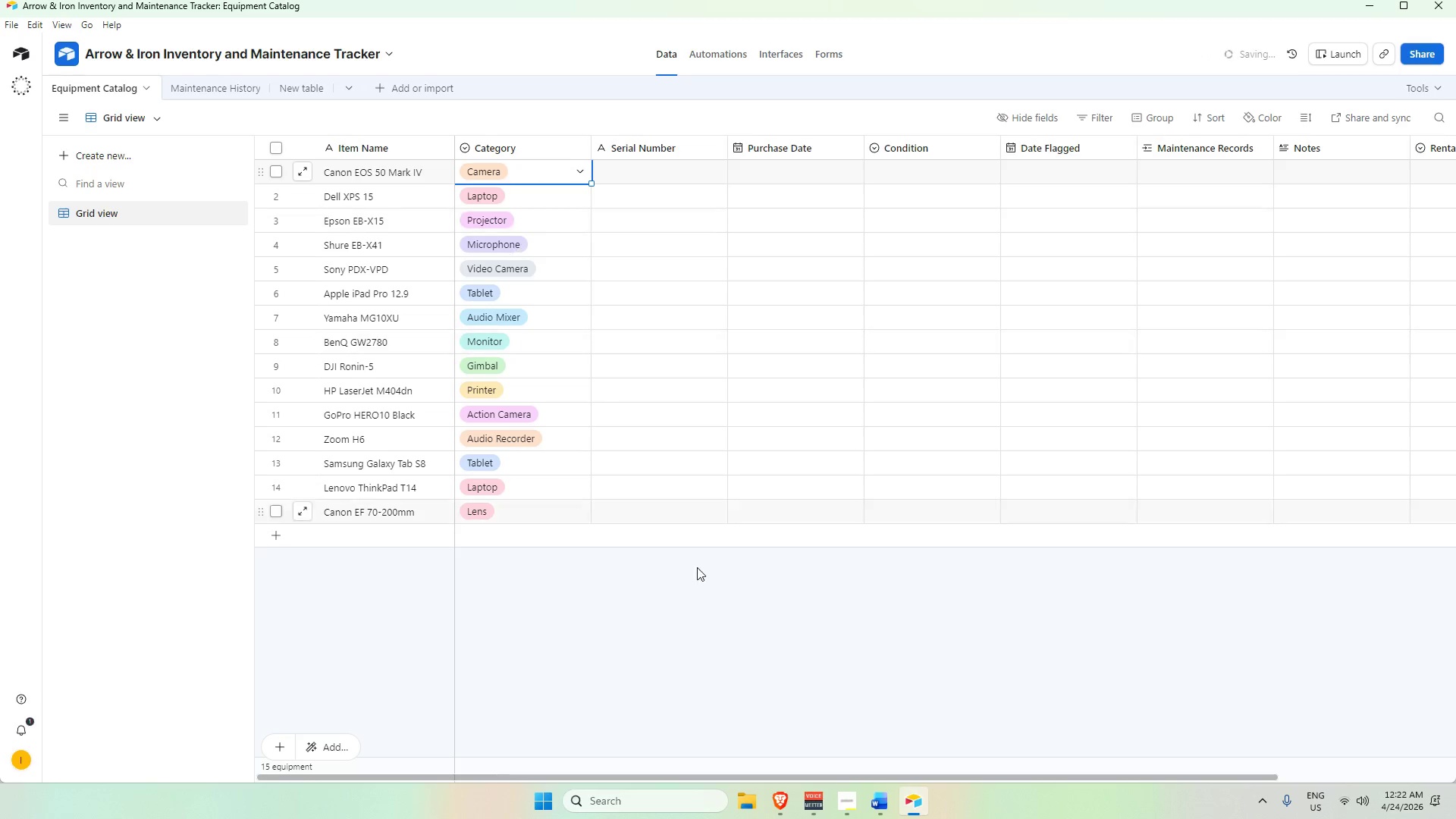 
left_click_drag(start_coordinate=[731, 652], to_coordinate=[723, 648])
 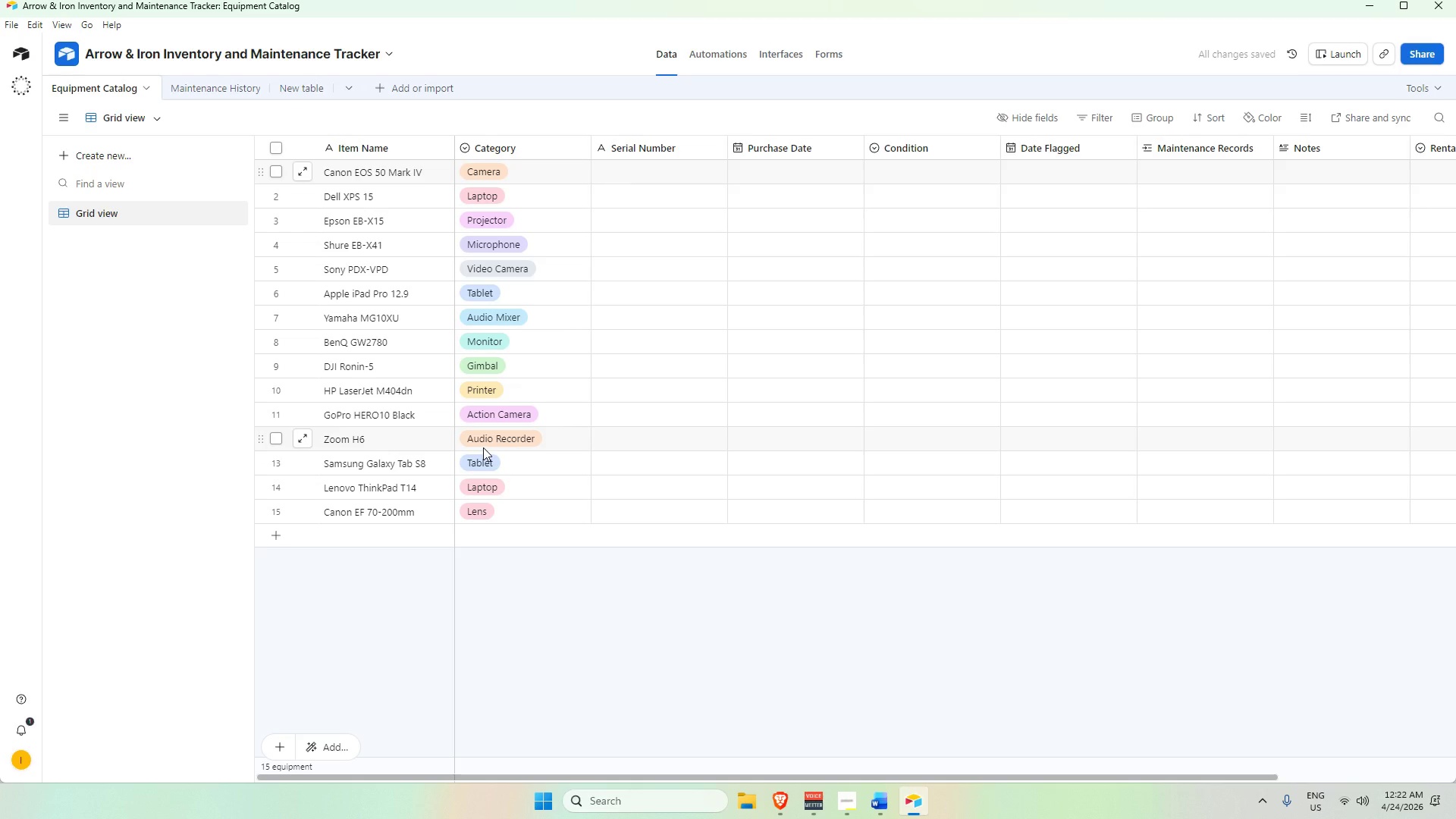 
wait(6.03)
 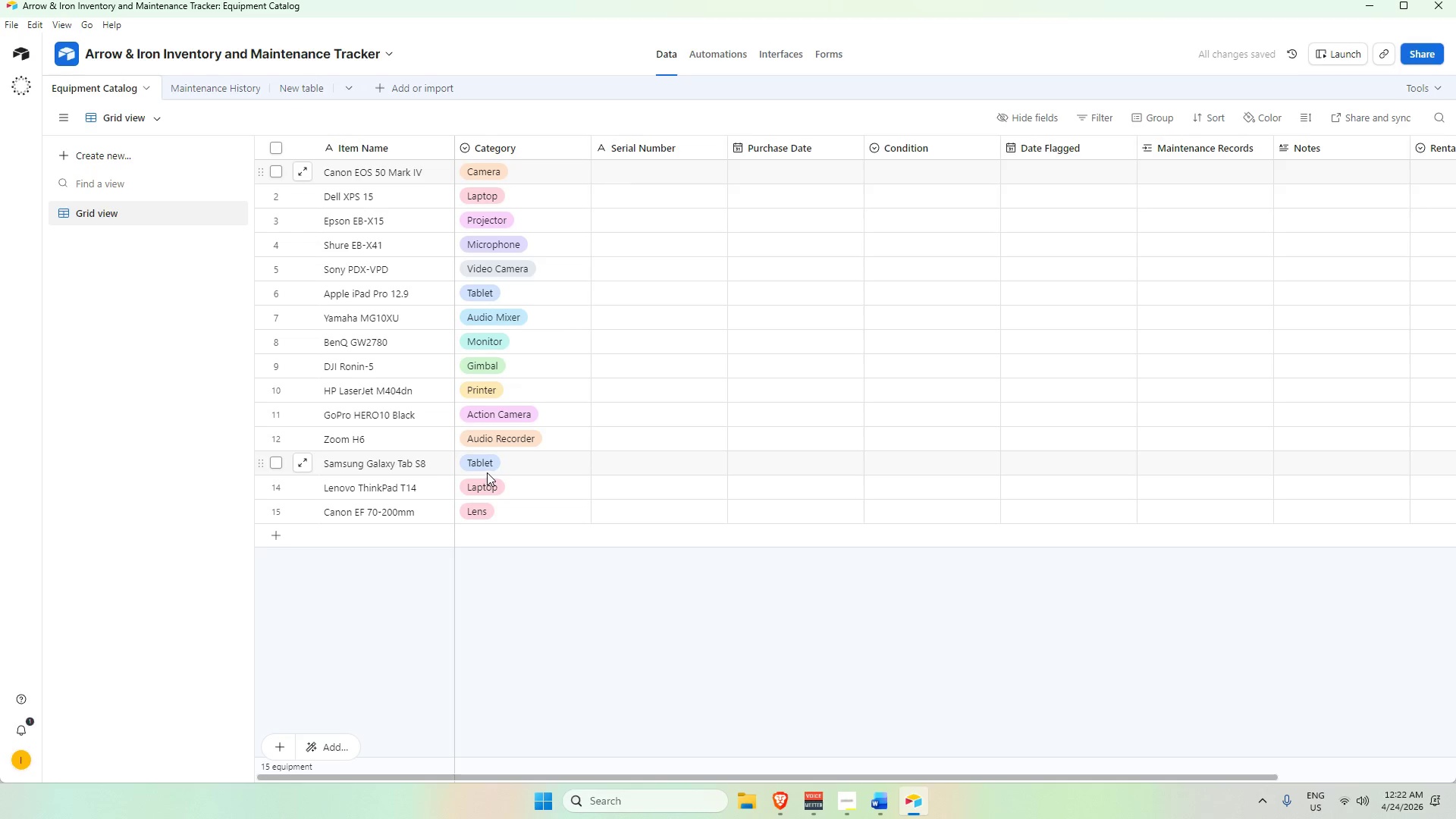 
double_click([632, 168])
 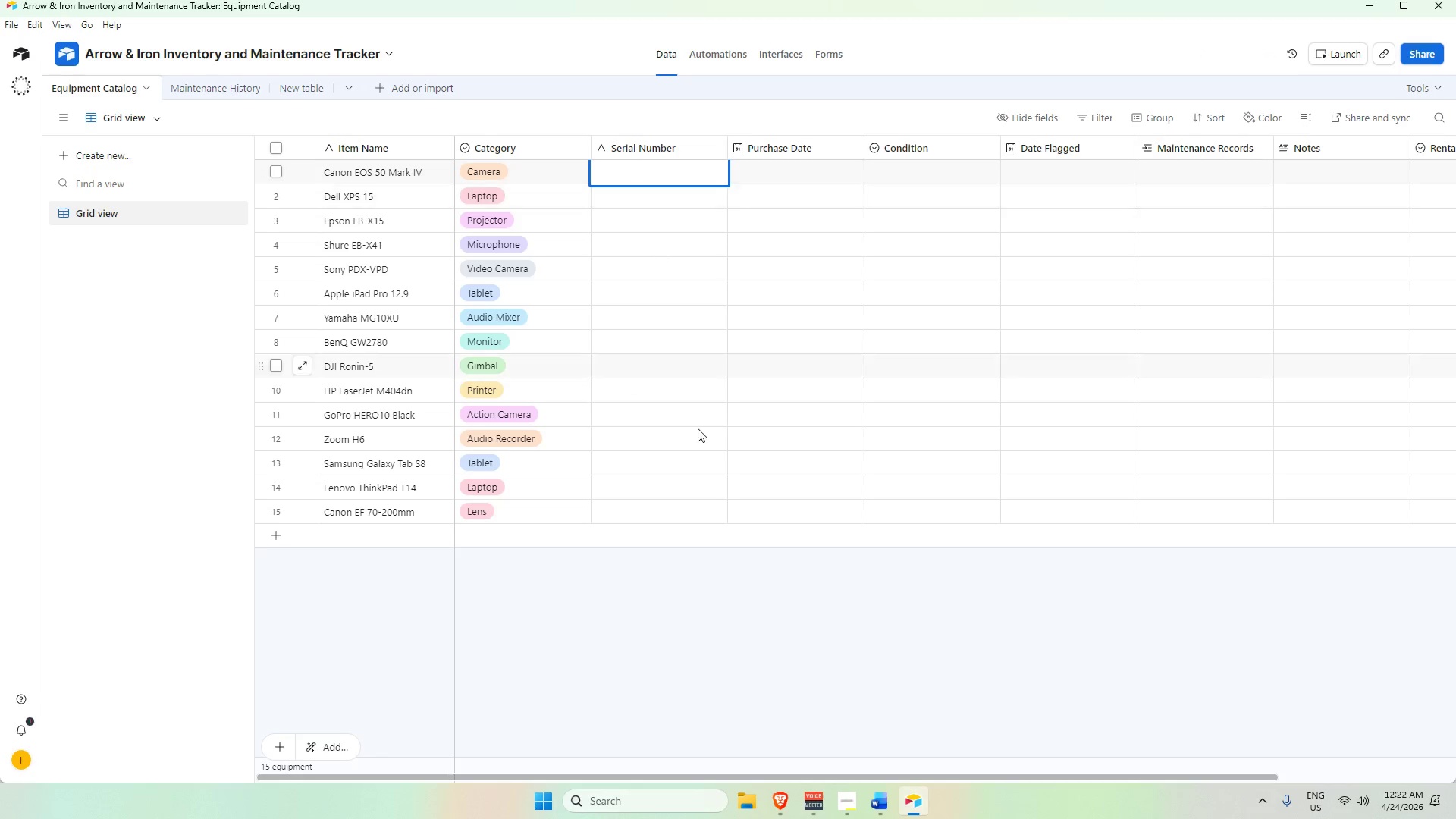 
left_click_drag(start_coordinate=[699, 695], to_coordinate=[689, 685])
 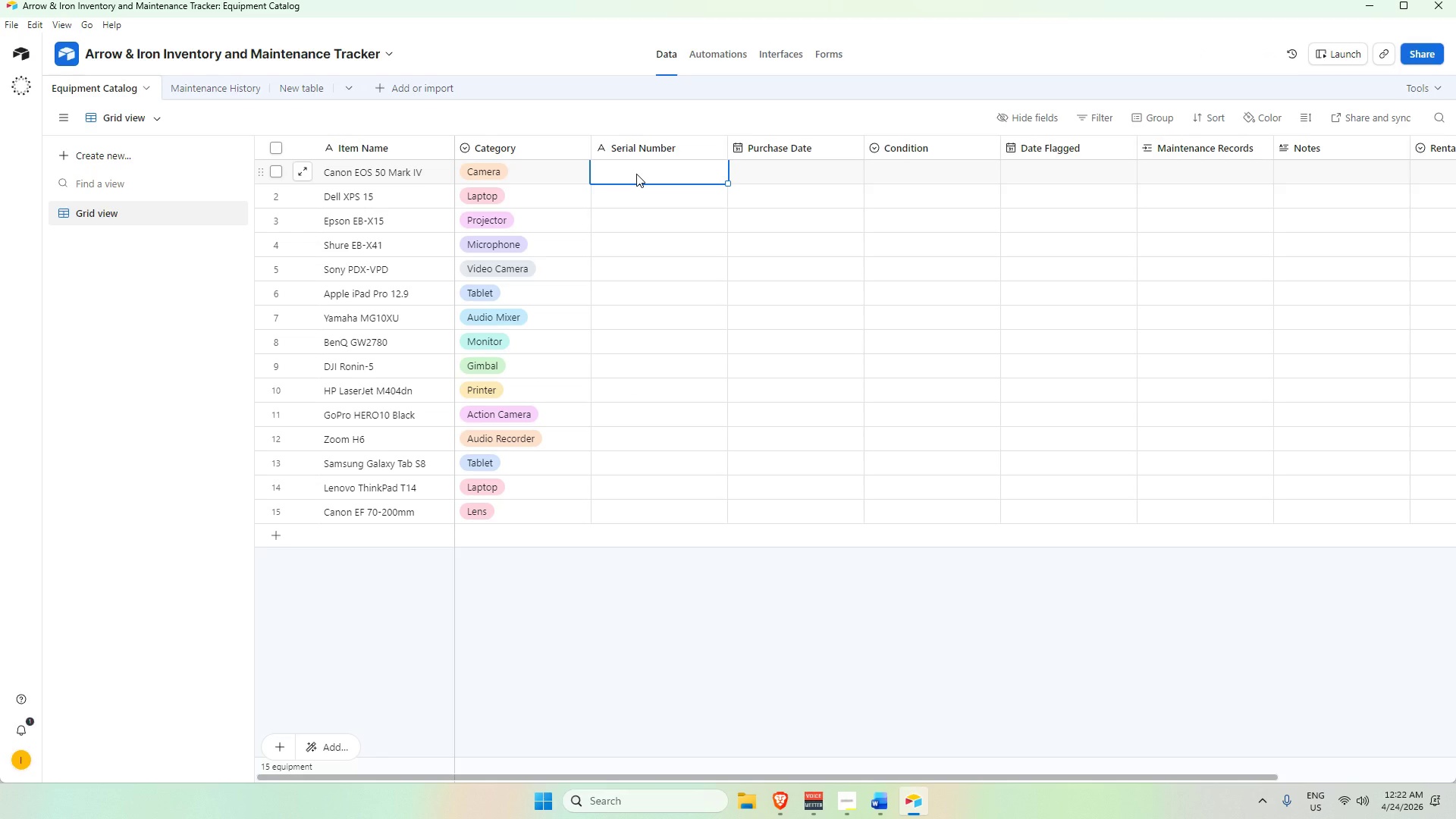 
type(CNSN%D!@)
key(Backspace)
key(Backspace)
key(Backspace)
key(Backspace)
type(124)
key(Backspace)
type(451)
key(Backspace)
key(Backspace)
key(Backspace)
key(Backspace)
key(Backspace)
type(123456)
 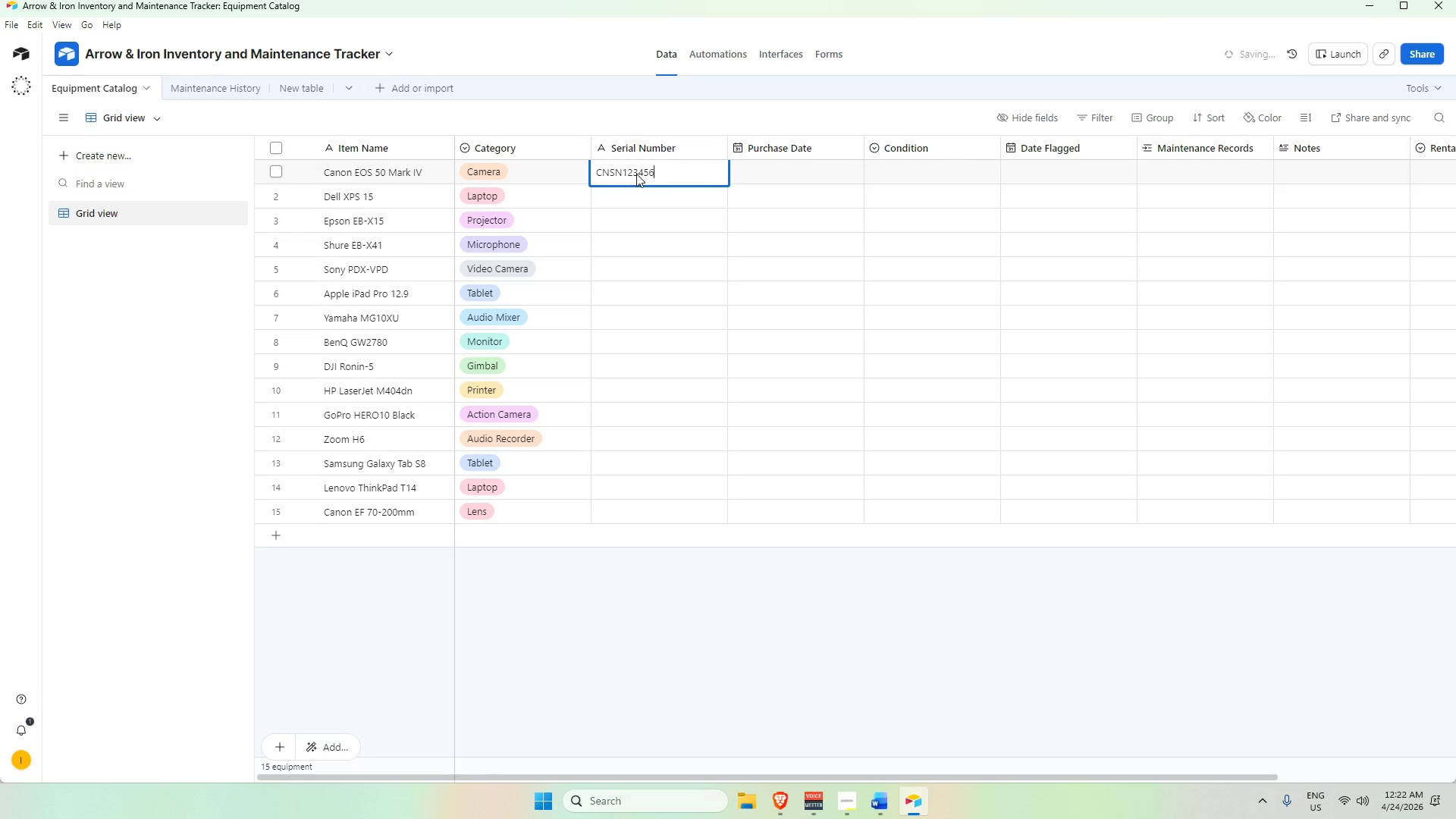 
key(Shift+Enter)
 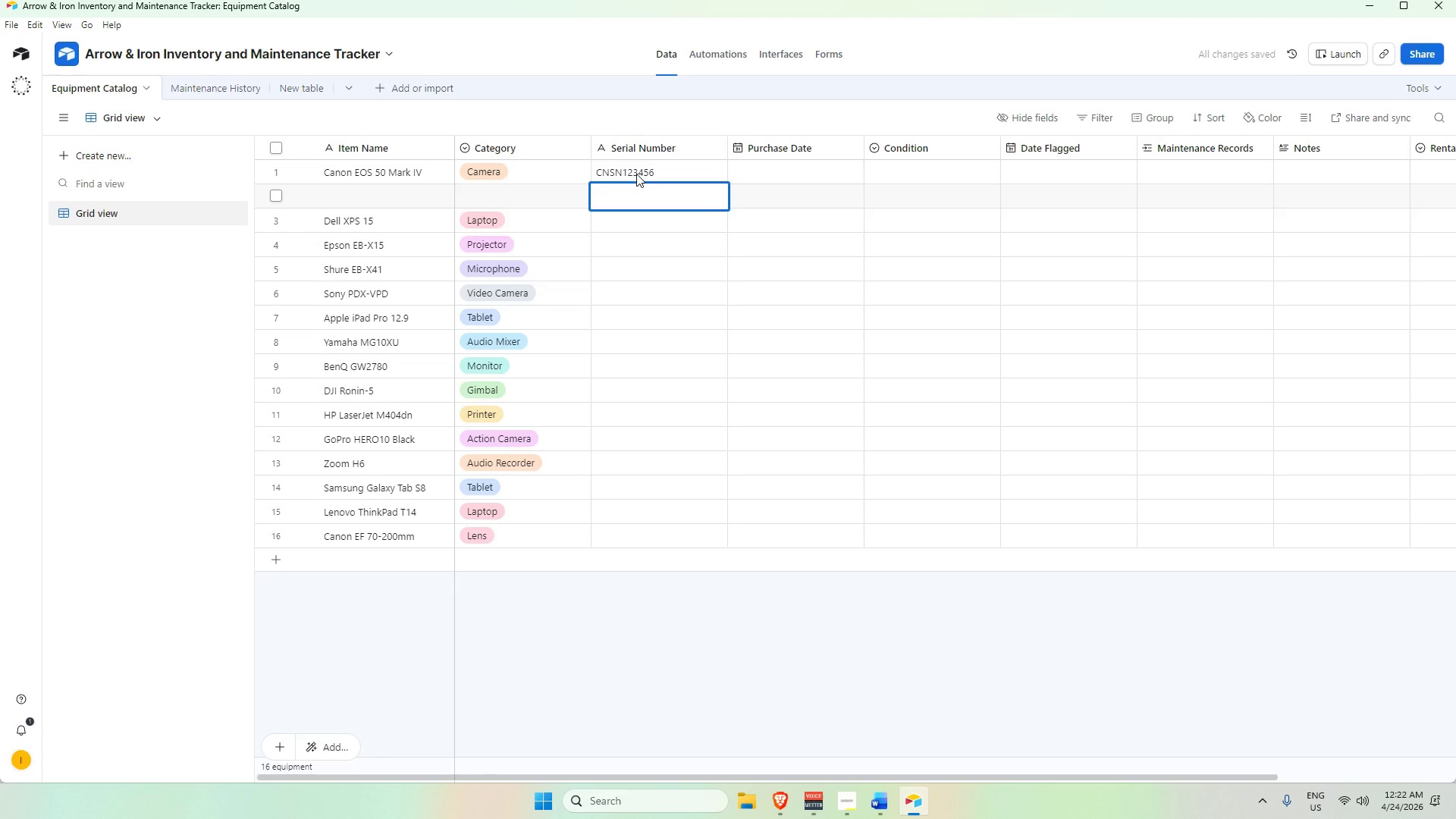 
right_click([657, 193])
 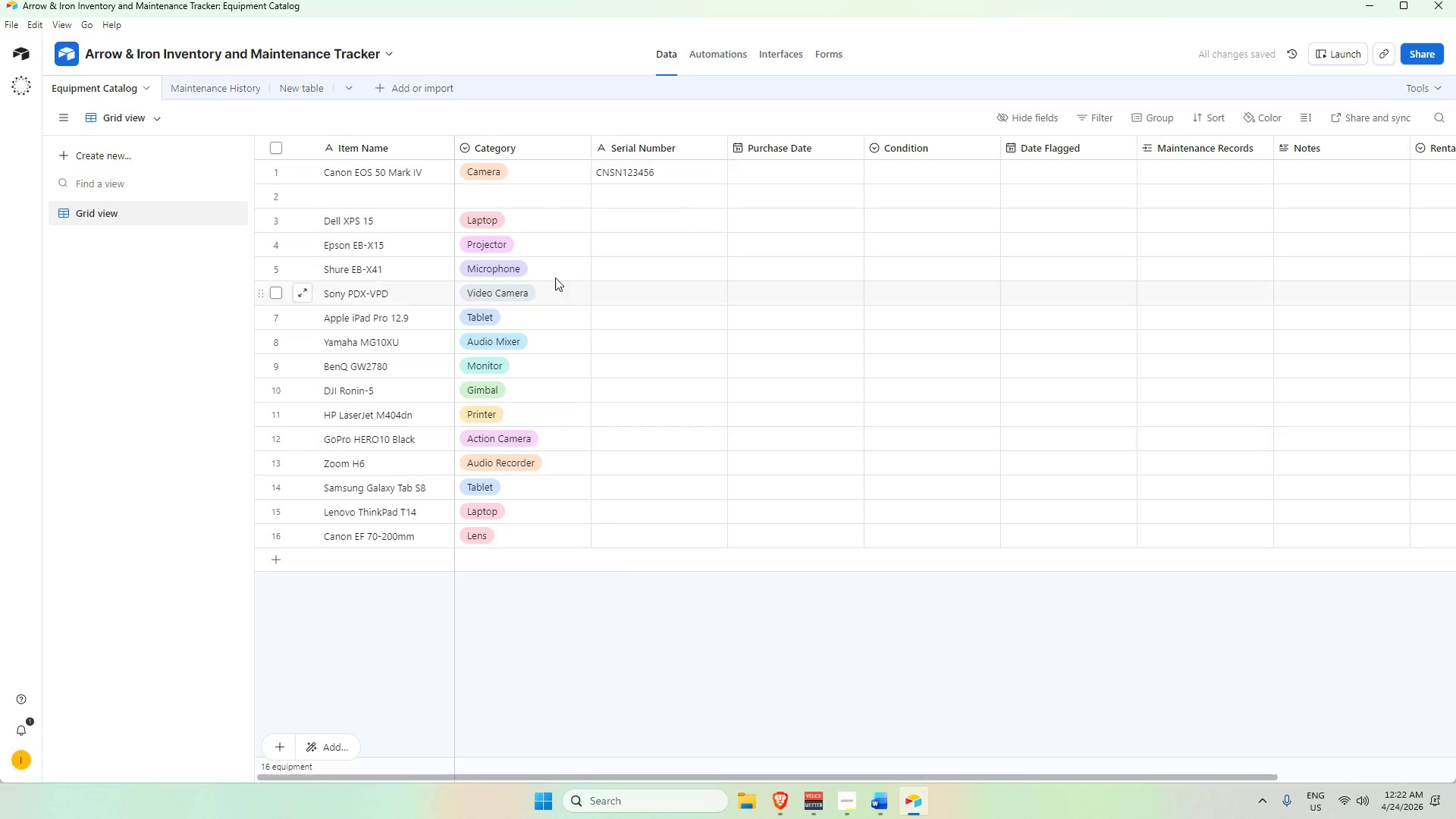 
right_click([538, 199])
 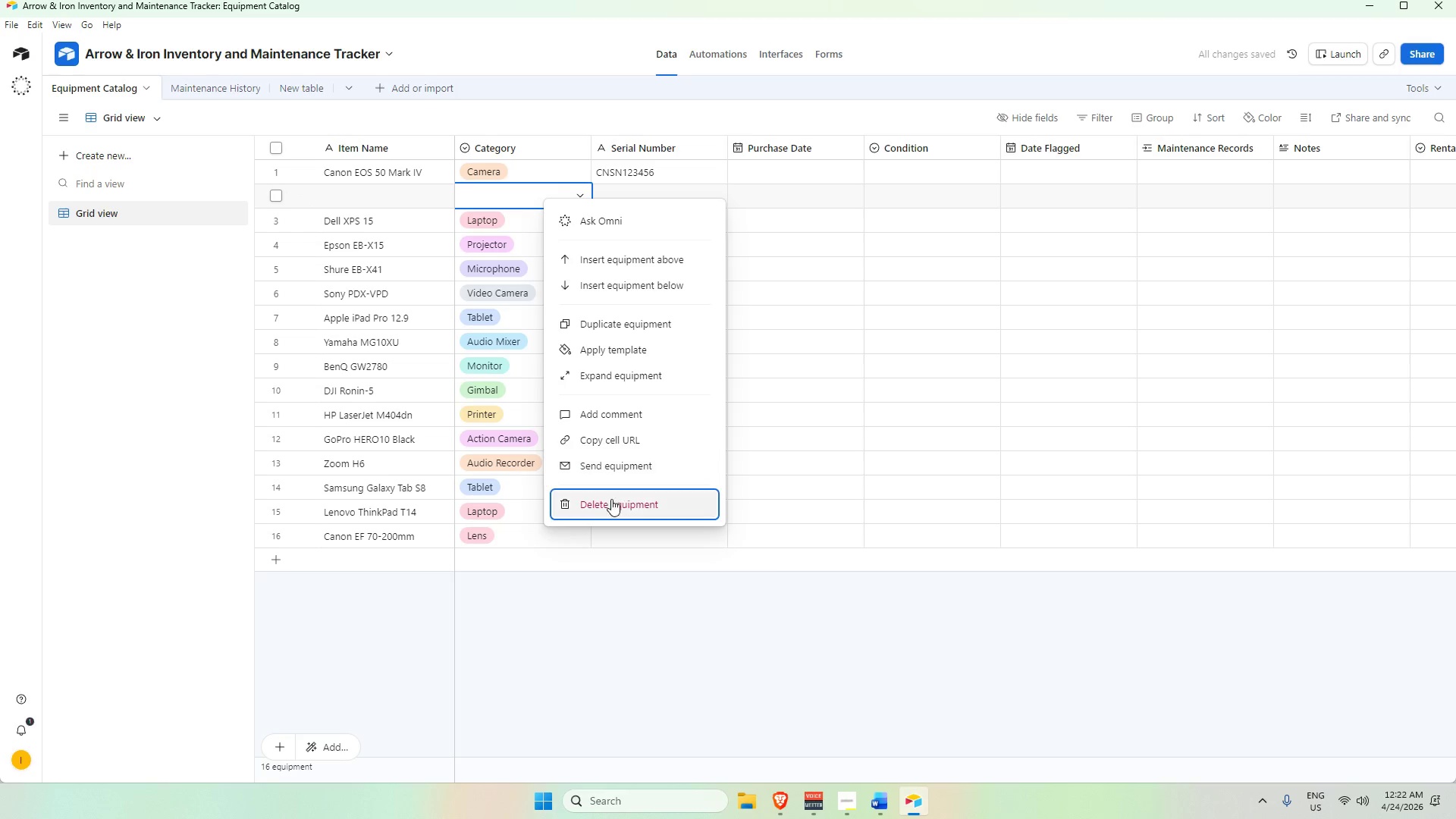 
left_click([613, 507])
 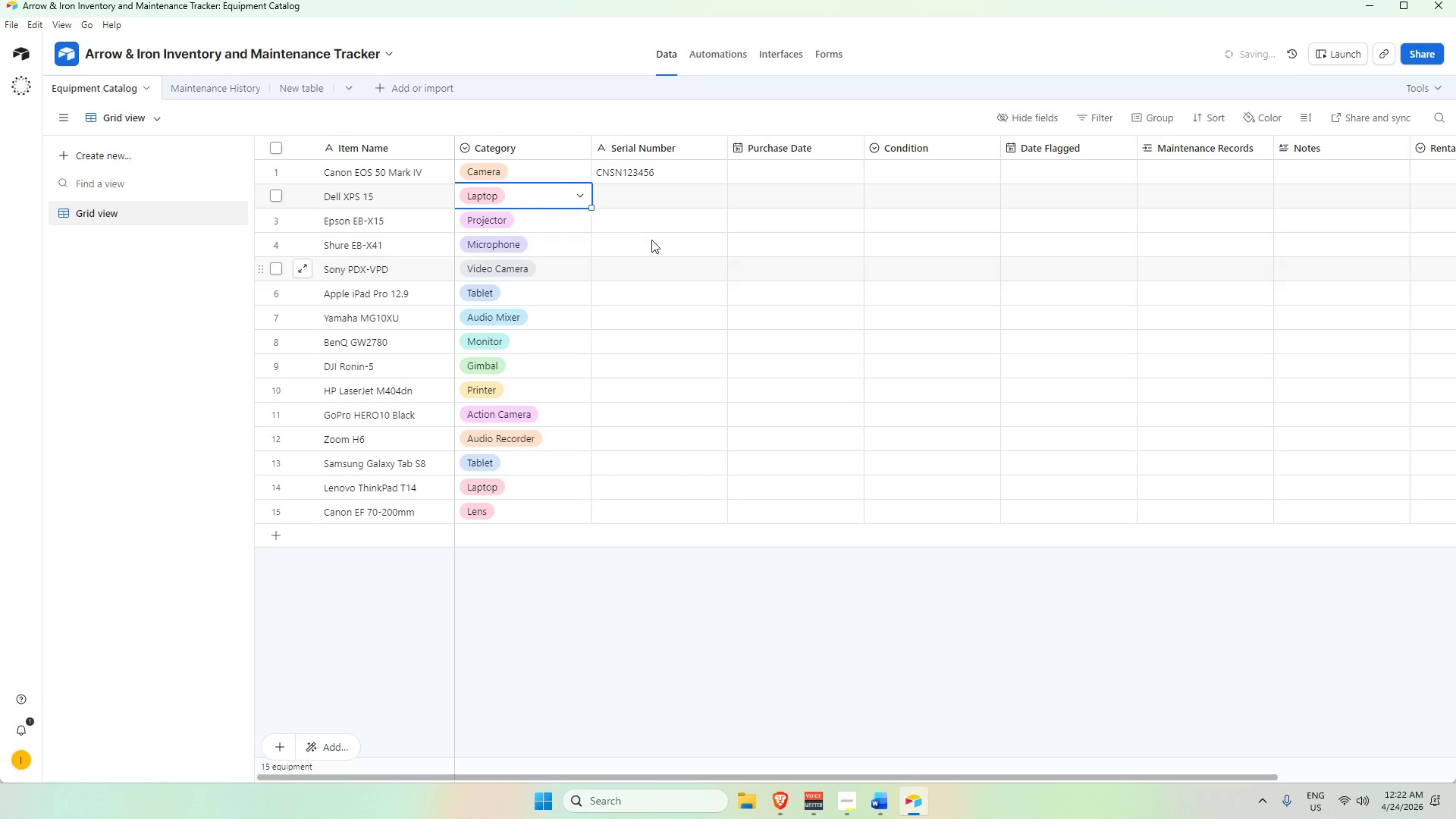 
left_click([650, 192])
 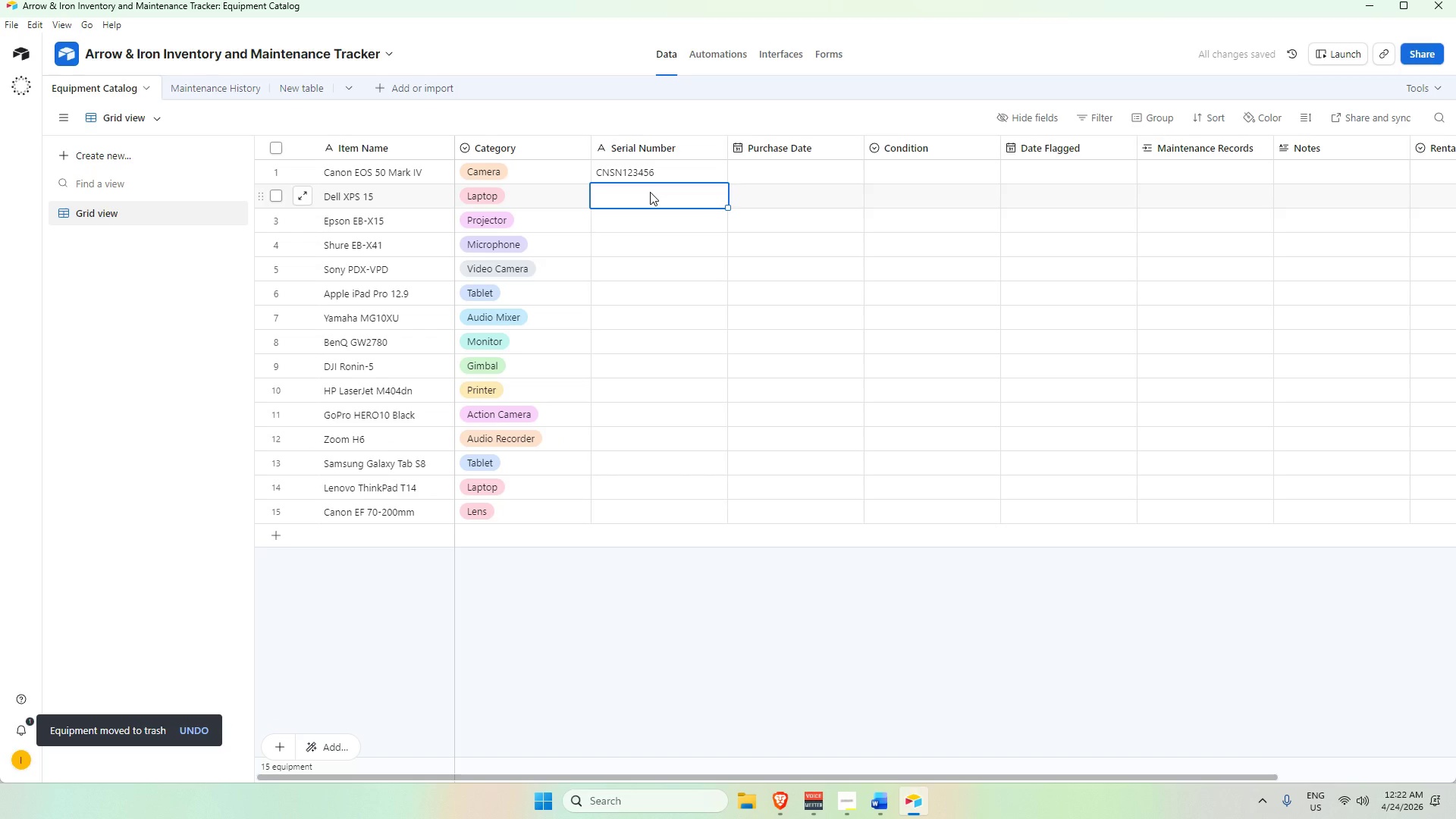 
type(DXP51566525)
 